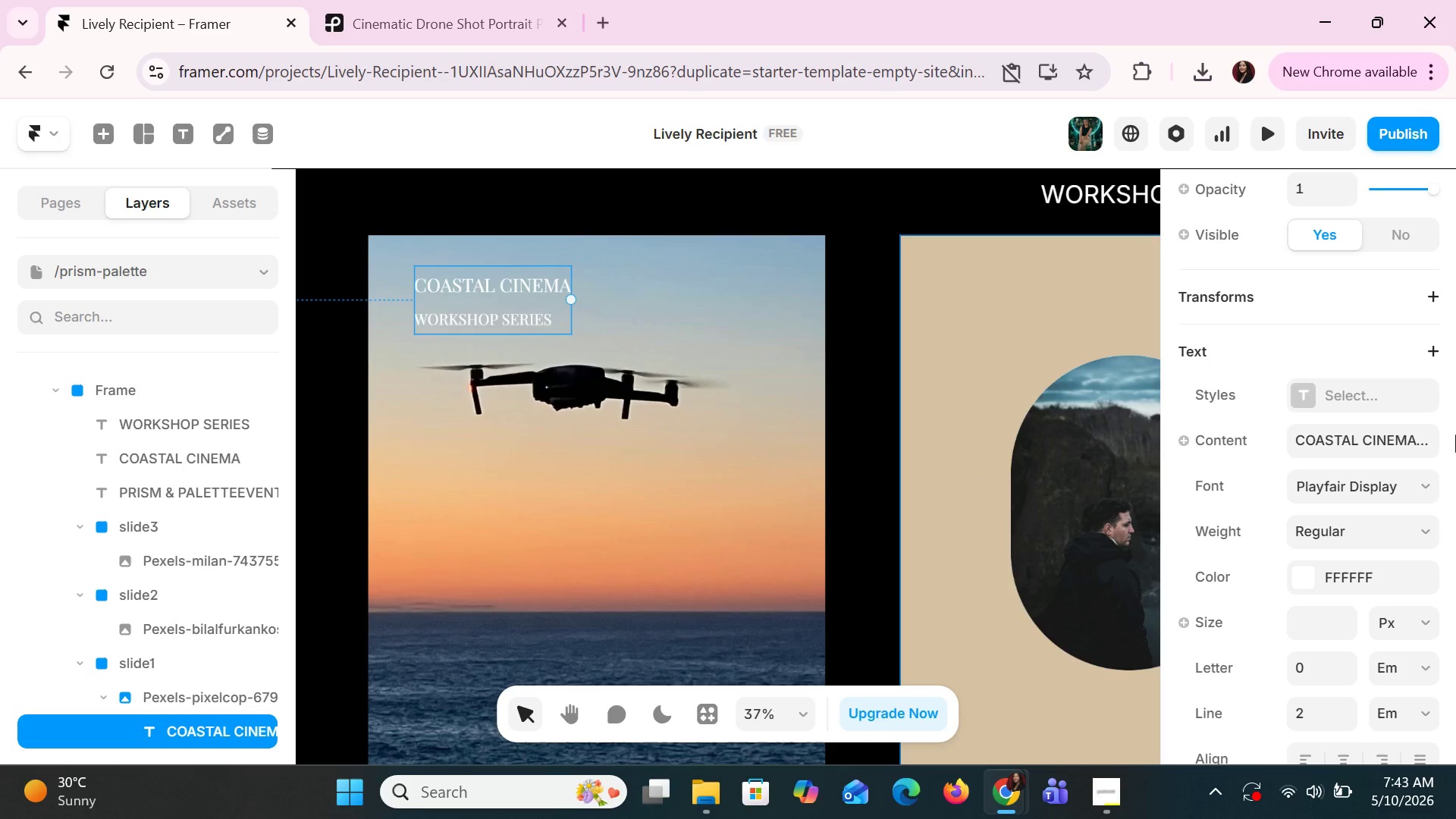 
key(Shift+ShiftLeft)
 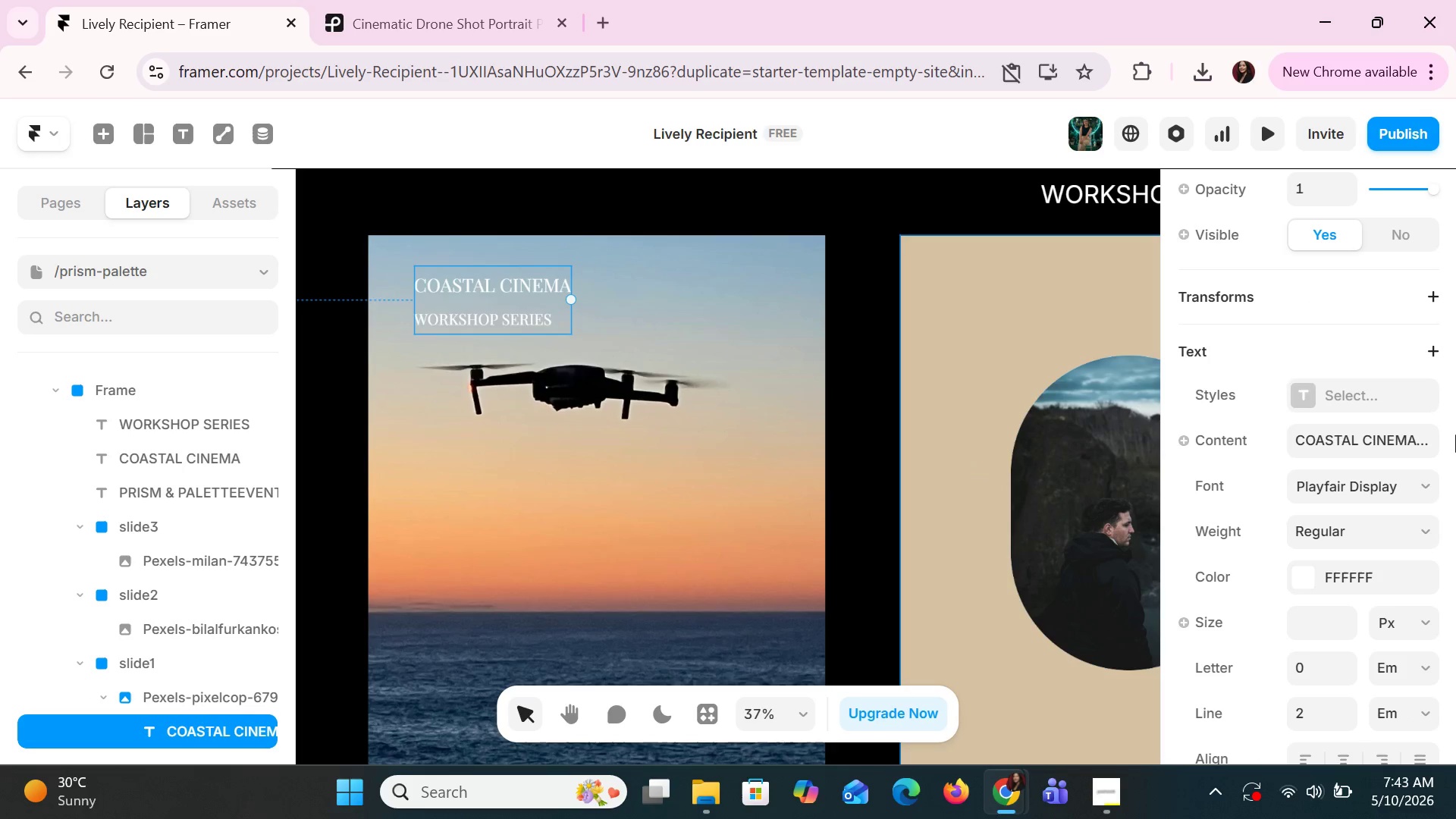 
key(Shift+ShiftLeft)
 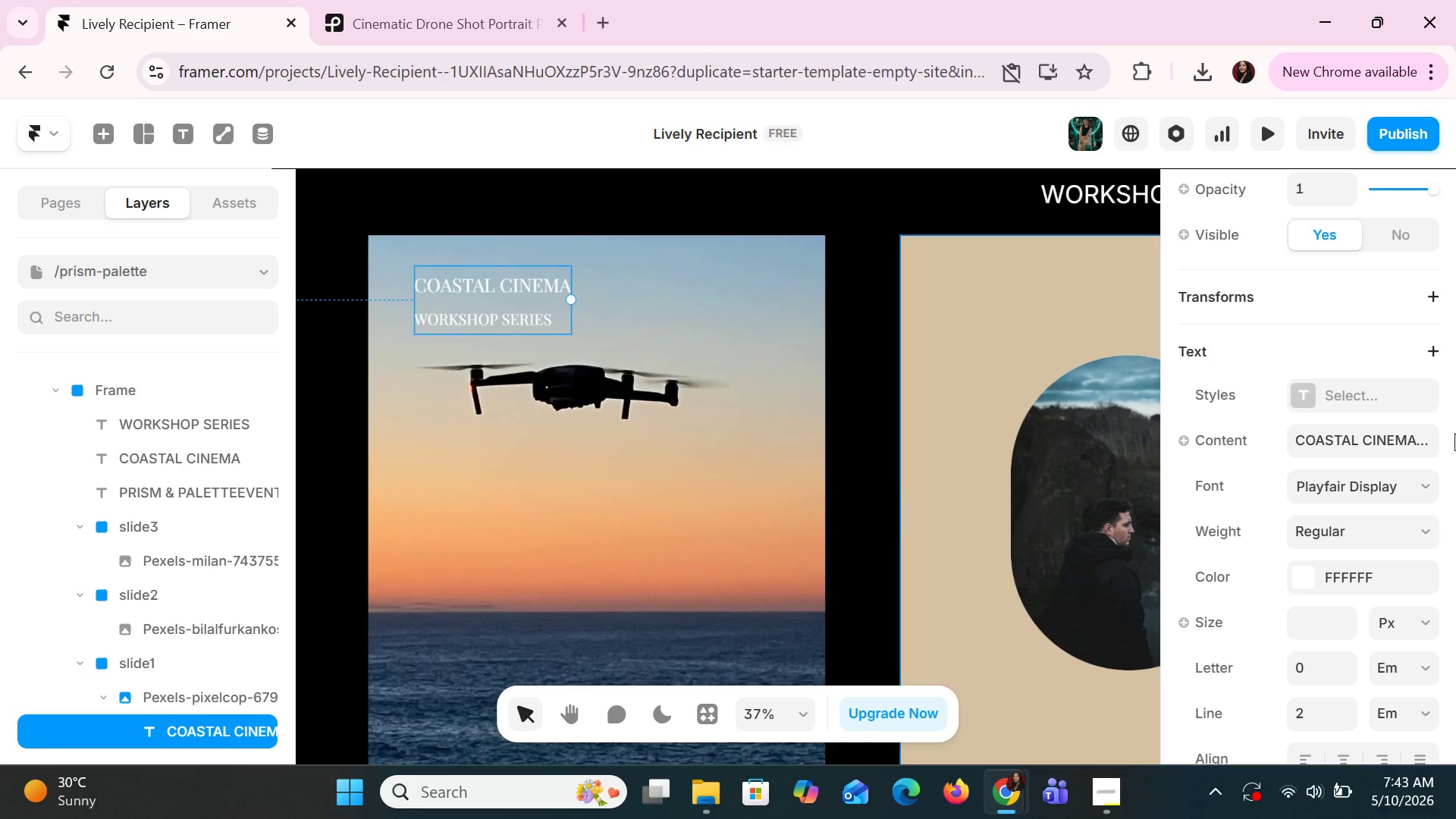 
key(Shift+ShiftLeft)
 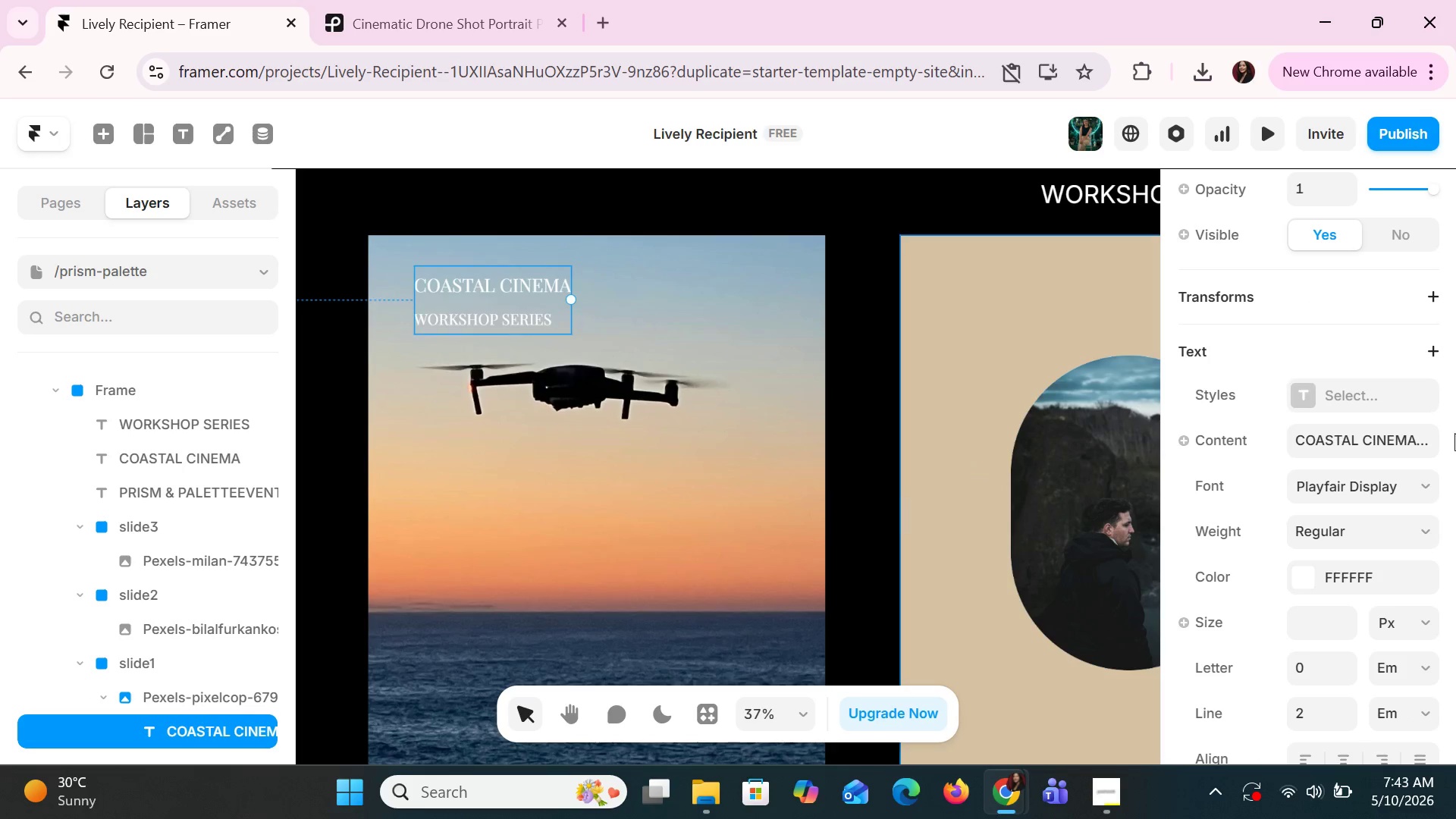 
key(Shift+ShiftLeft)
 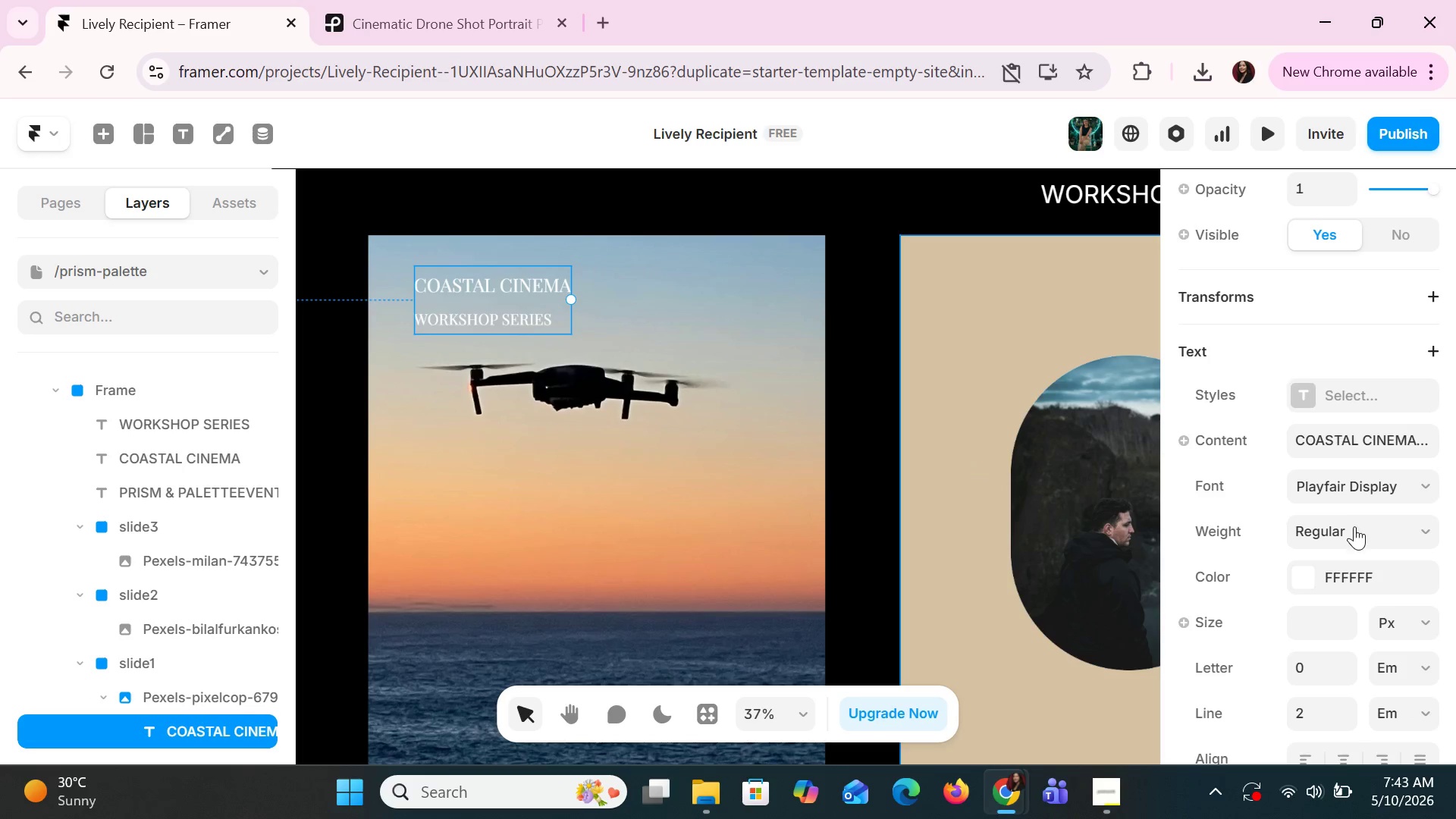 
scroll: coordinate [590, 381], scroll_direction: up, amount: 4.0
 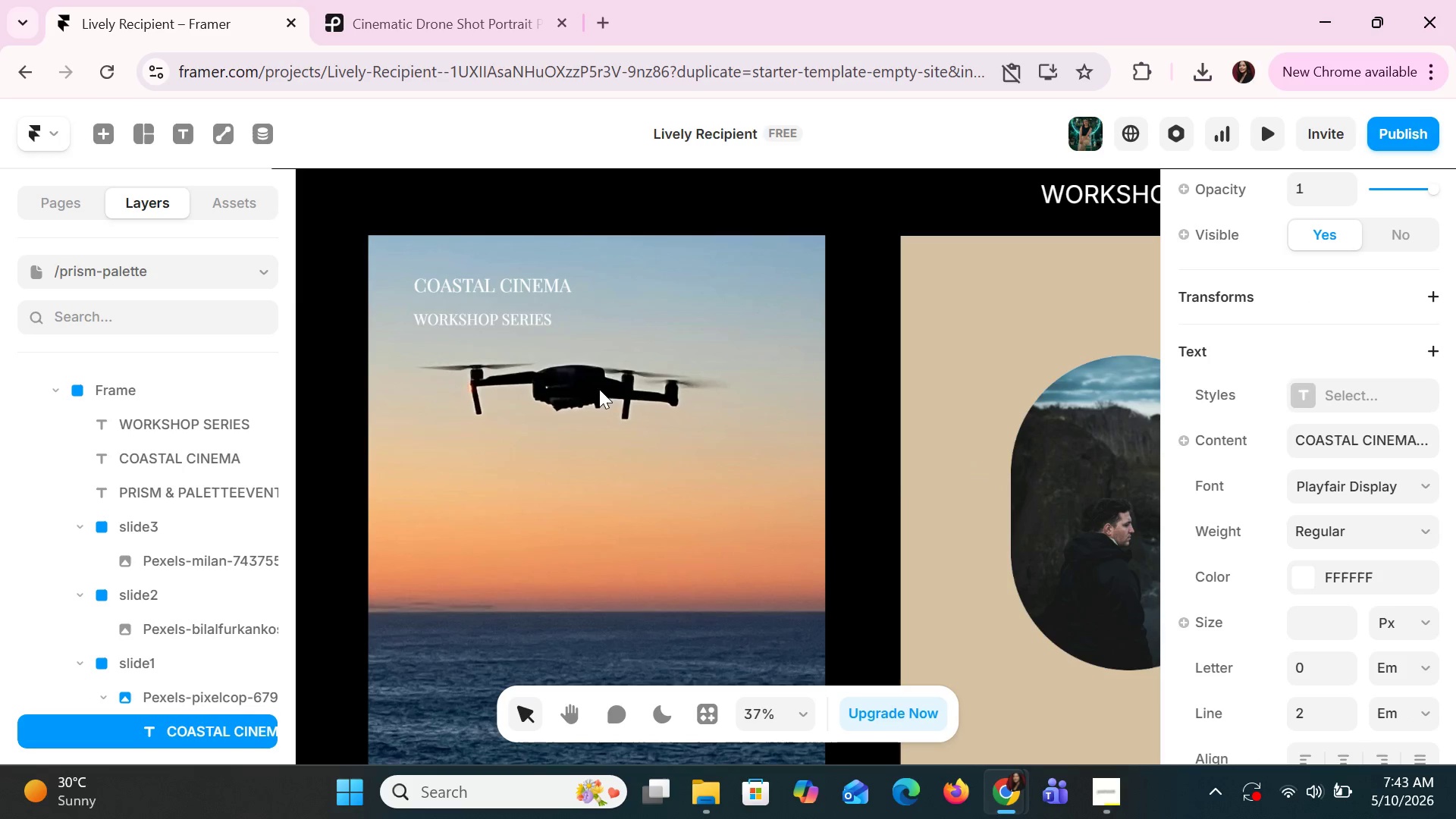 
scroll: coordinate [1352, 538], scroll_direction: down, amount: 4.0
 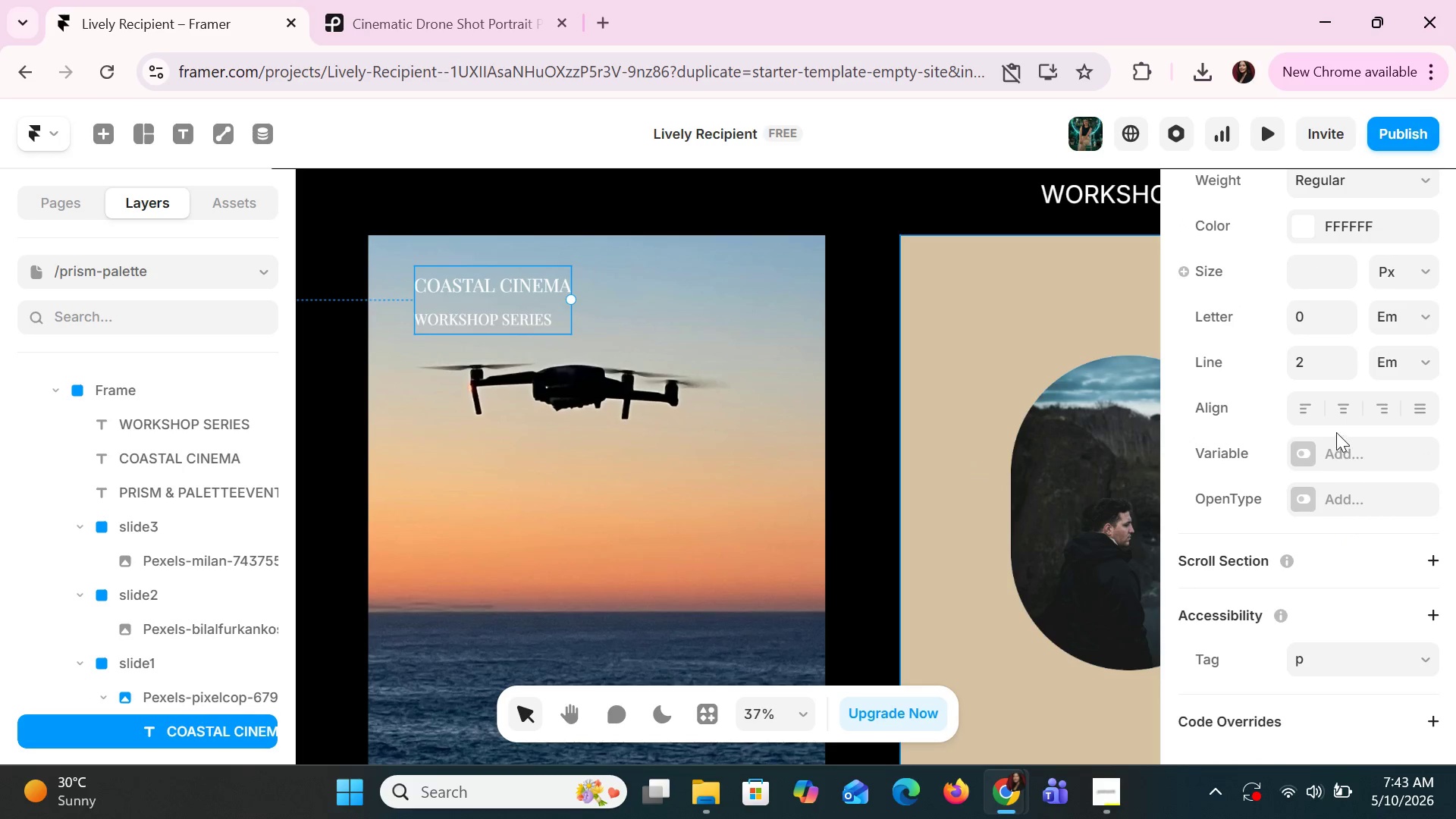 
left_click([1348, 406])
 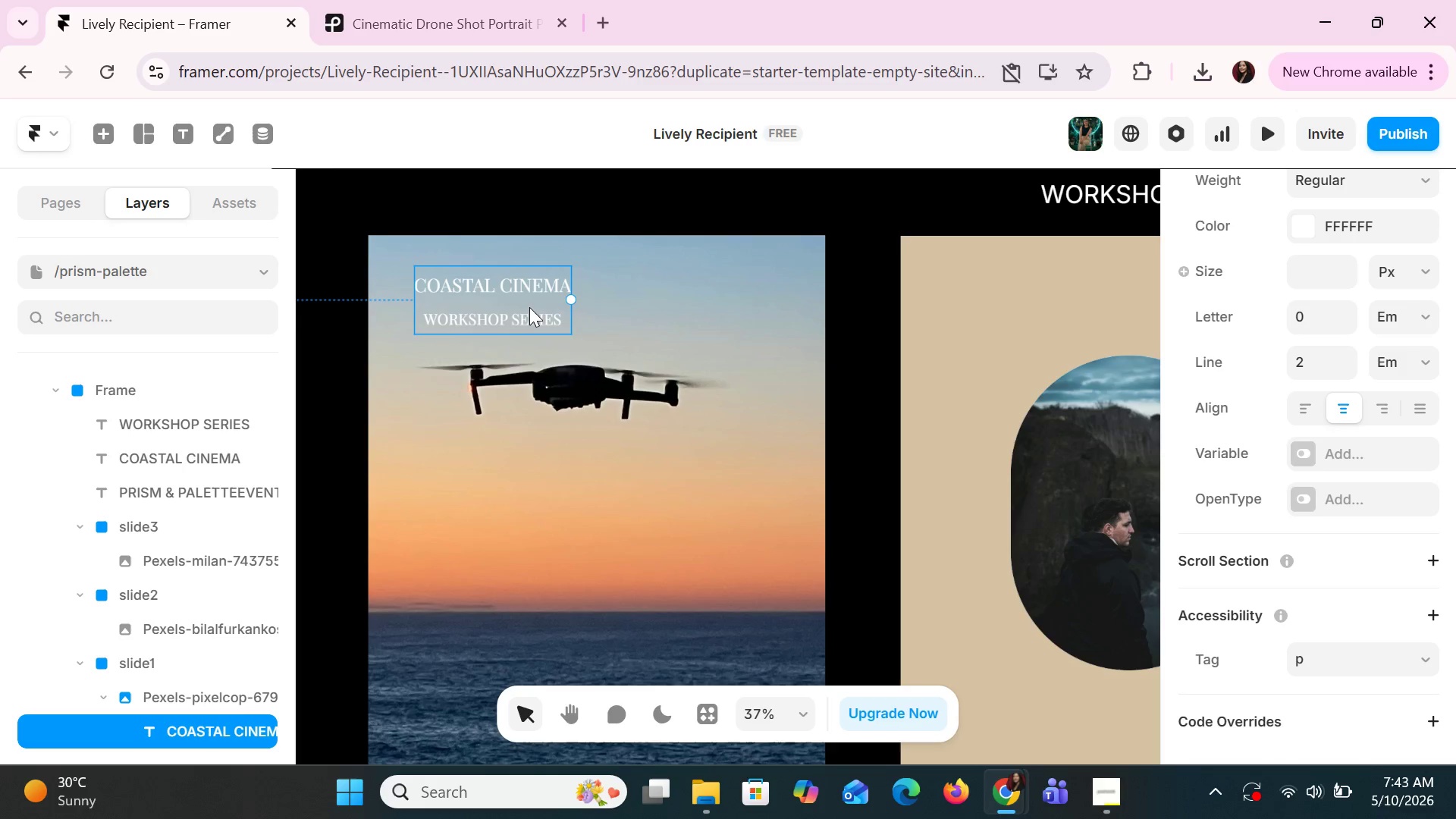 
double_click([529, 307])
 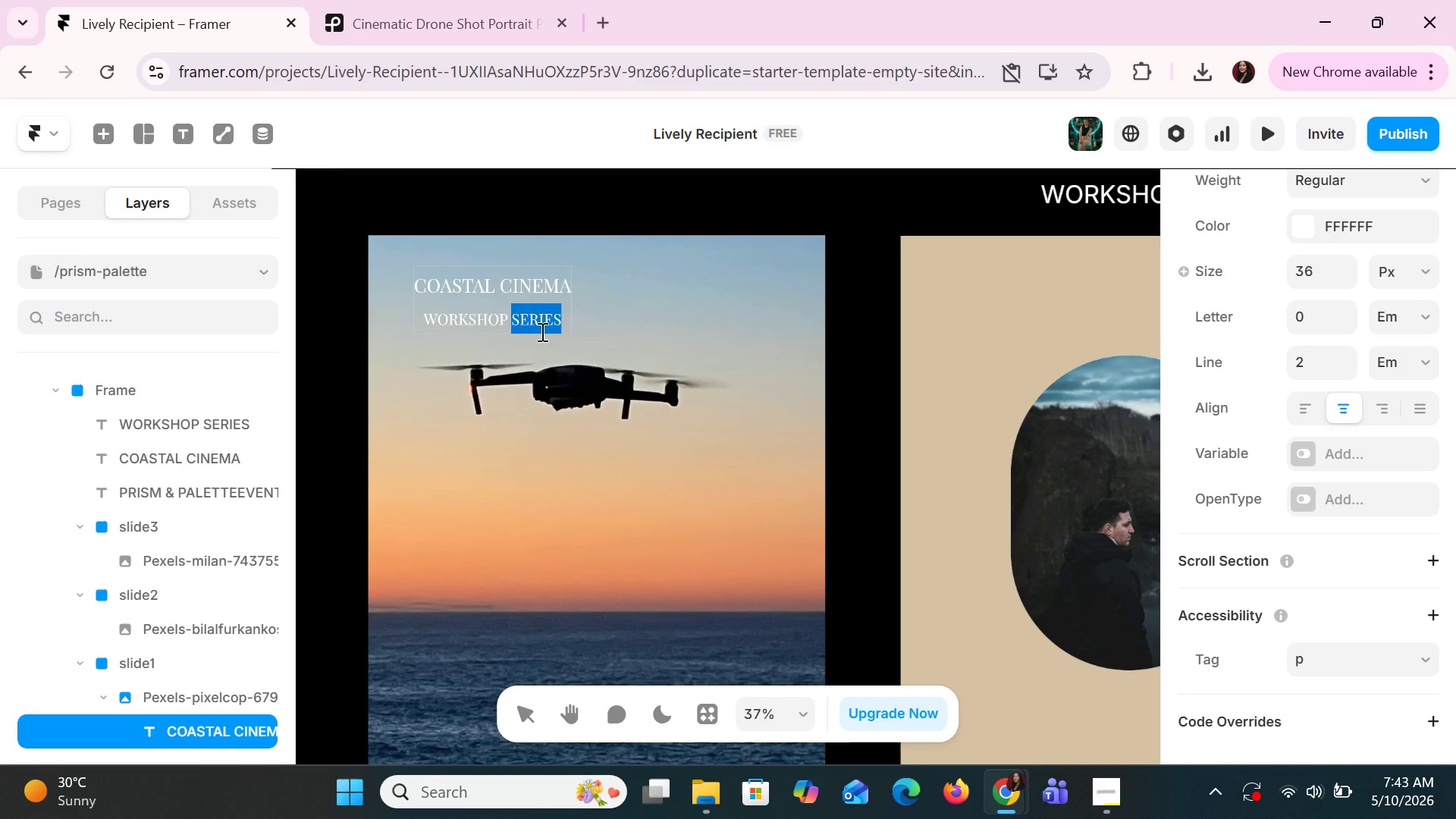 
left_click([541, 331])
 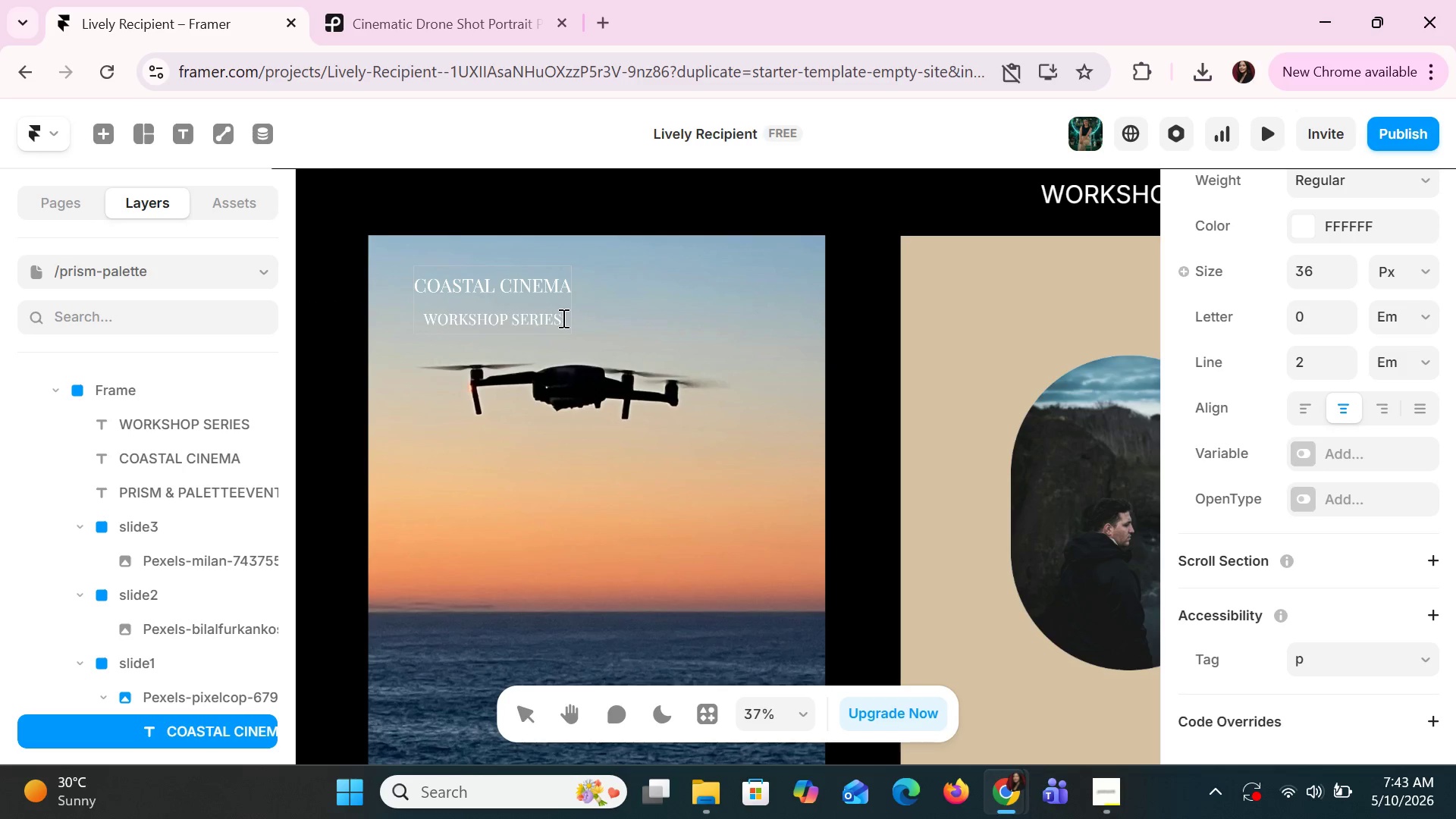 
left_click_drag(start_coordinate=[562, 318], to_coordinate=[425, 315])
 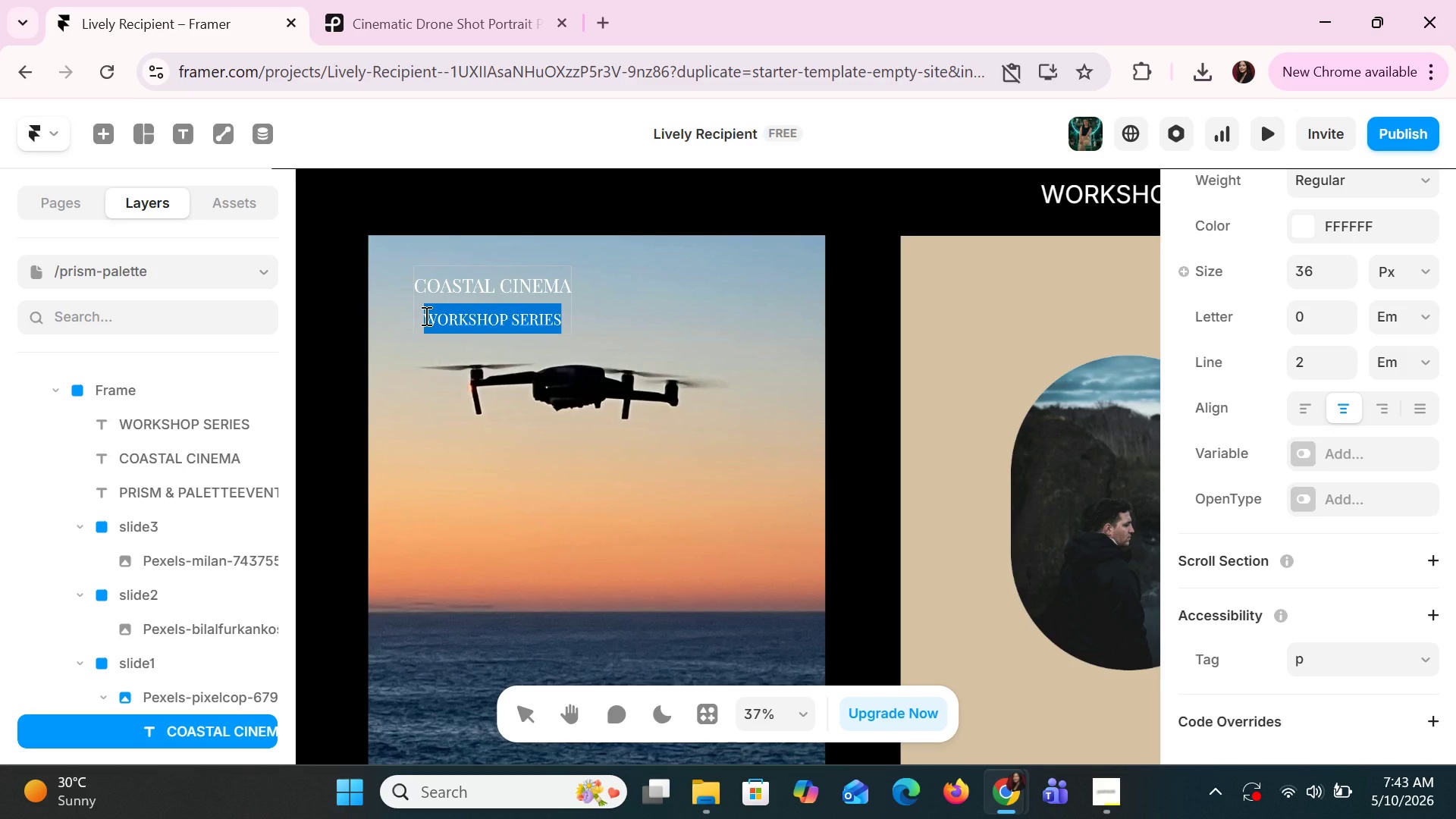 
key(Control+X)
 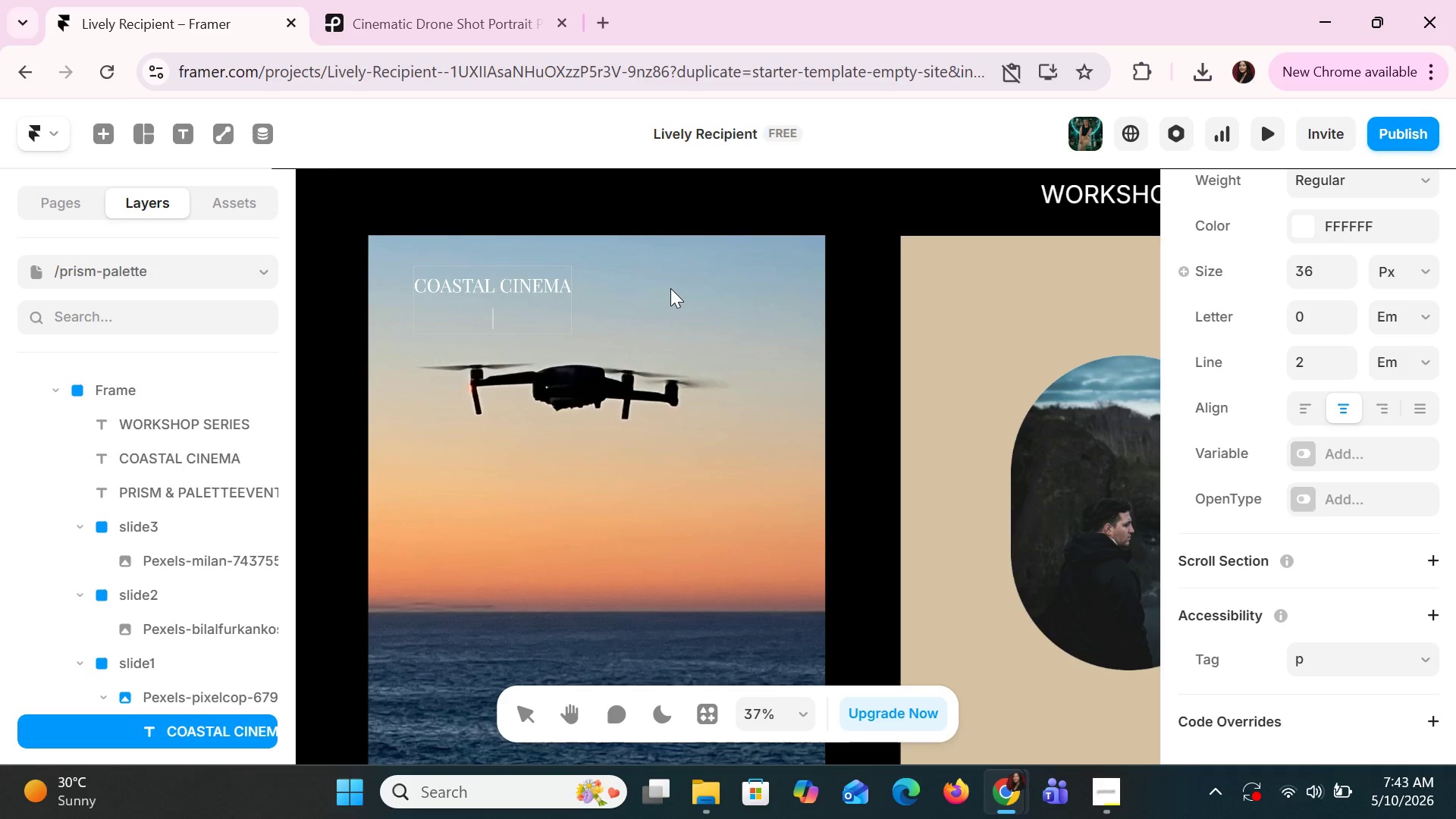 
left_click([670, 288])
 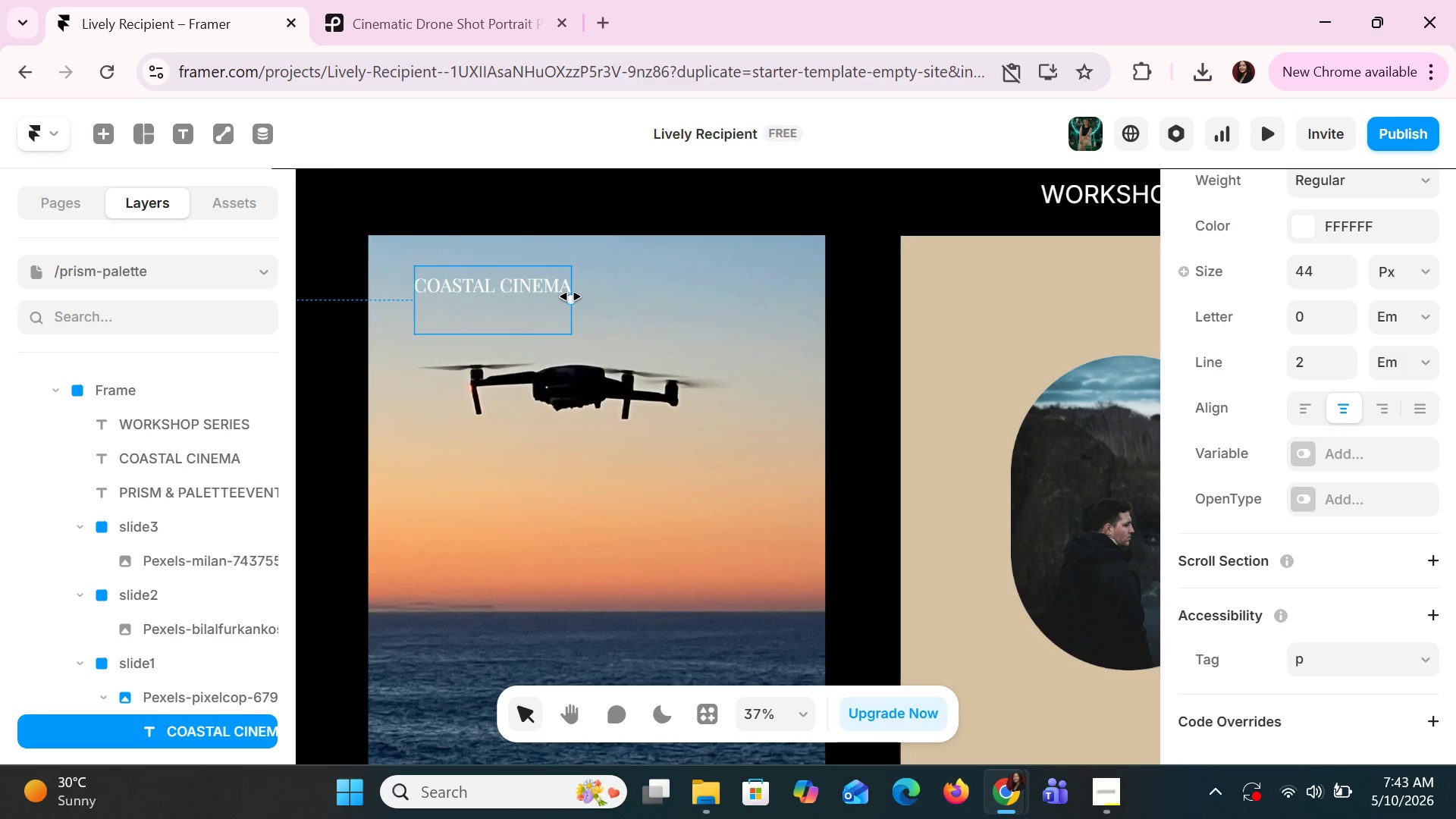 
wait(32.2)
 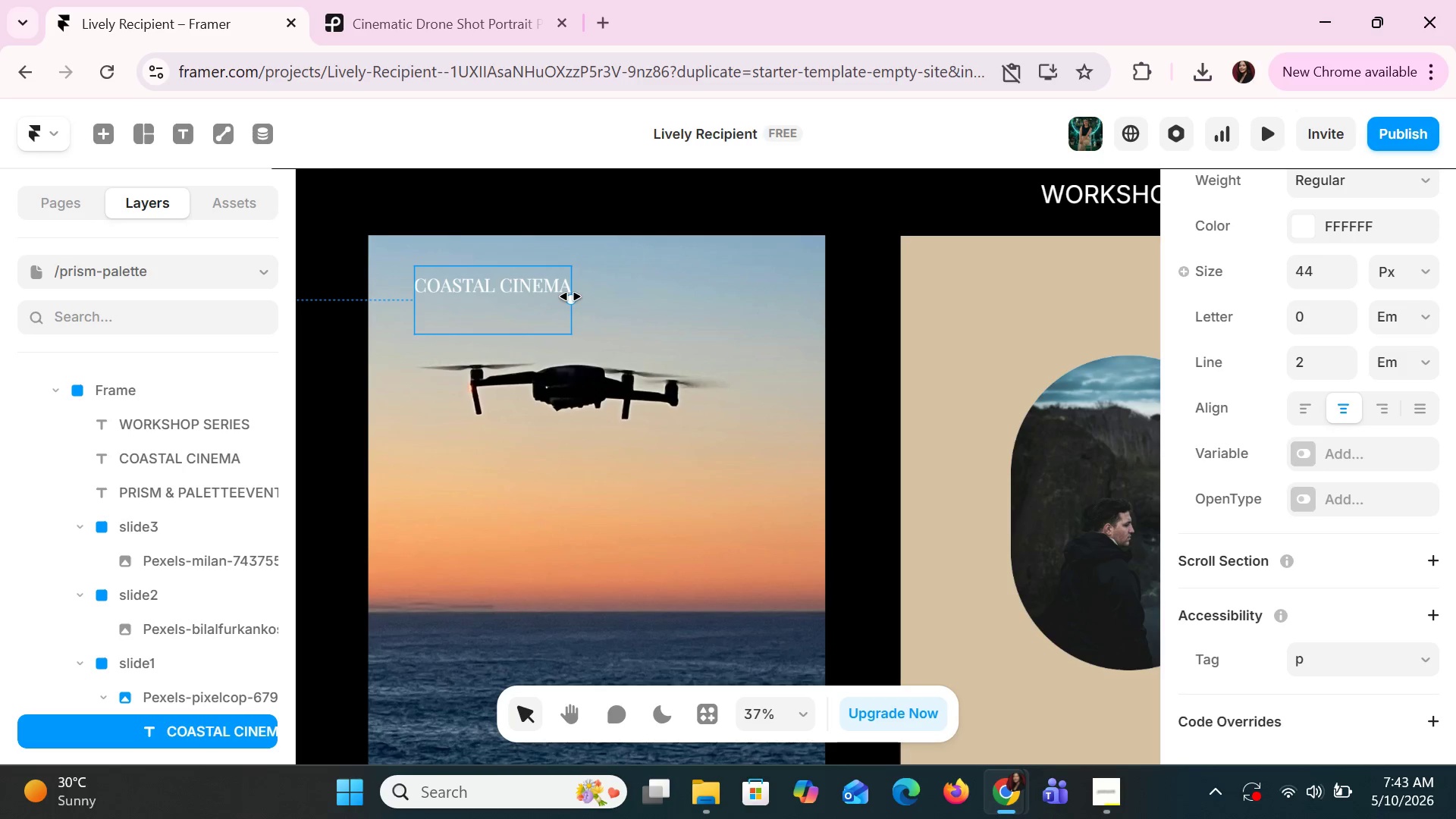 
left_click([678, 322])
 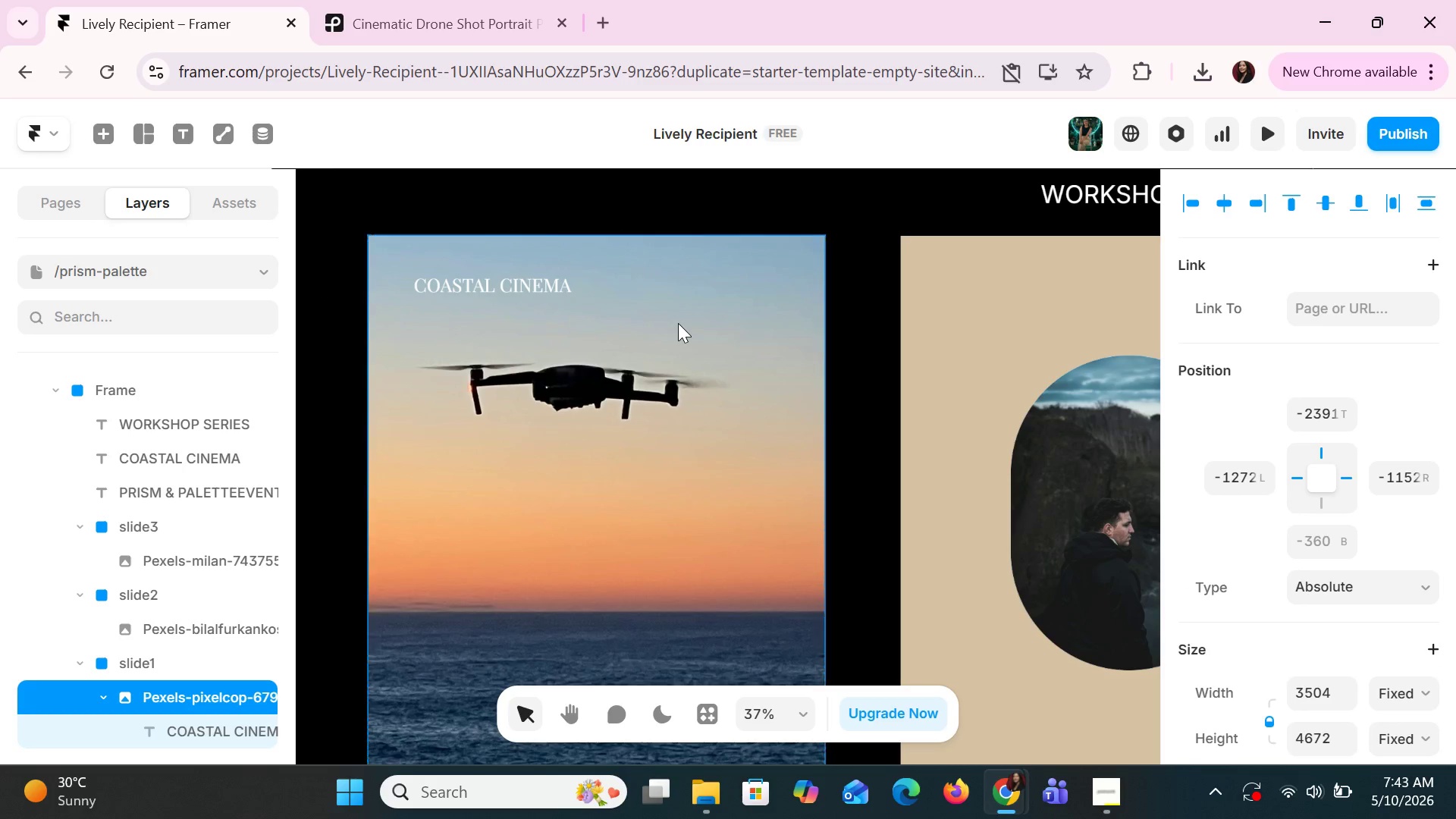 
key(Control+V)
 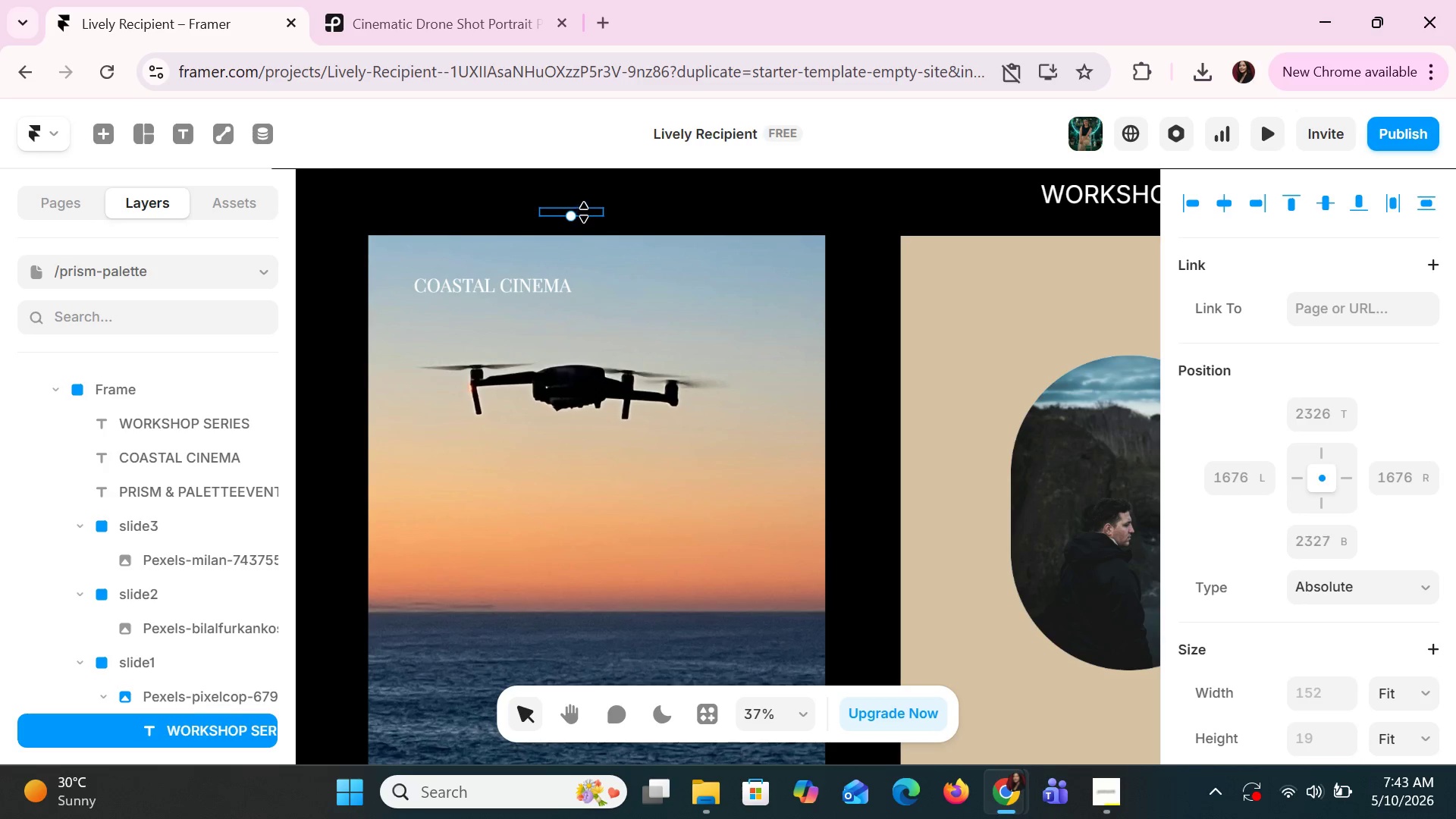 
left_click_drag(start_coordinate=[591, 210], to_coordinate=[500, 302])
 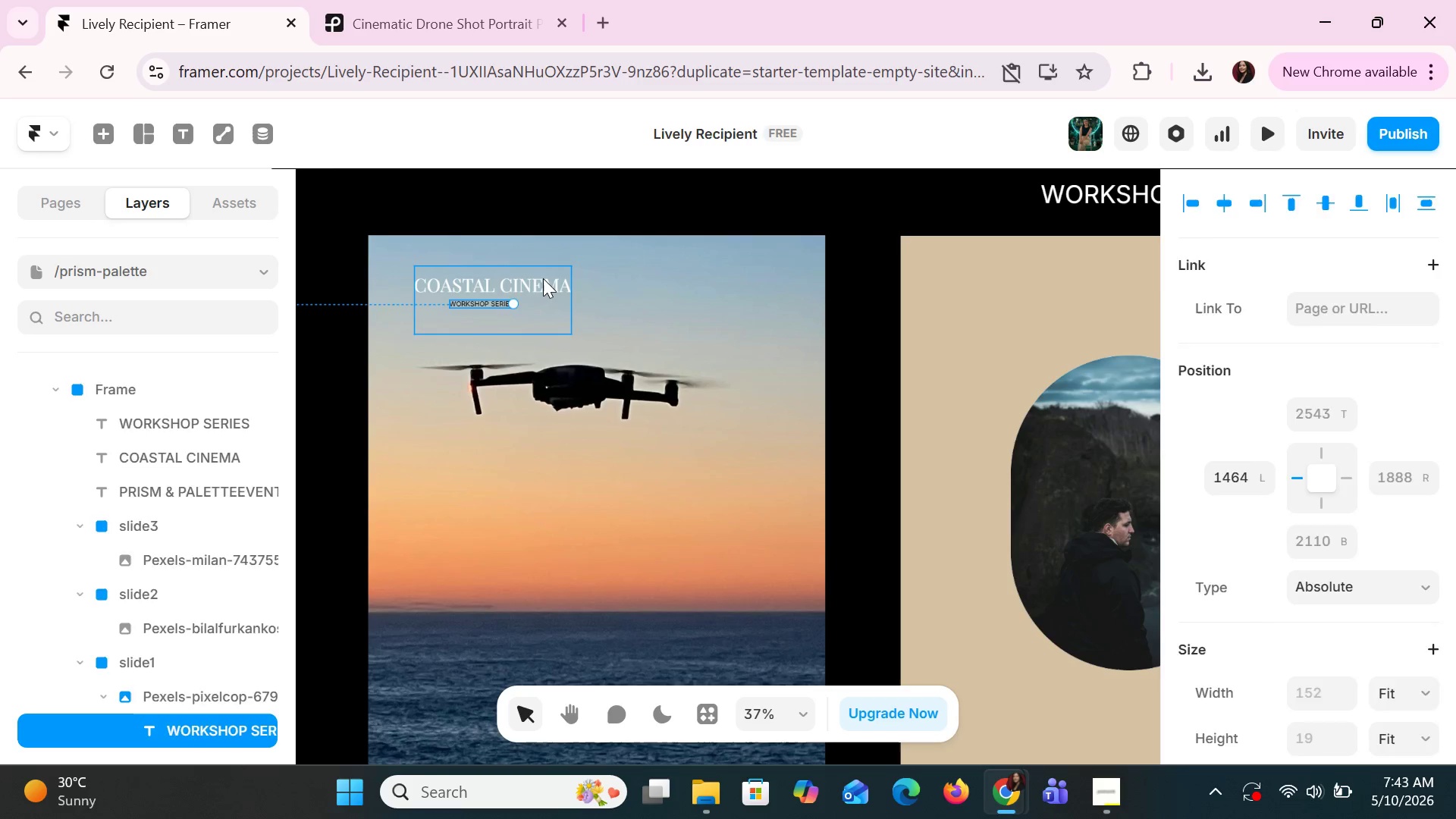 
left_click([543, 278])
 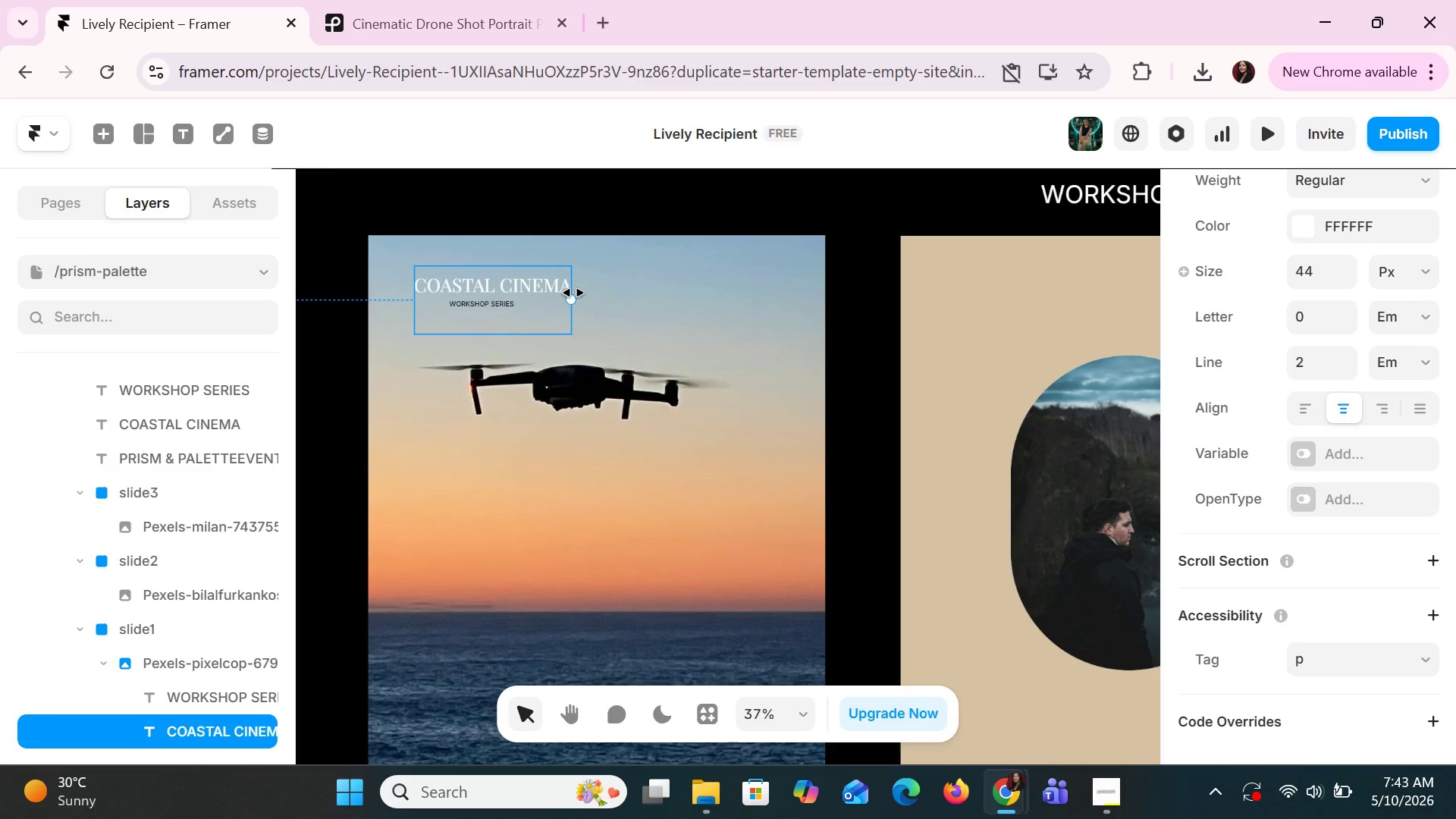 
left_click_drag(start_coordinate=[573, 293], to_coordinate=[583, 297])
 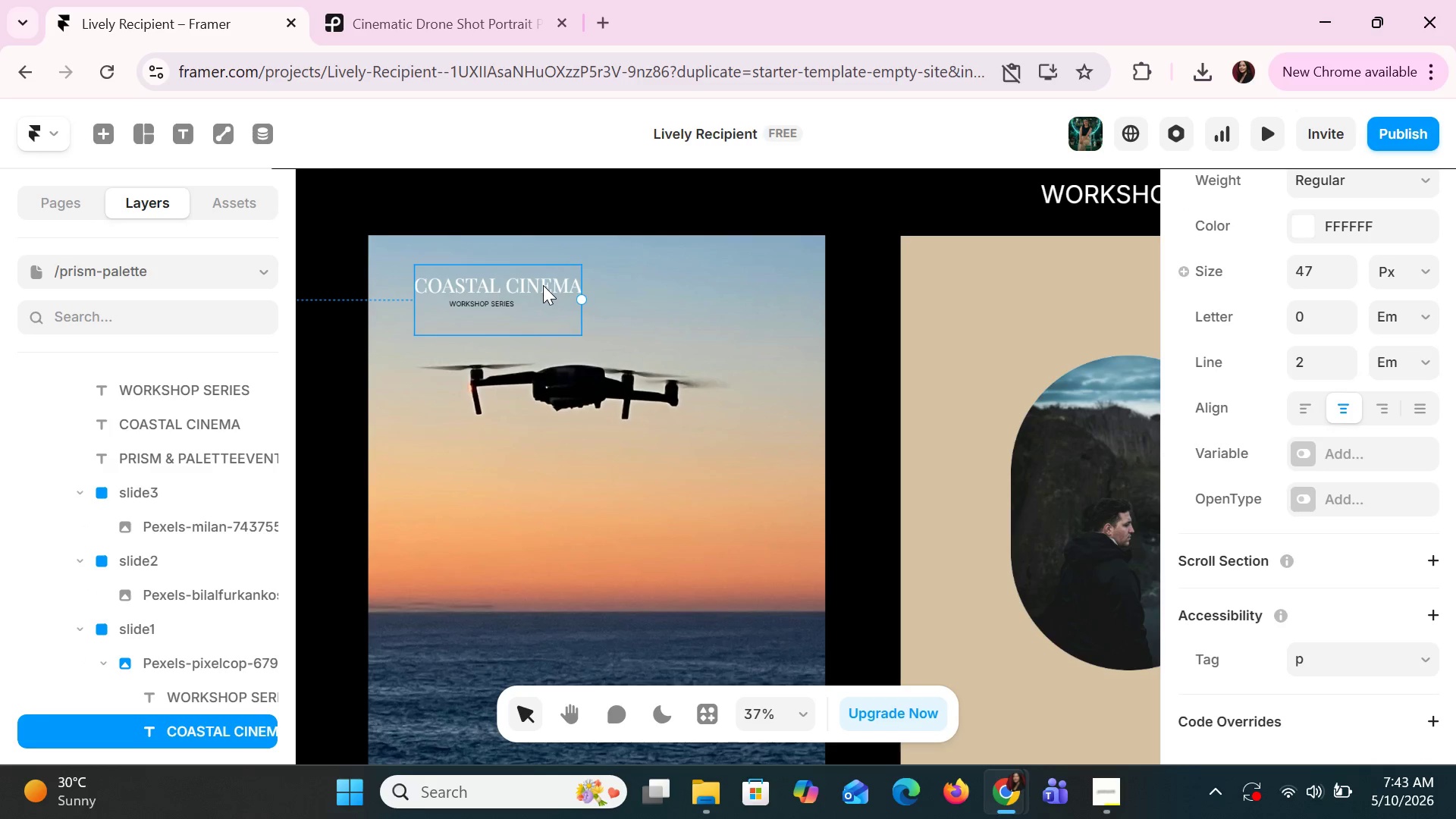 
left_click_drag(start_coordinate=[543, 285], to_coordinate=[522, 271])
 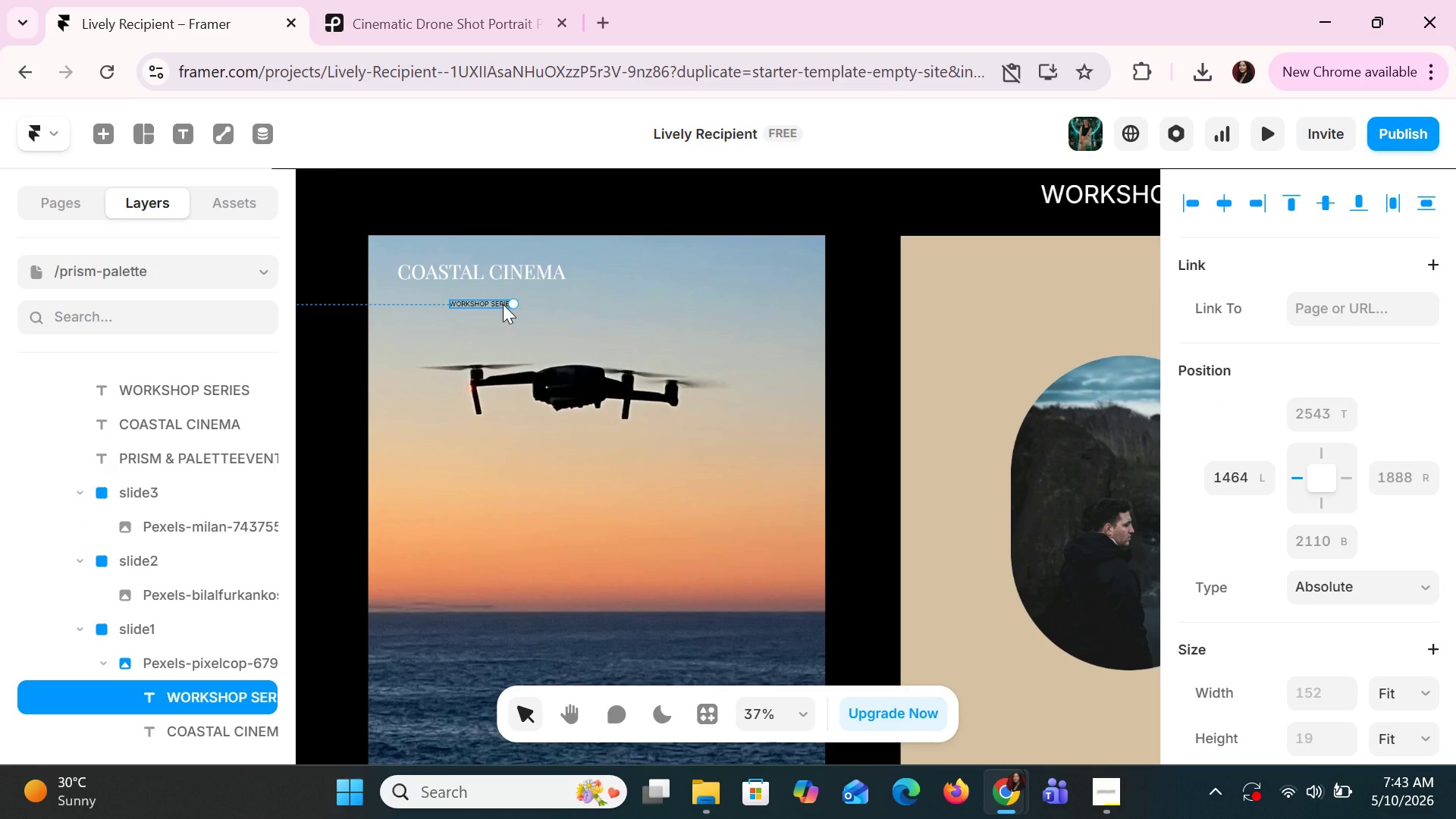 
left_click_drag(start_coordinate=[503, 304], to_coordinate=[495, 289])
 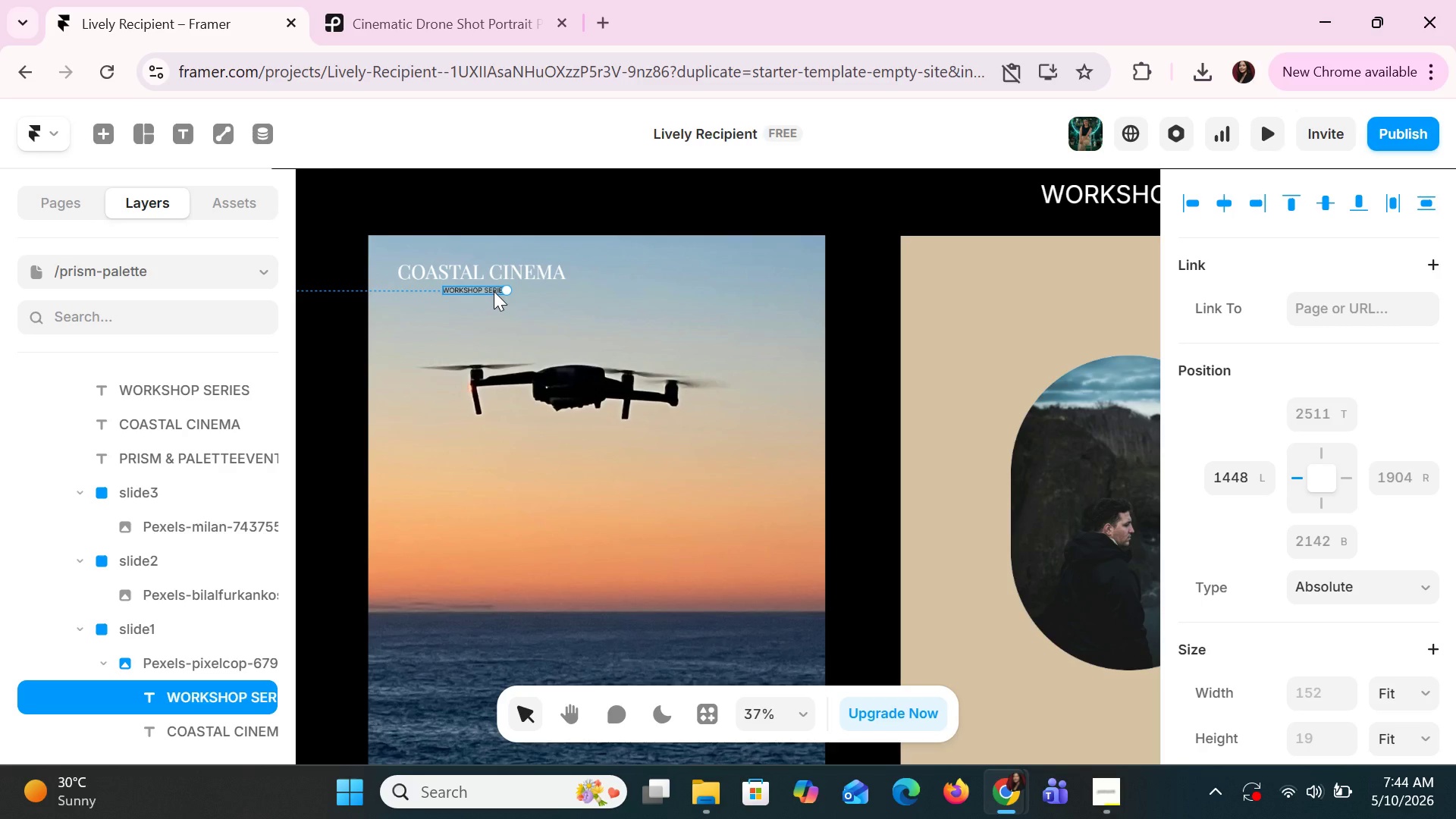 
wait(10.61)
 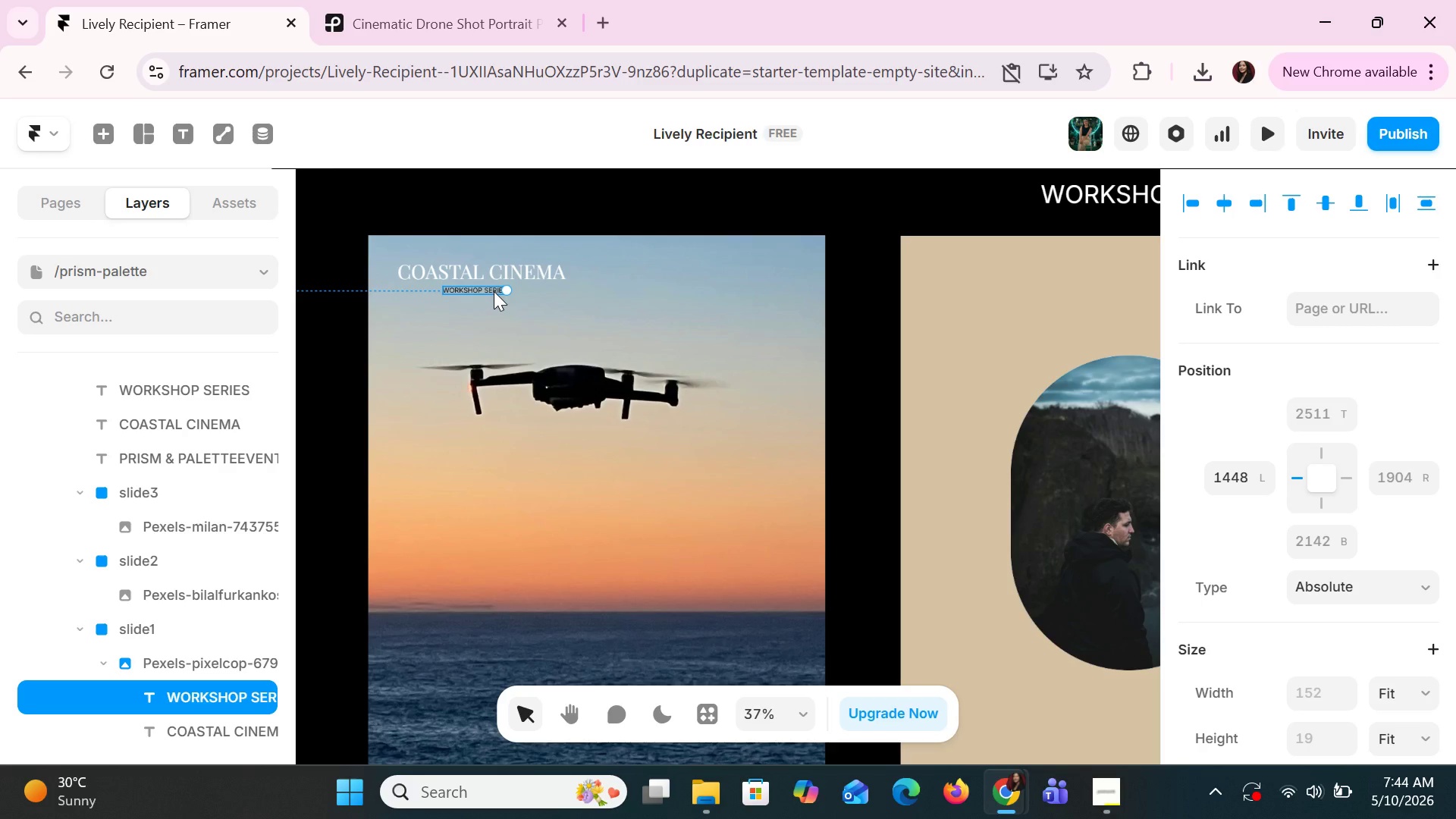 
left_click_drag(start_coordinate=[485, 284], to_coordinate=[487, 292])
 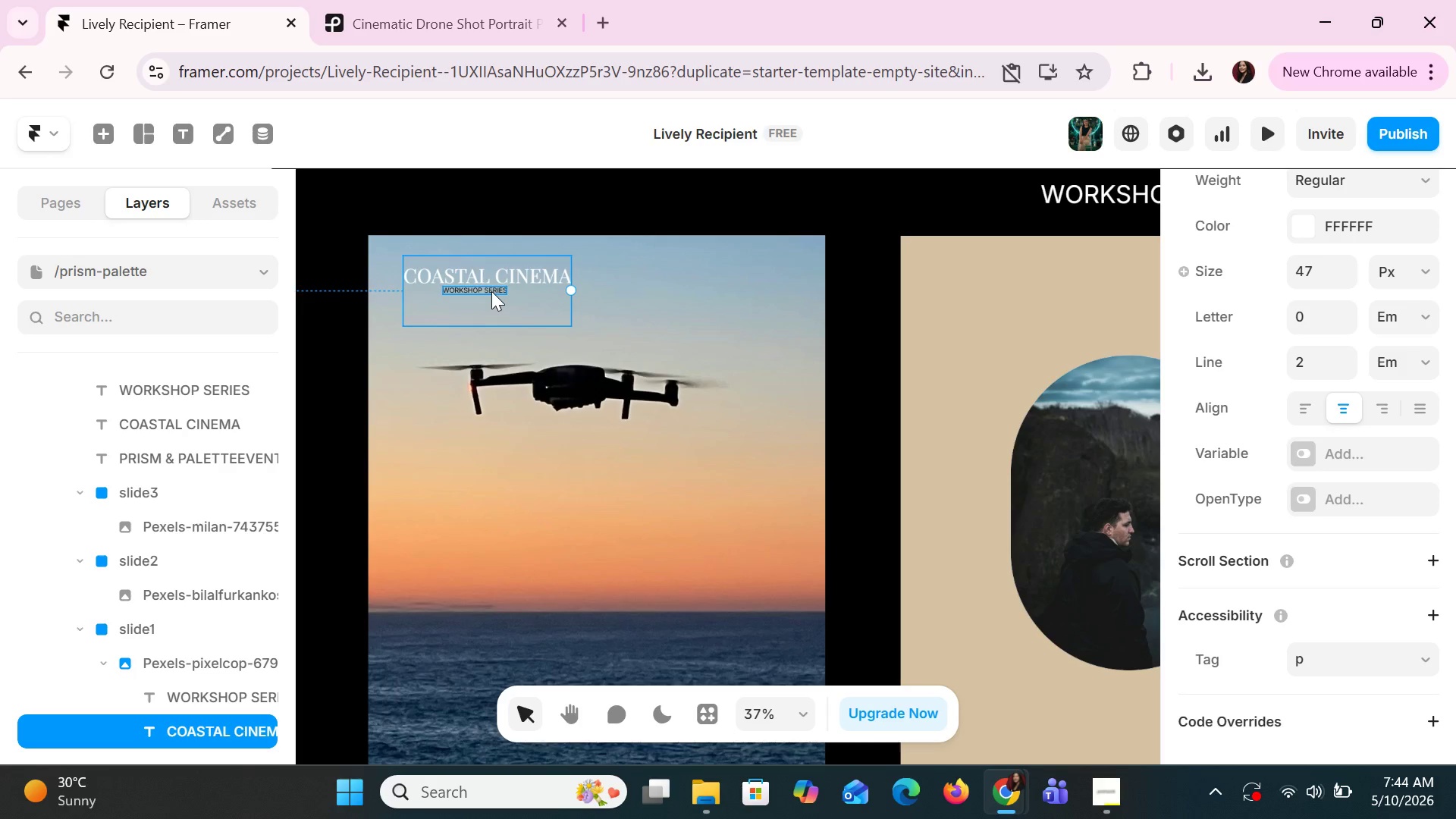 
key(ArrowUp)
 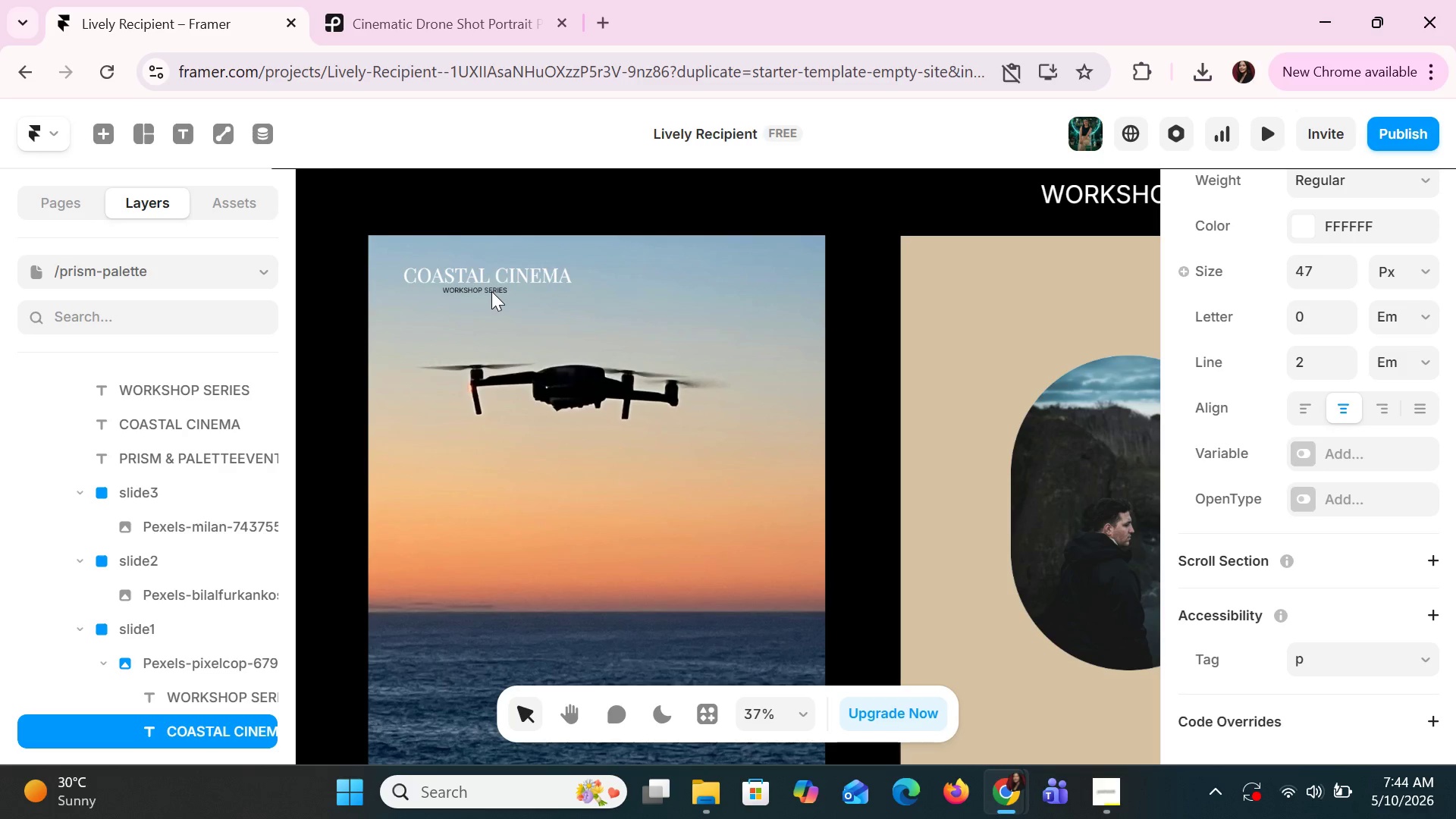 
key(ArrowUp)
 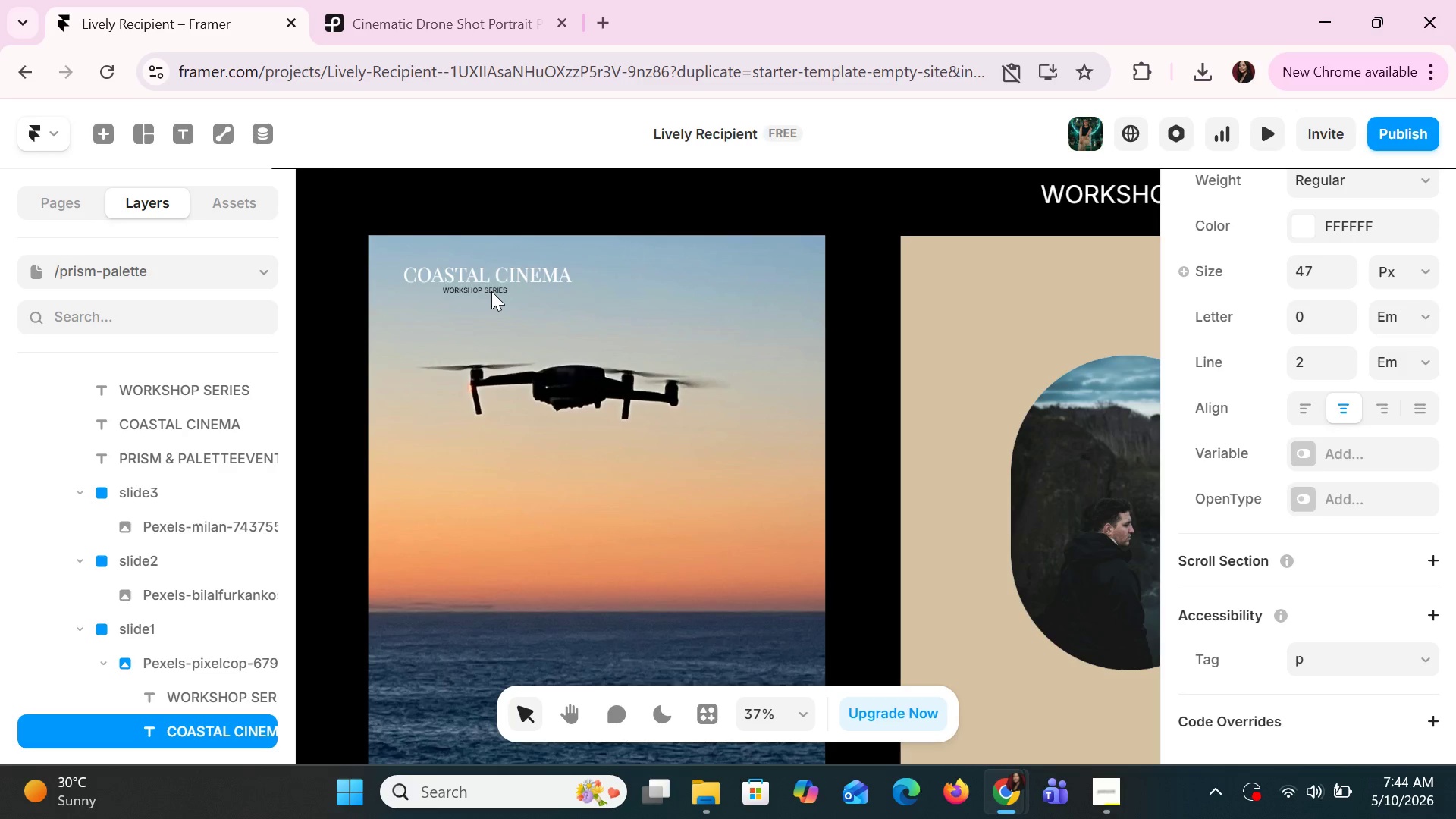 
key(ArrowUp)
 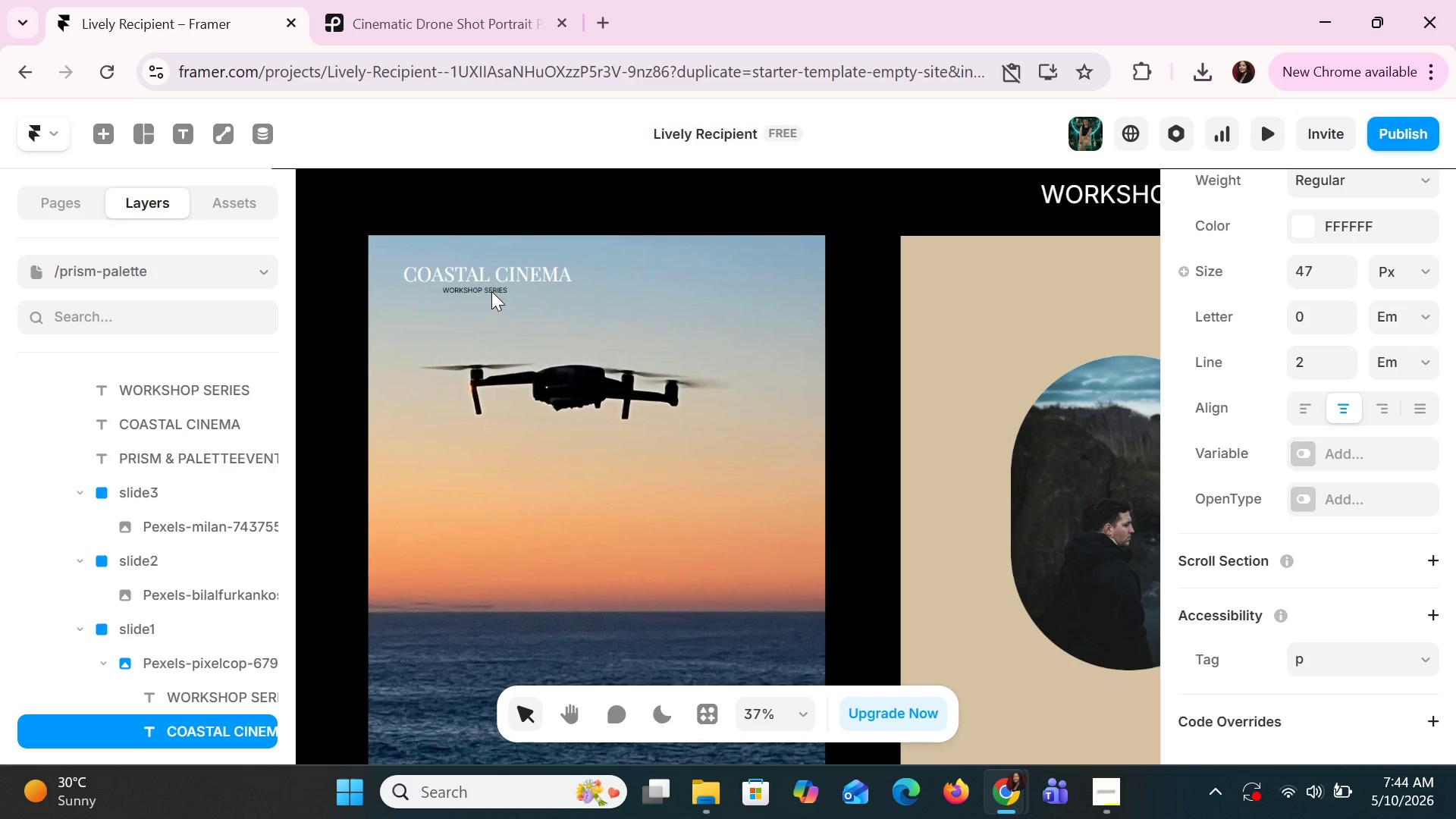 
key(ArrowUp)
 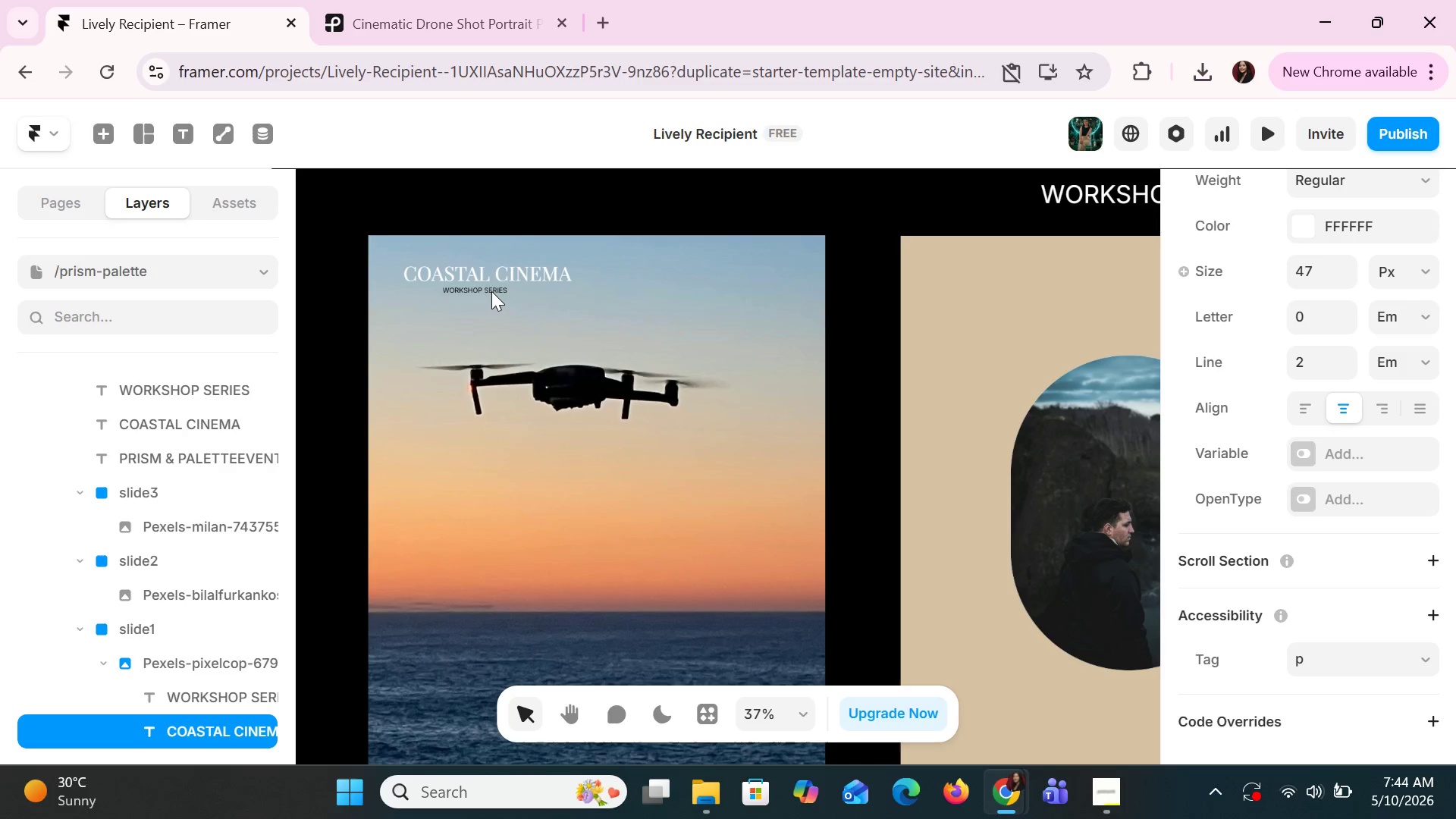 
key(ArrowUp)
 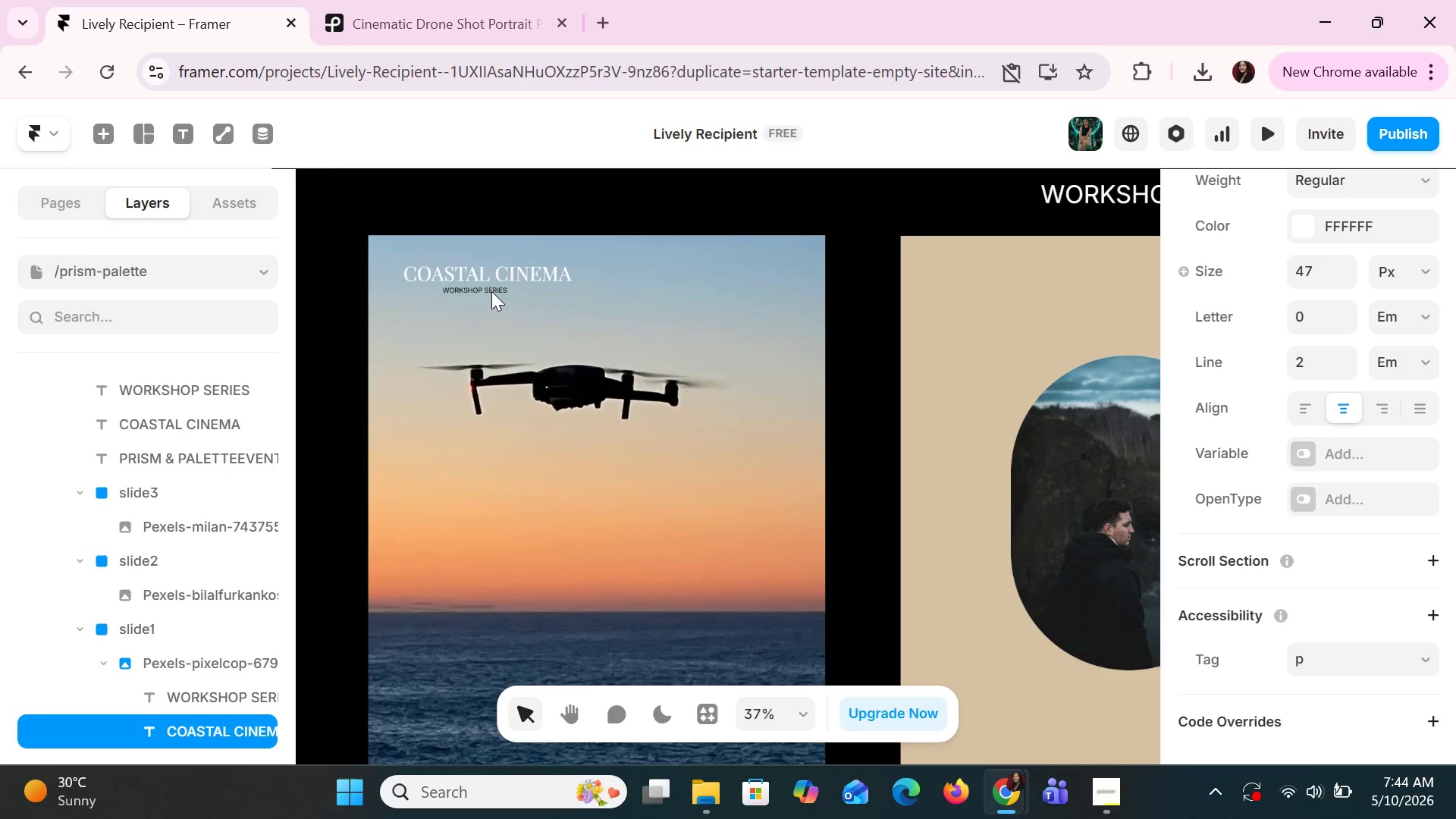 
key(ArrowUp)
 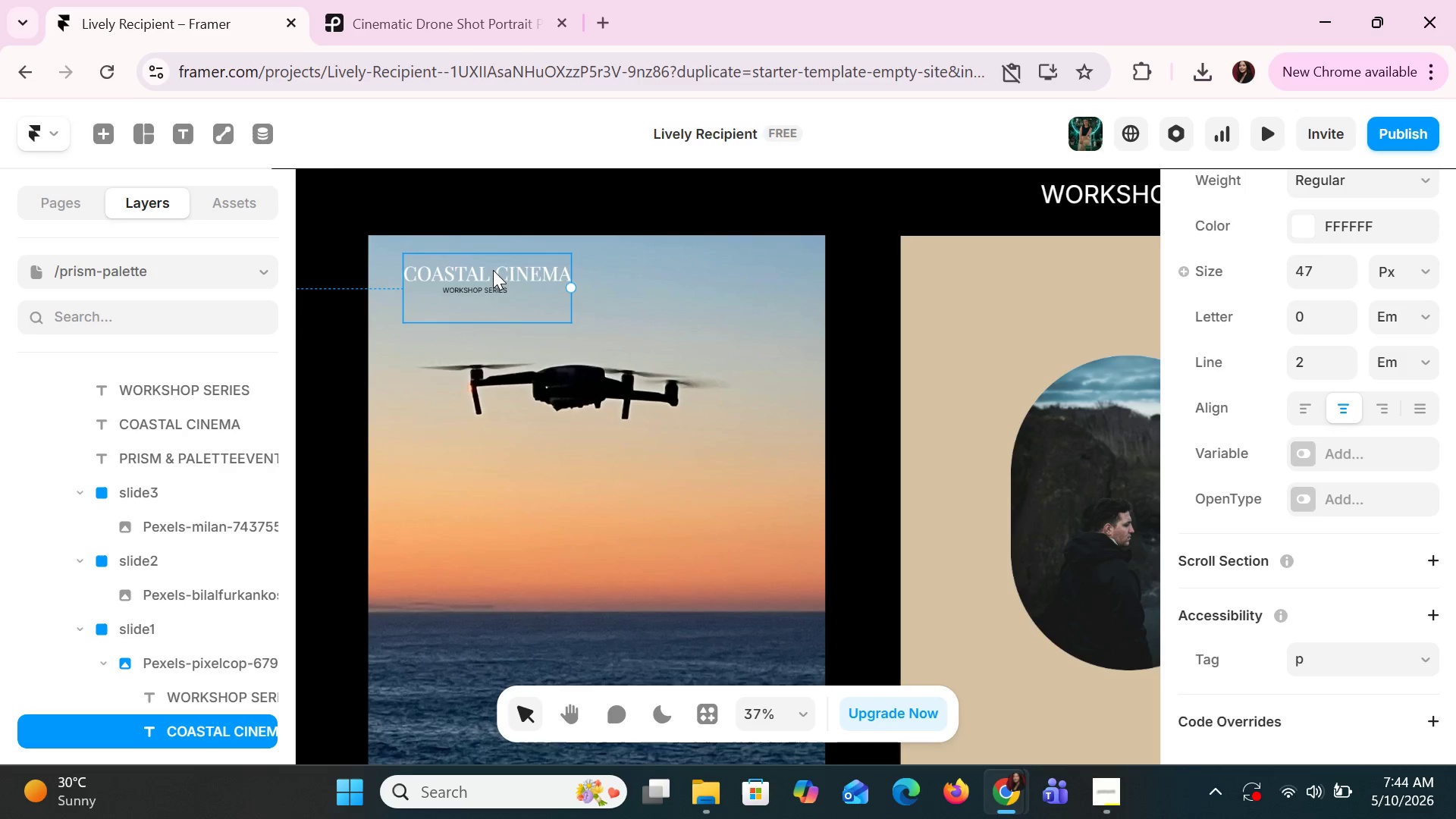 
double_click([493, 271])
 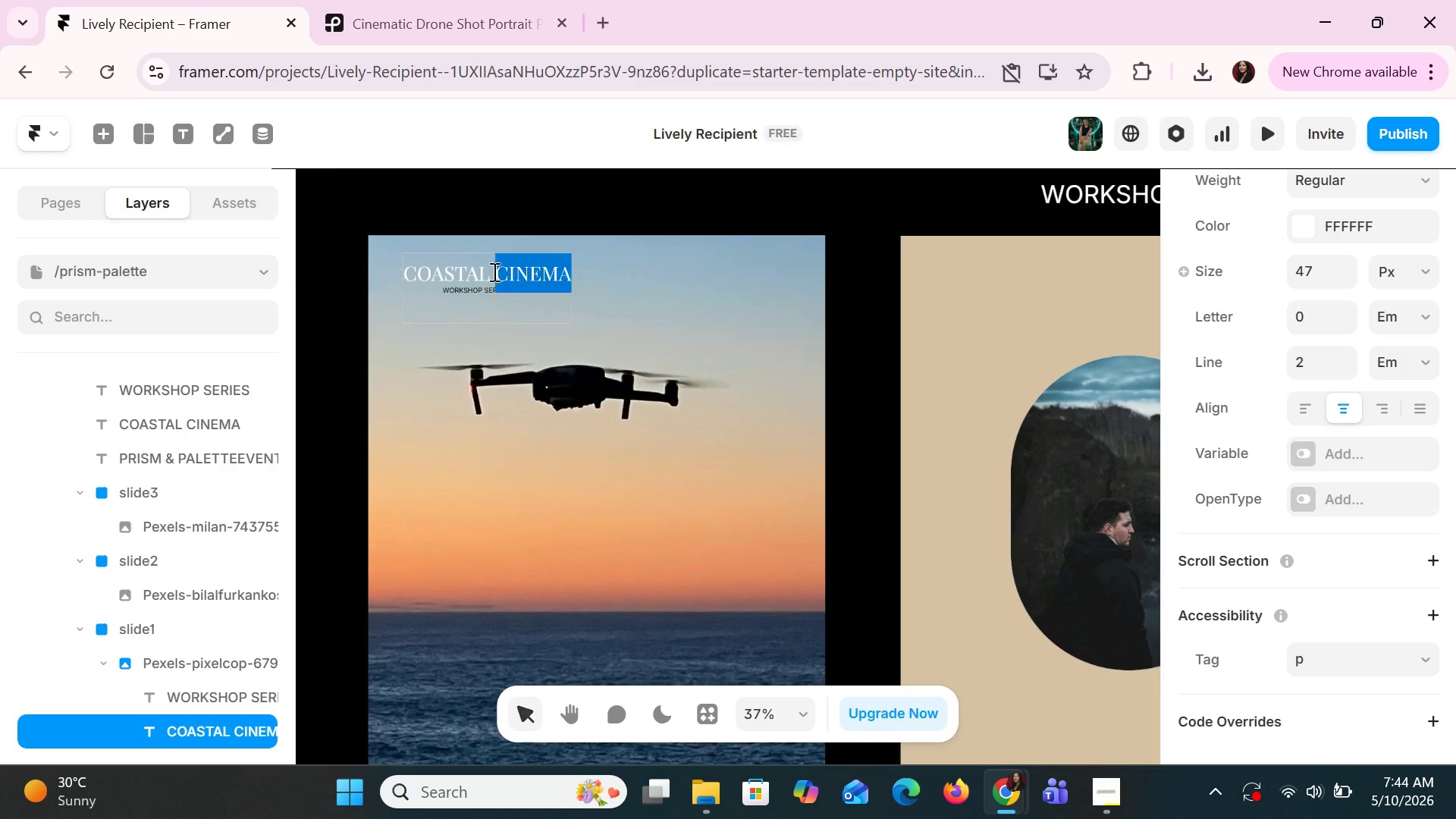 
triple_click([493, 271])
 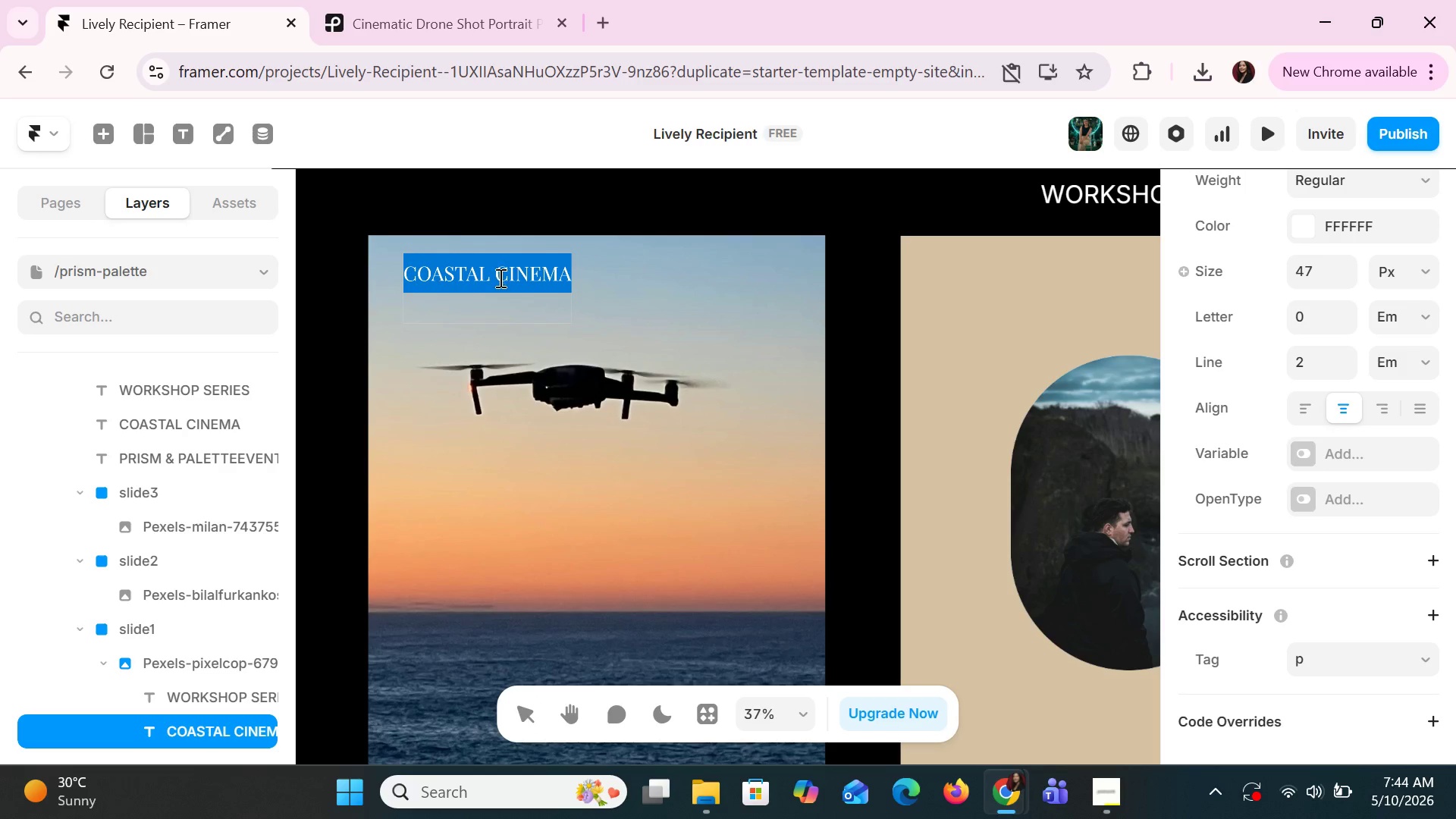 
left_click([499, 278])
 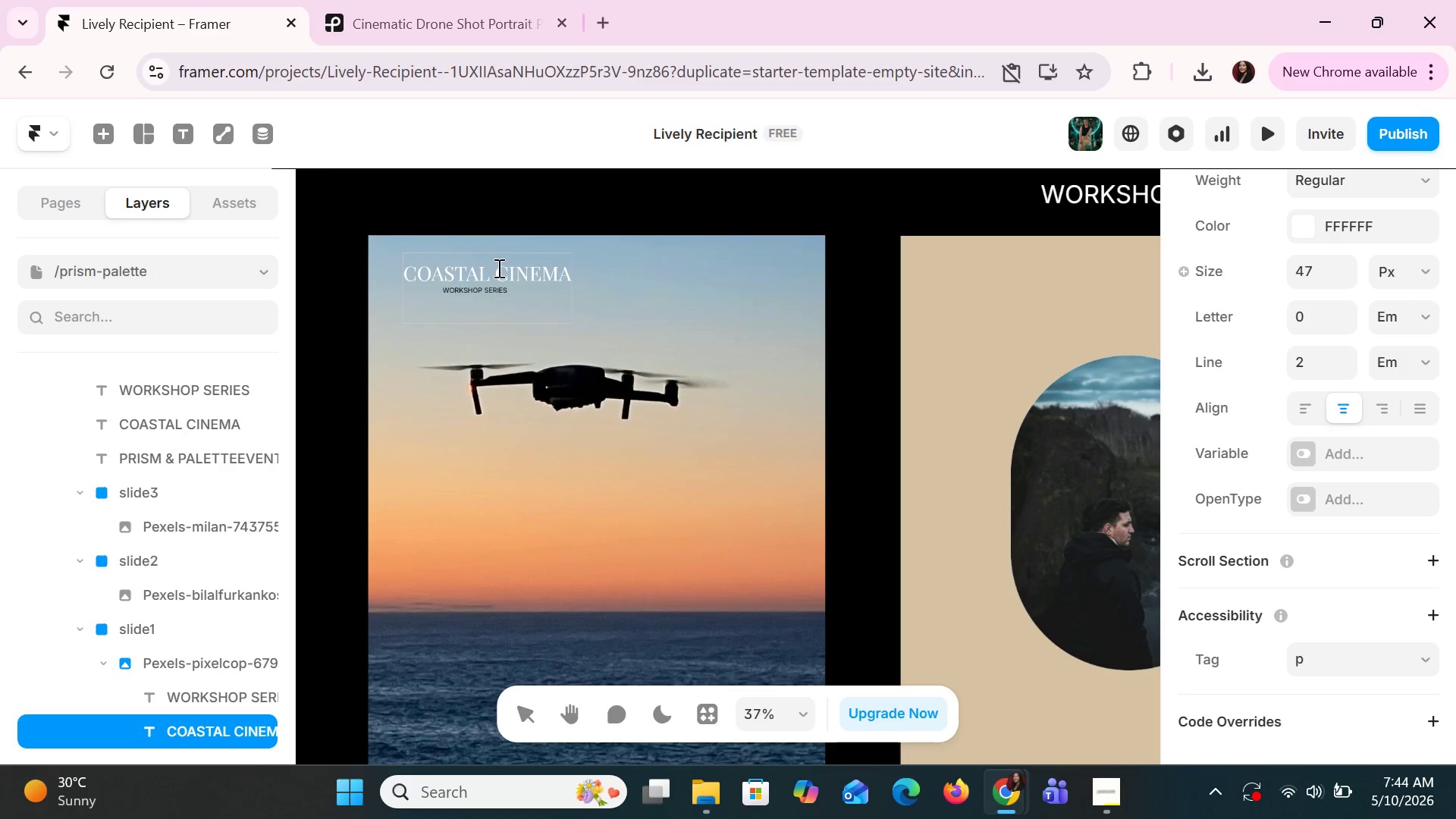 
key(Enter)
 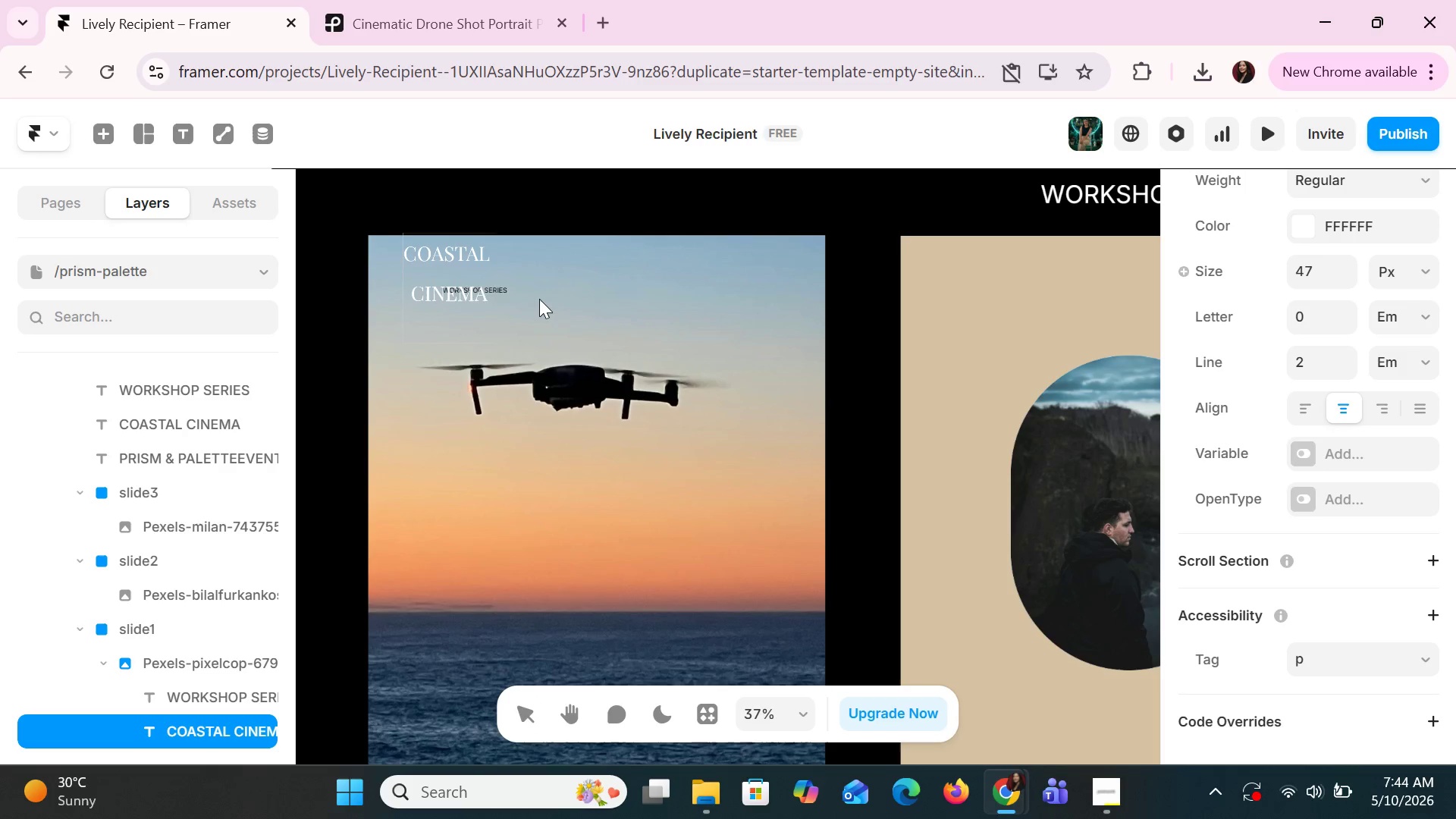 
left_click([539, 300])
 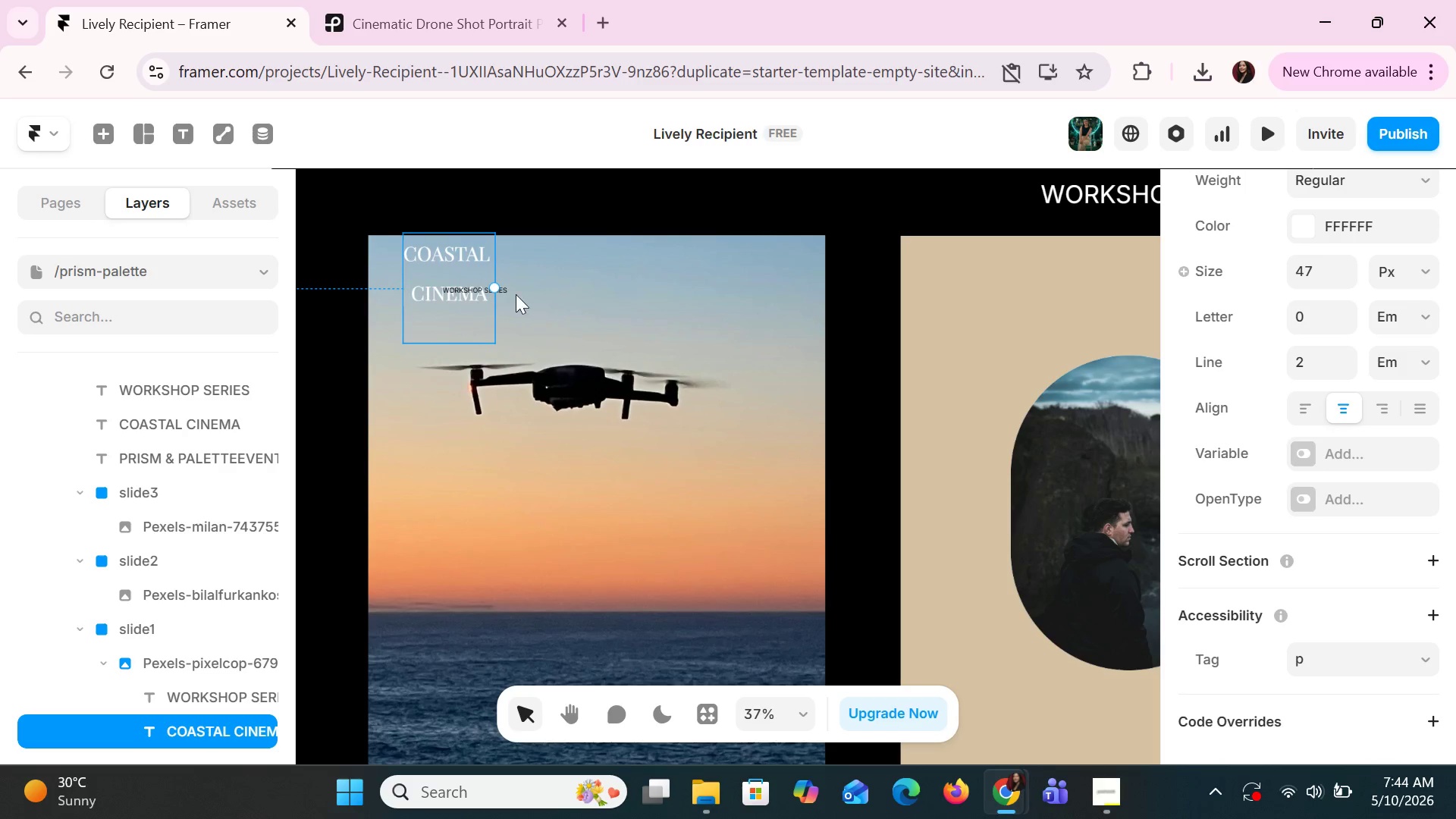 
mouse_move([546, 300])
 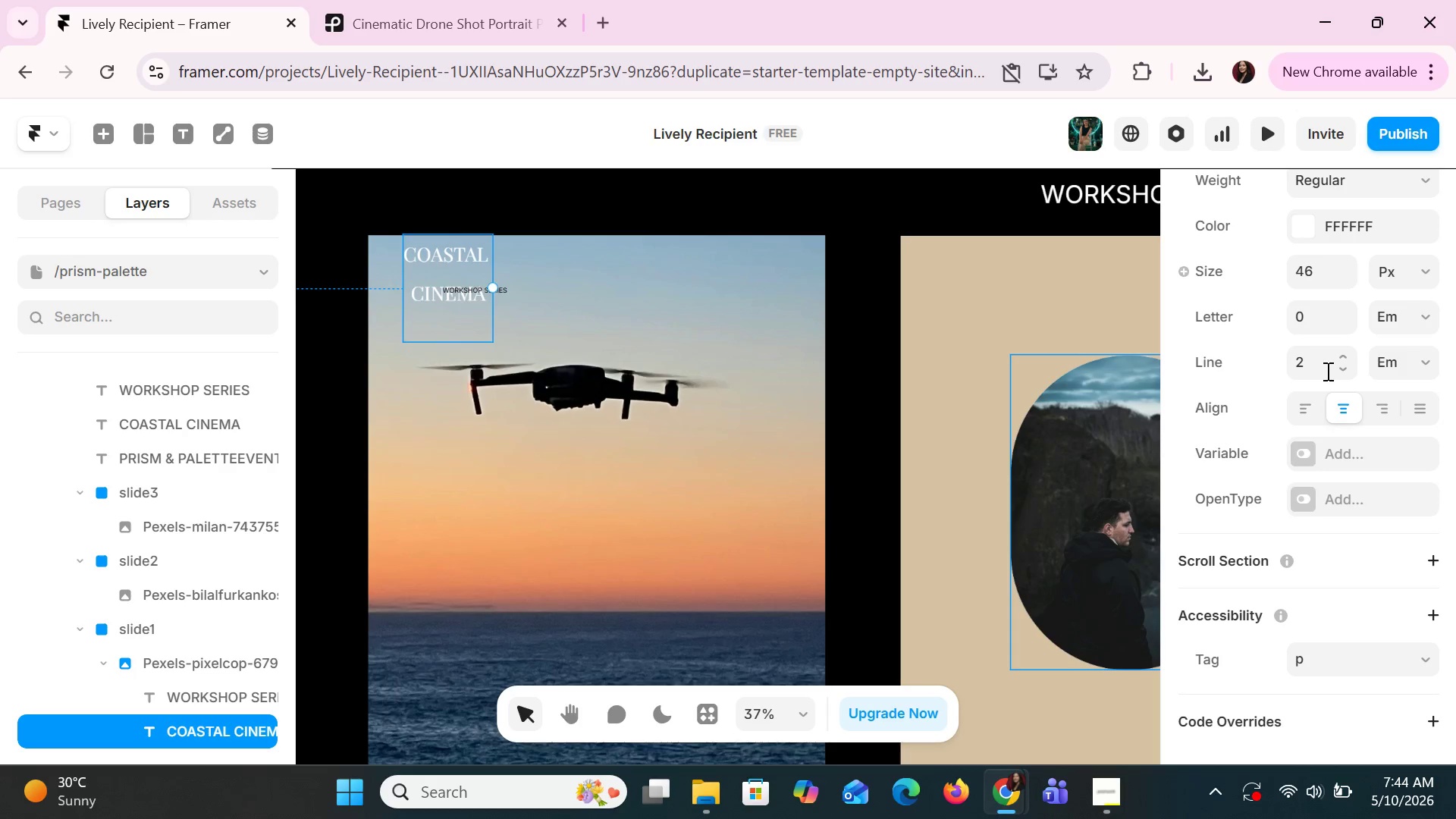 
left_click([1341, 370])
 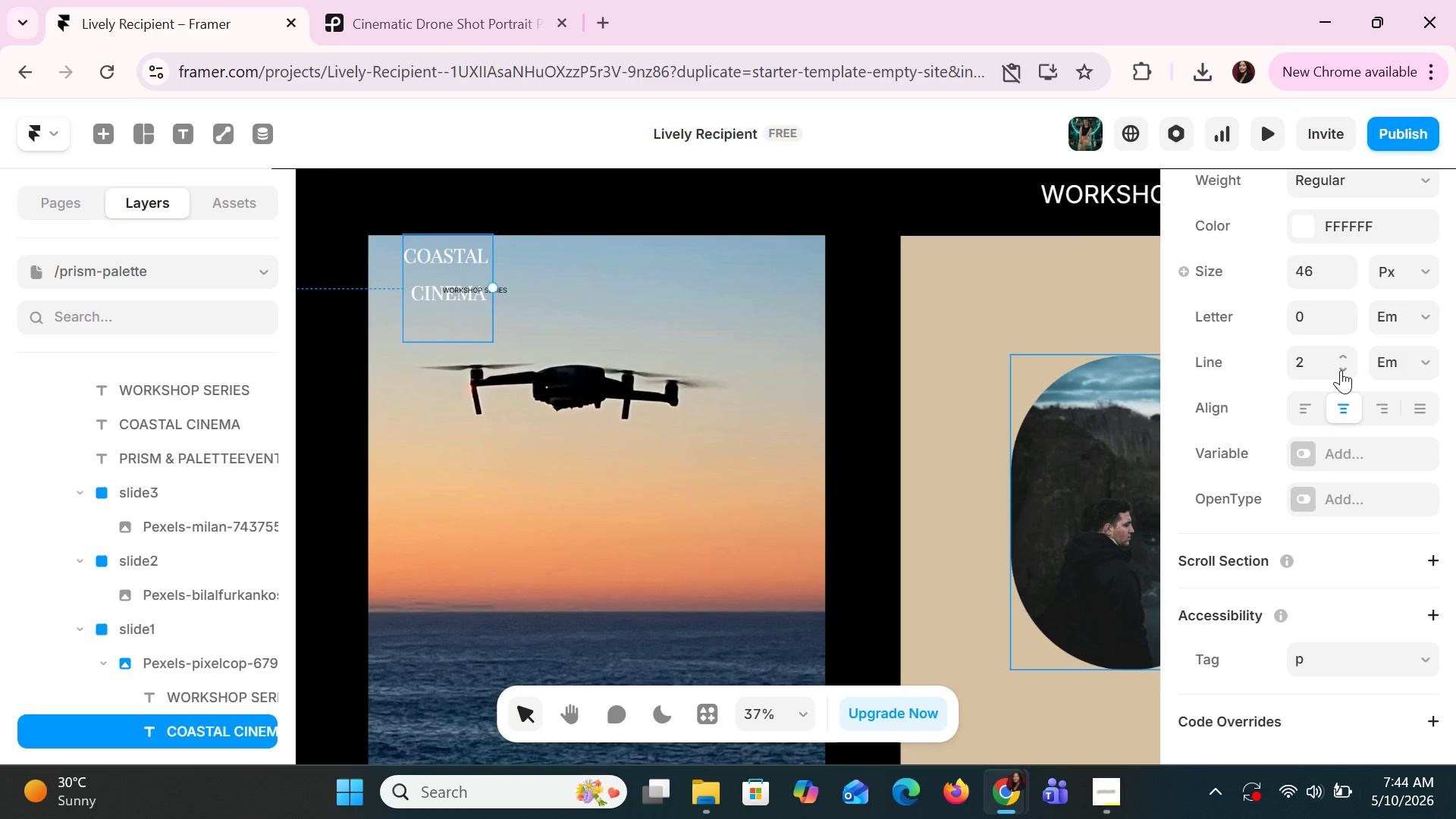 
double_click([1341, 370])
 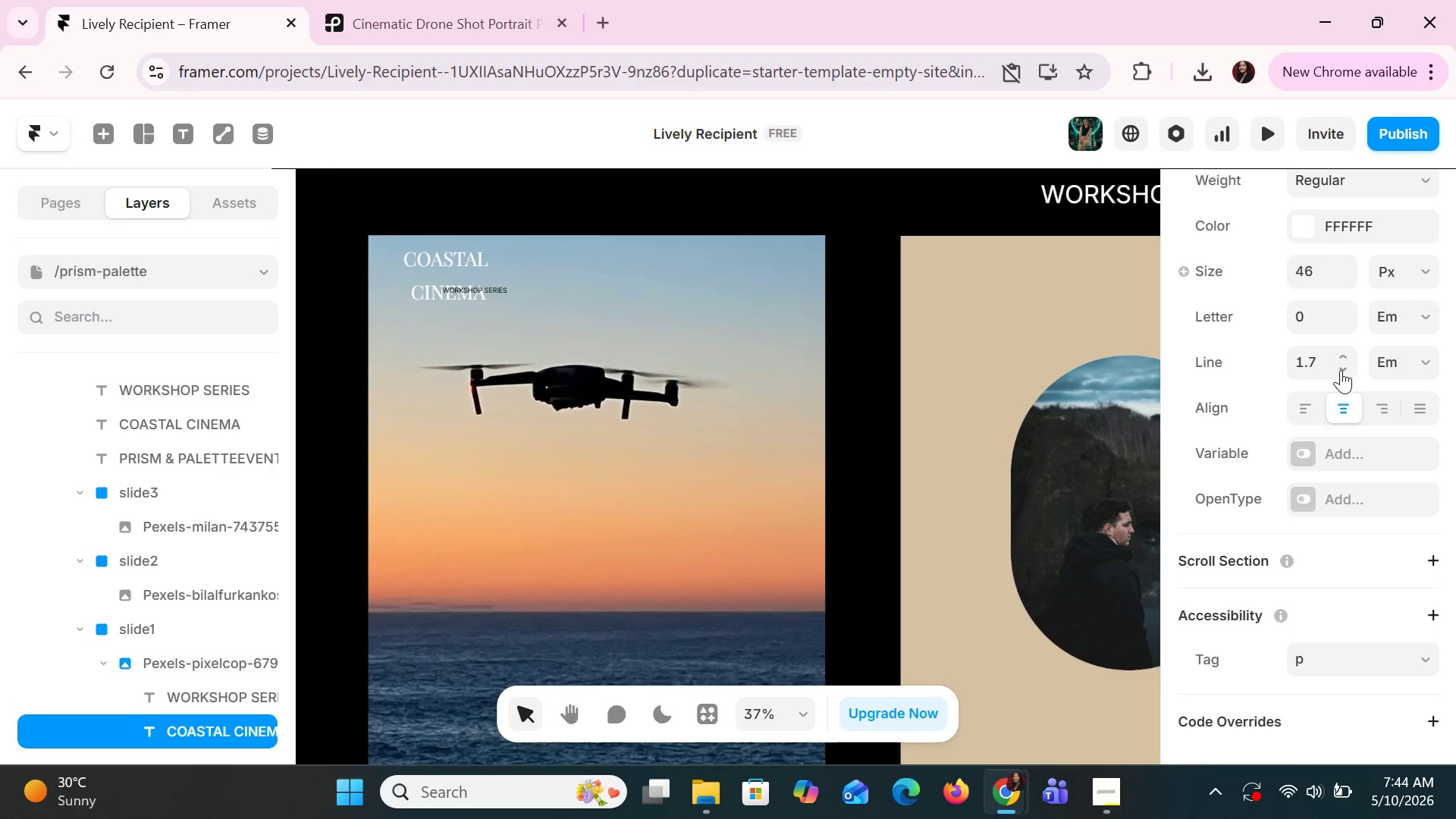 
triple_click([1341, 370])
 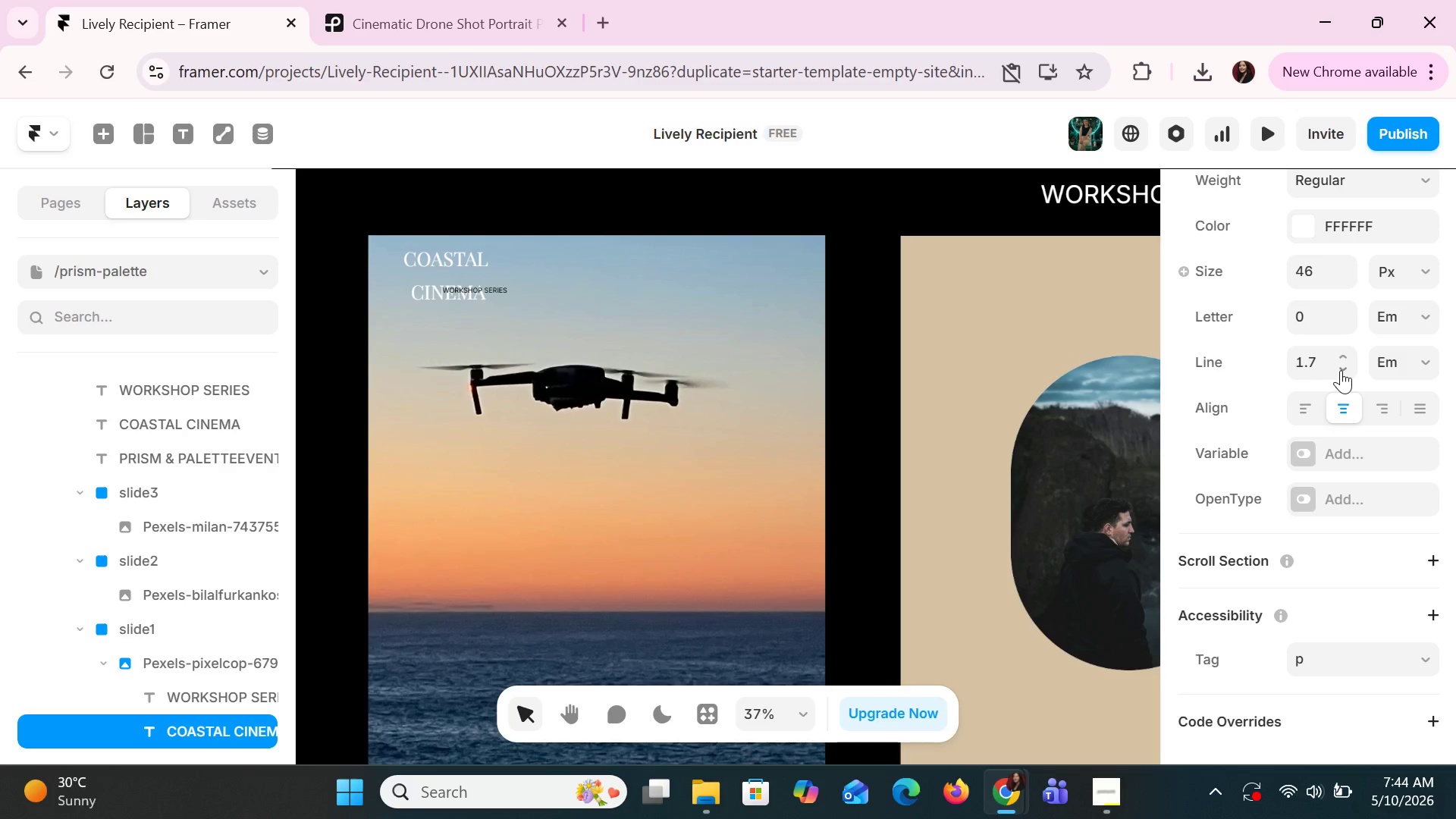 
triple_click([1341, 370])
 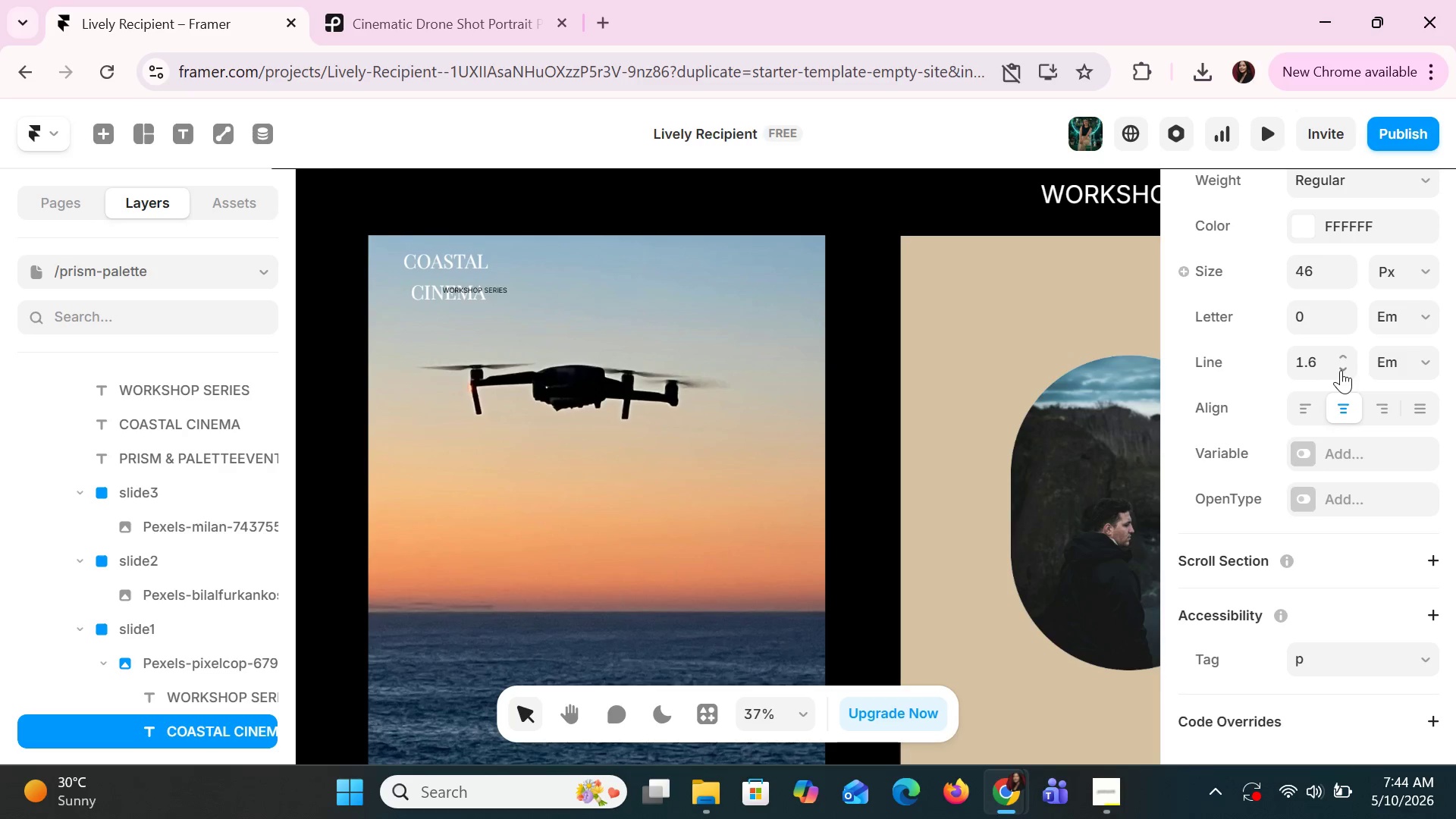 
triple_click([1341, 370])
 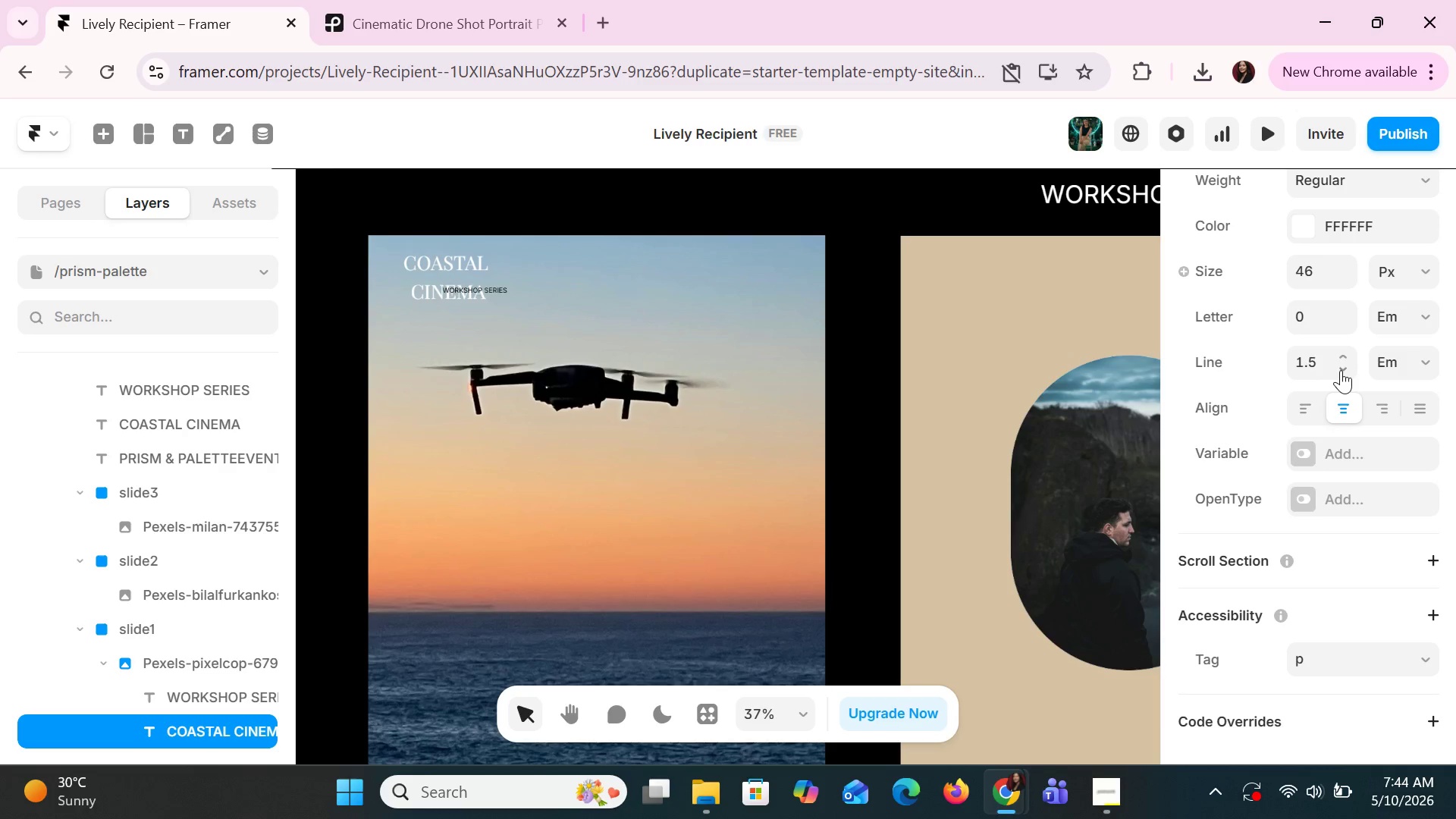 
triple_click([1341, 370])
 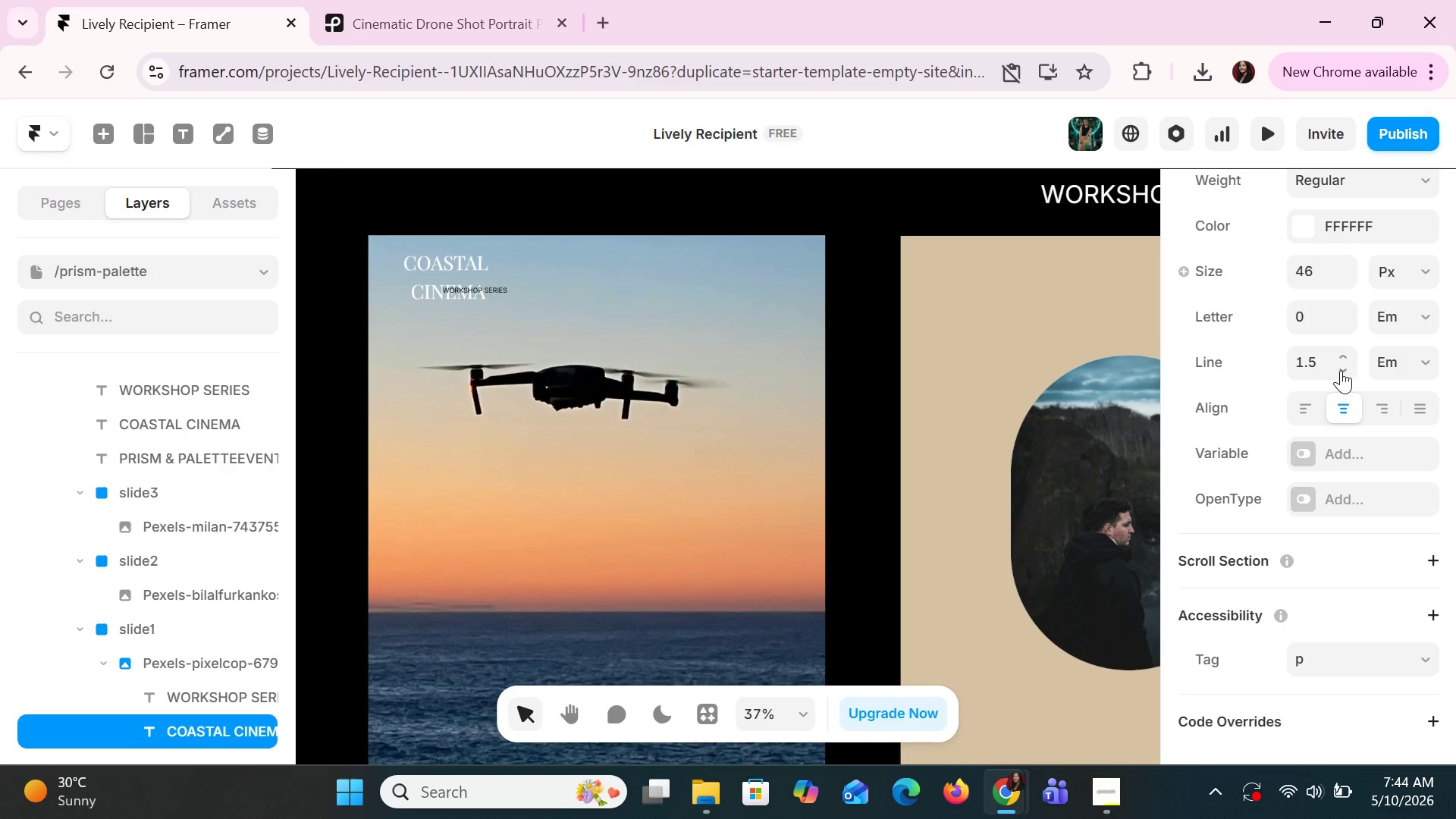 
triple_click([1341, 370])
 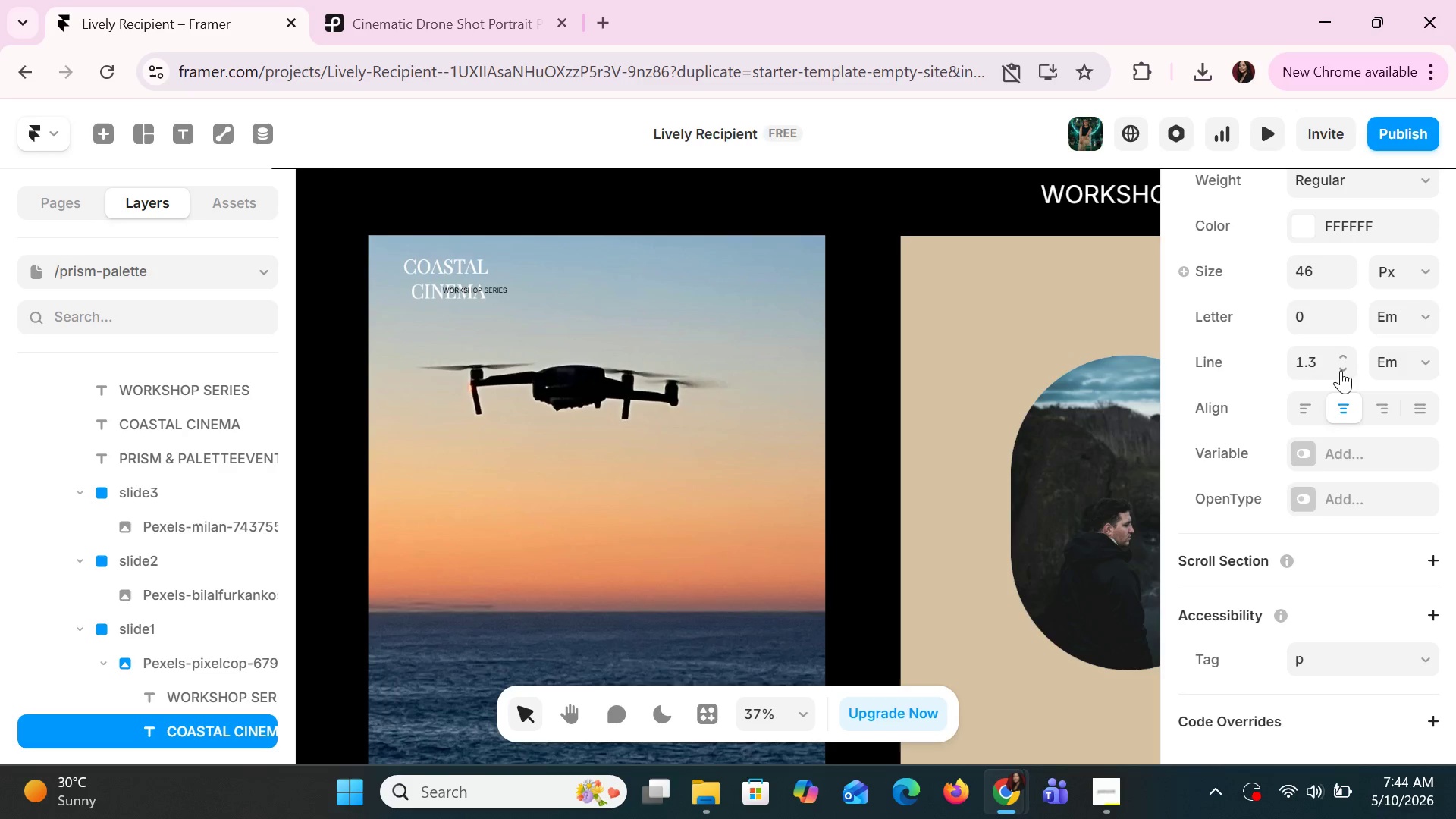 
triple_click([1341, 370])
 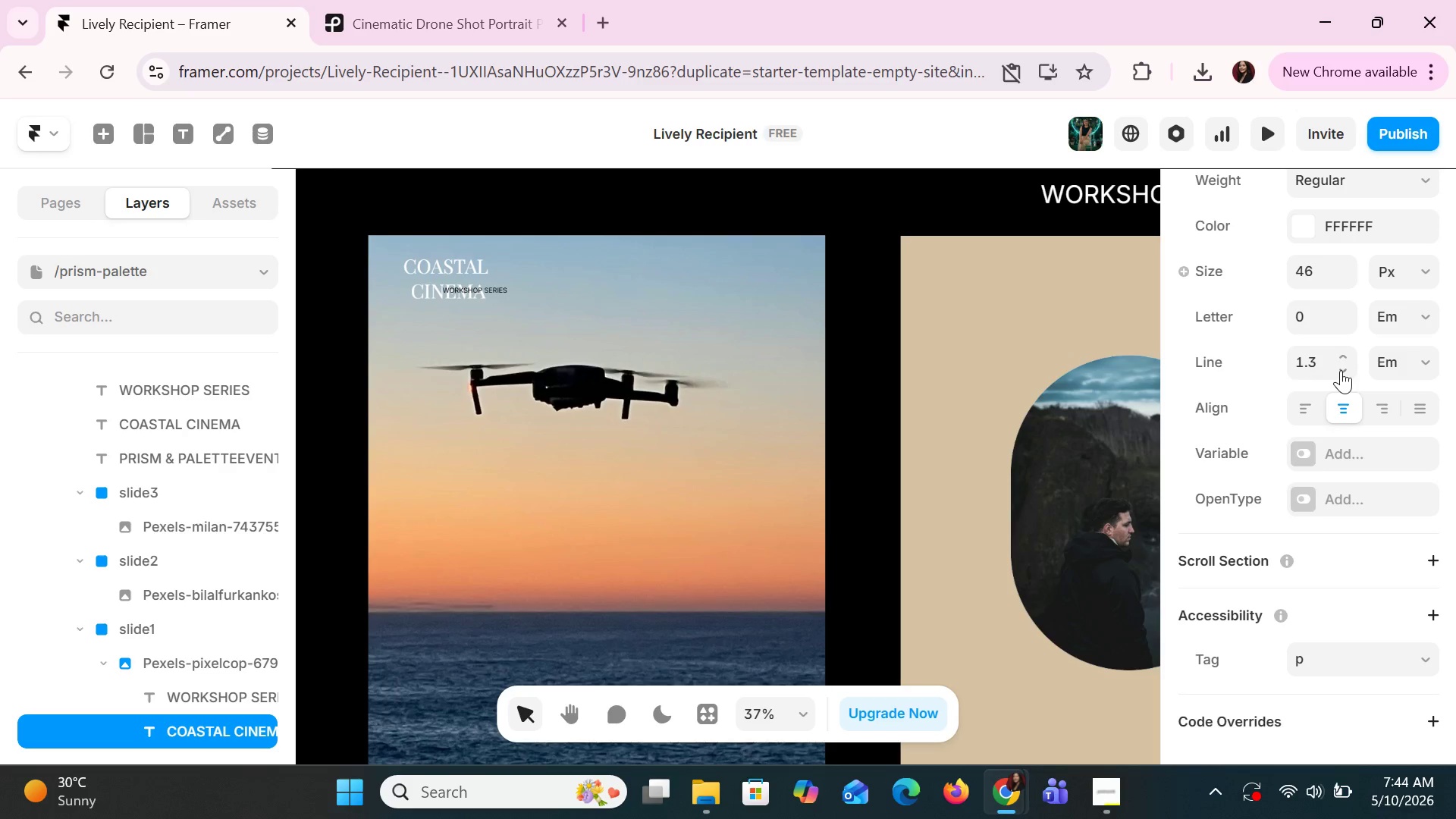 
triple_click([1341, 370])
 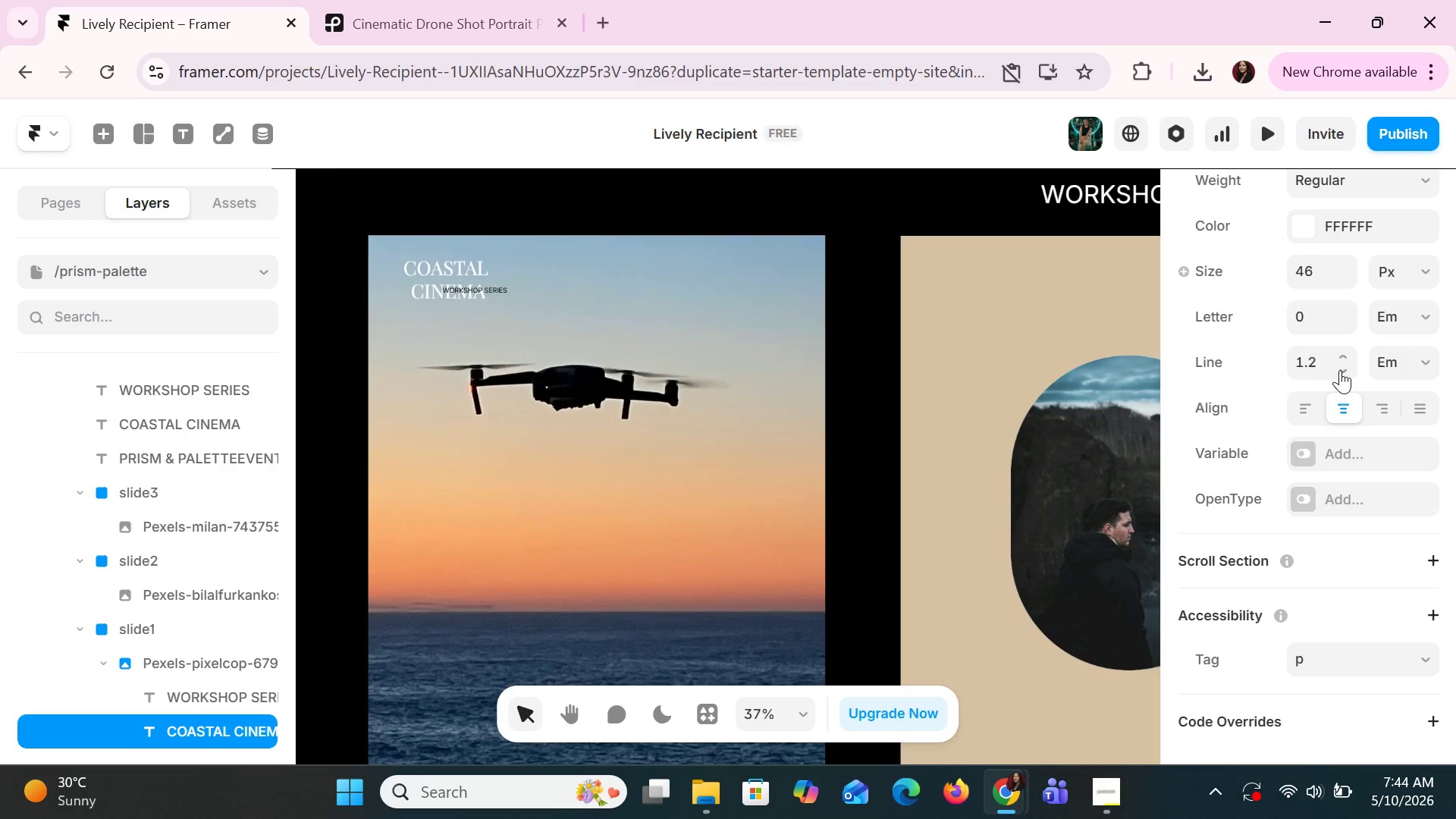 
triple_click([1340, 370])
 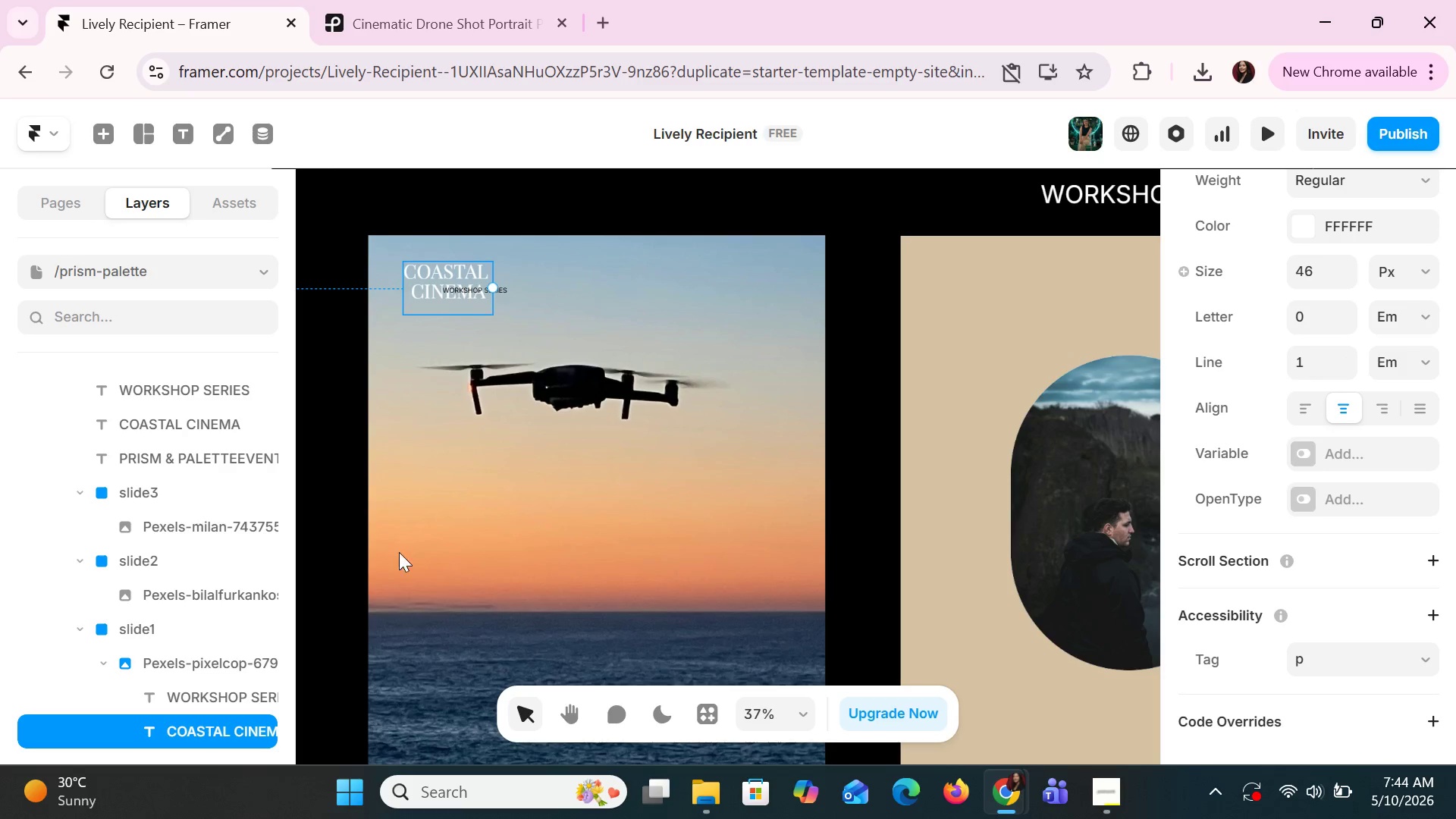 
left_click([438, 367])
 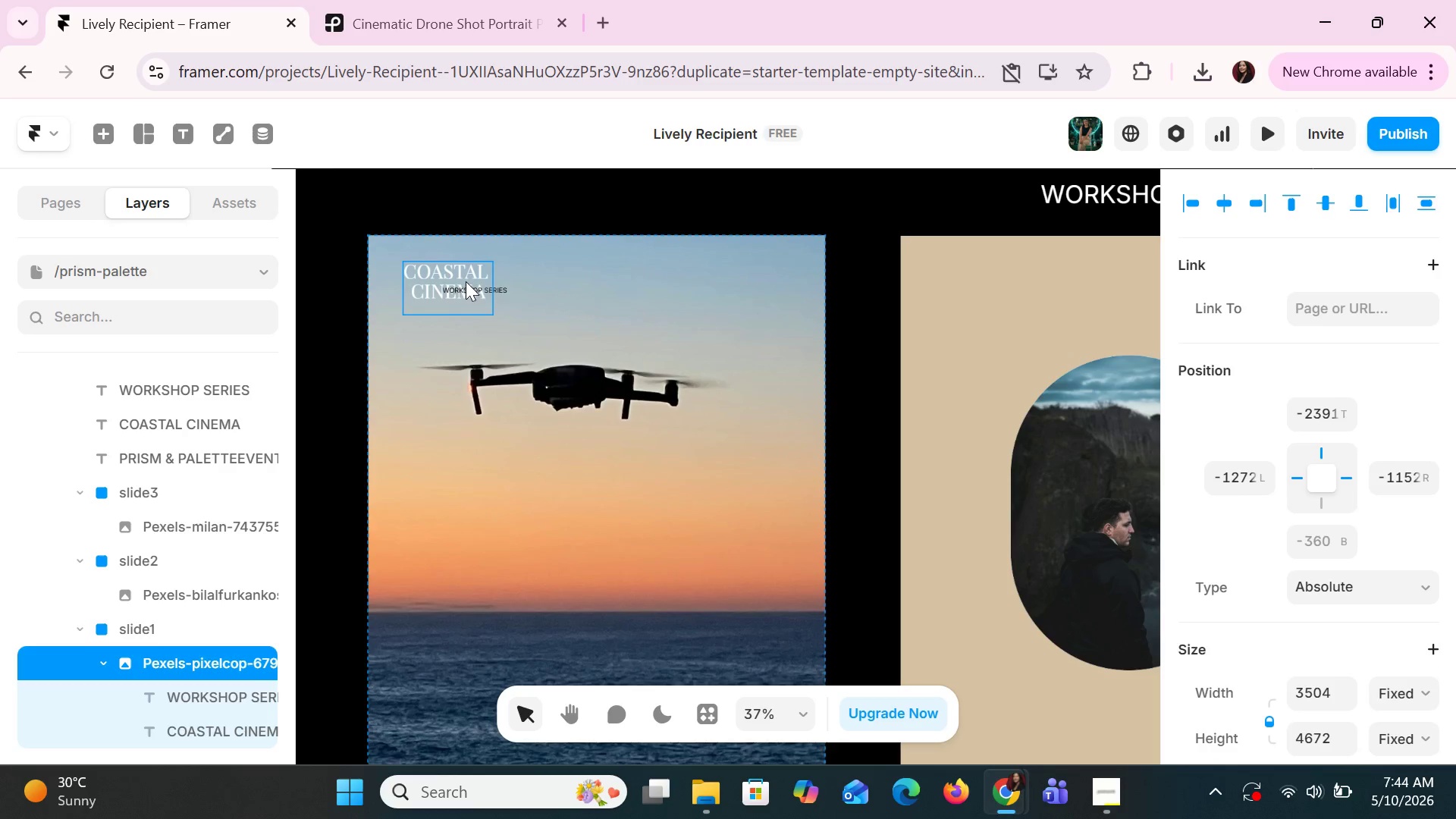 
left_click_drag(start_coordinate=[466, 281], to_coordinate=[458, 270])
 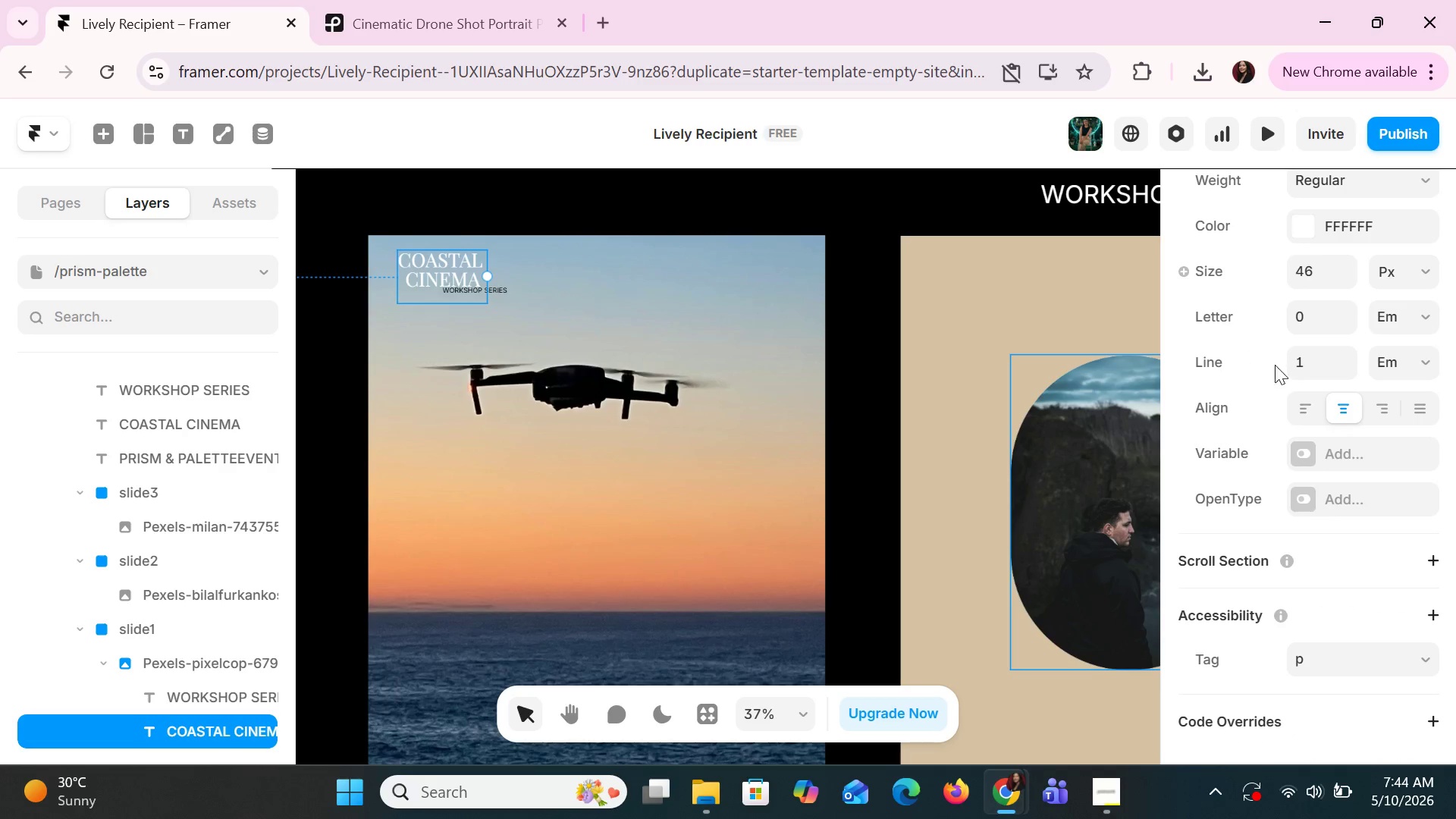 
left_click([1312, 407])
 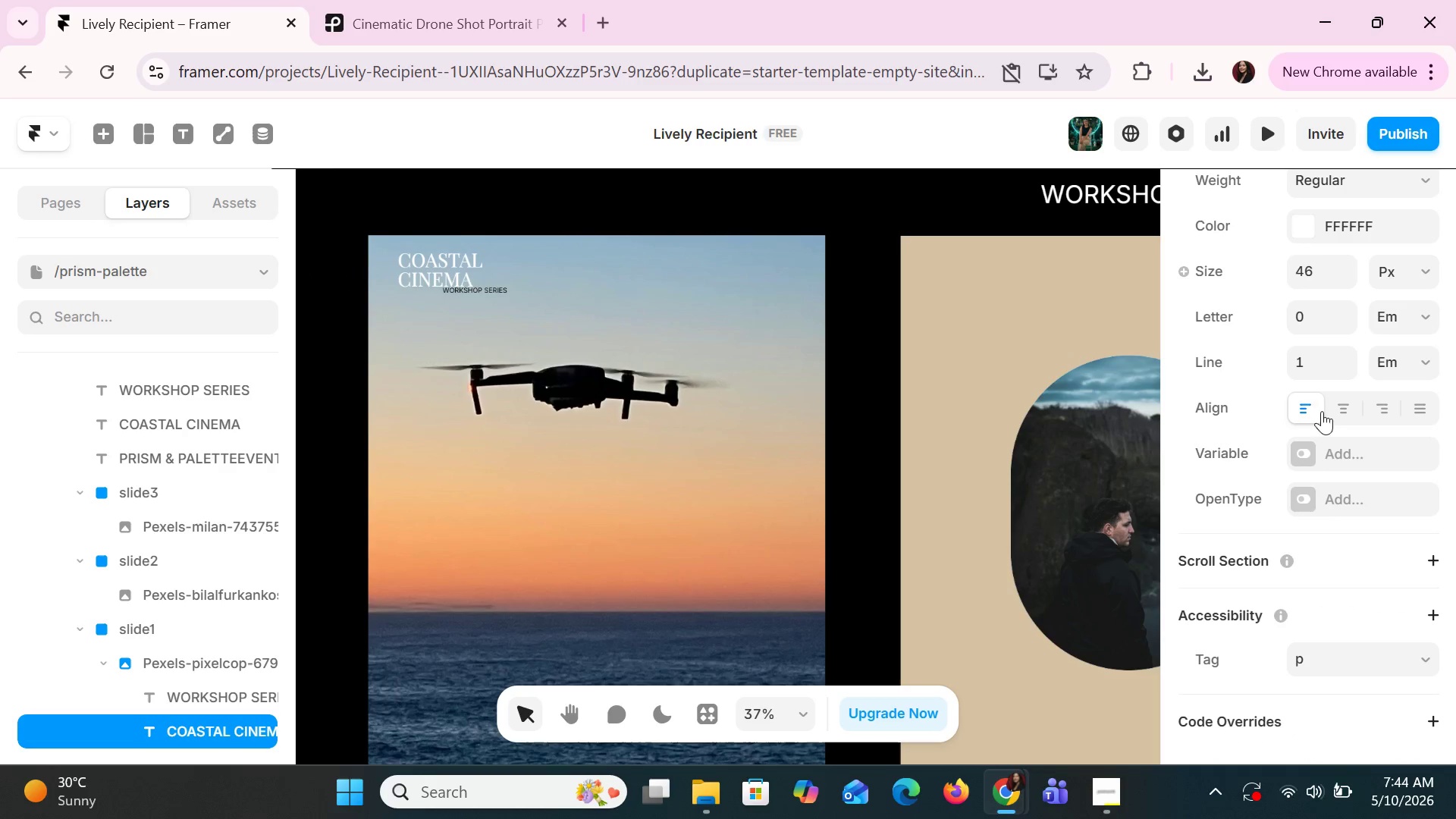 
left_click([1332, 413])
 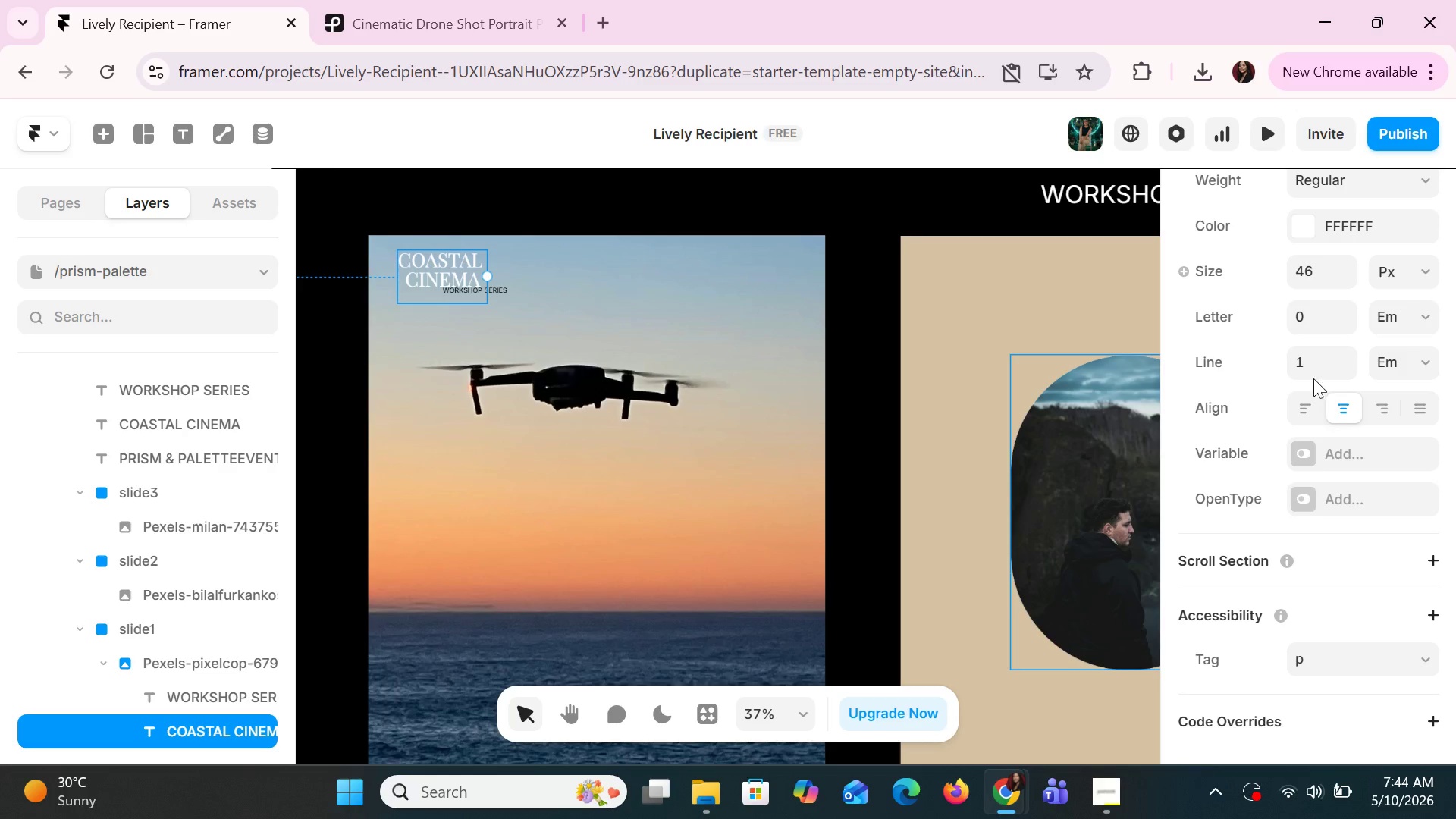 
left_click([1341, 362])
 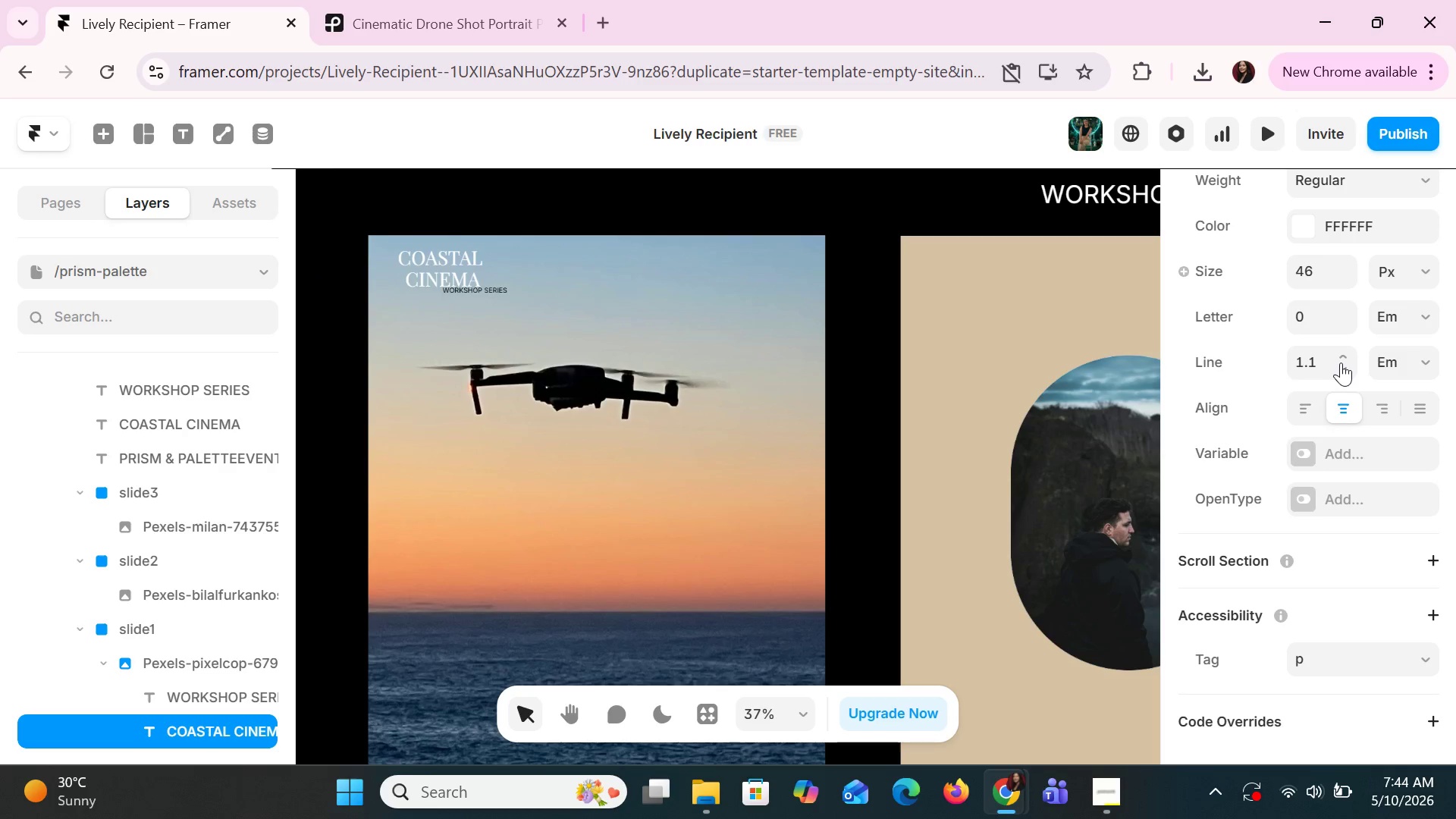 
left_click([1341, 362])
 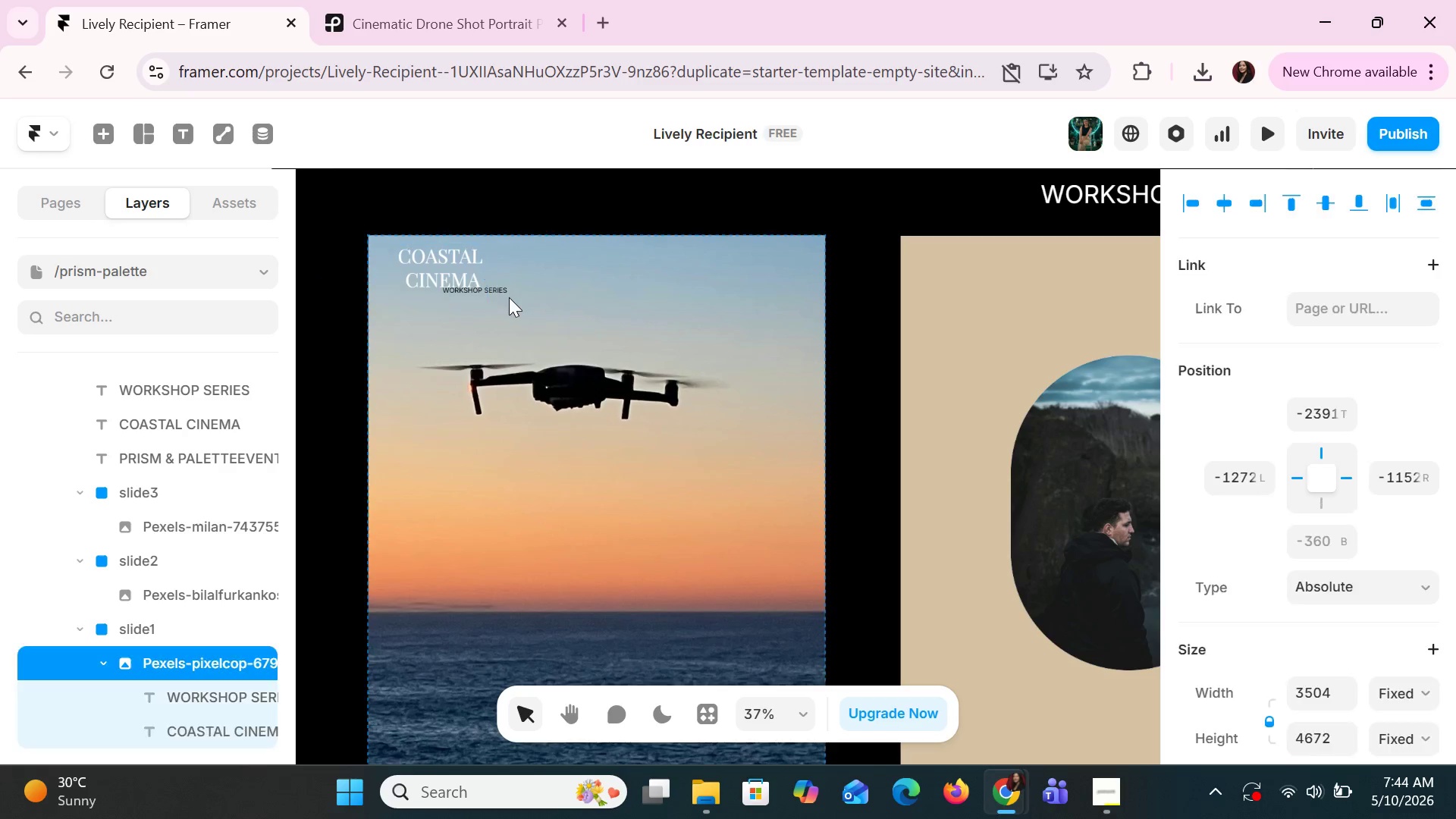 
left_click_drag(start_coordinate=[503, 289], to_coordinate=[464, 299])
 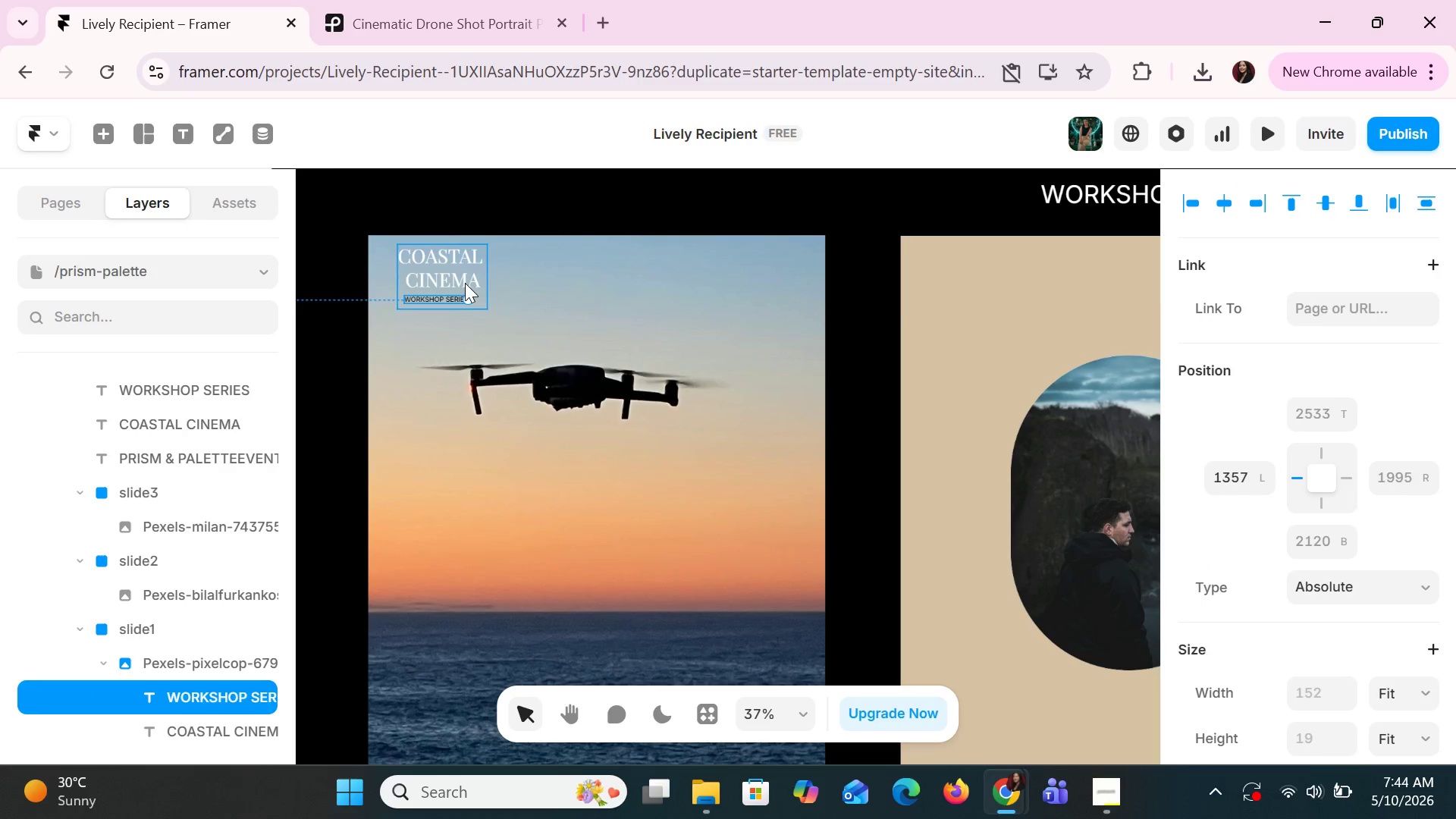 
left_click([465, 283])
 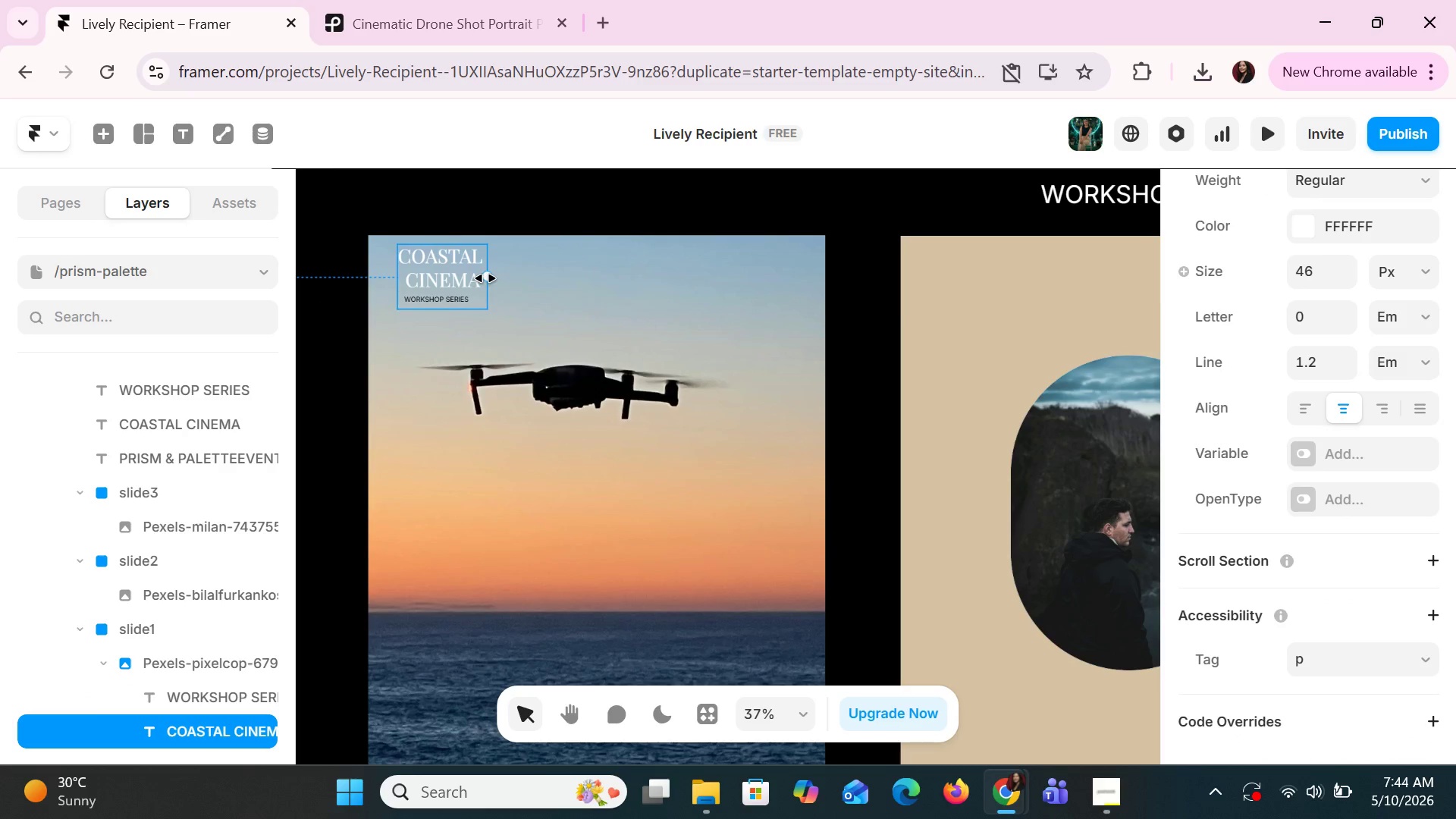 
left_click_drag(start_coordinate=[485, 278], to_coordinate=[497, 284])
 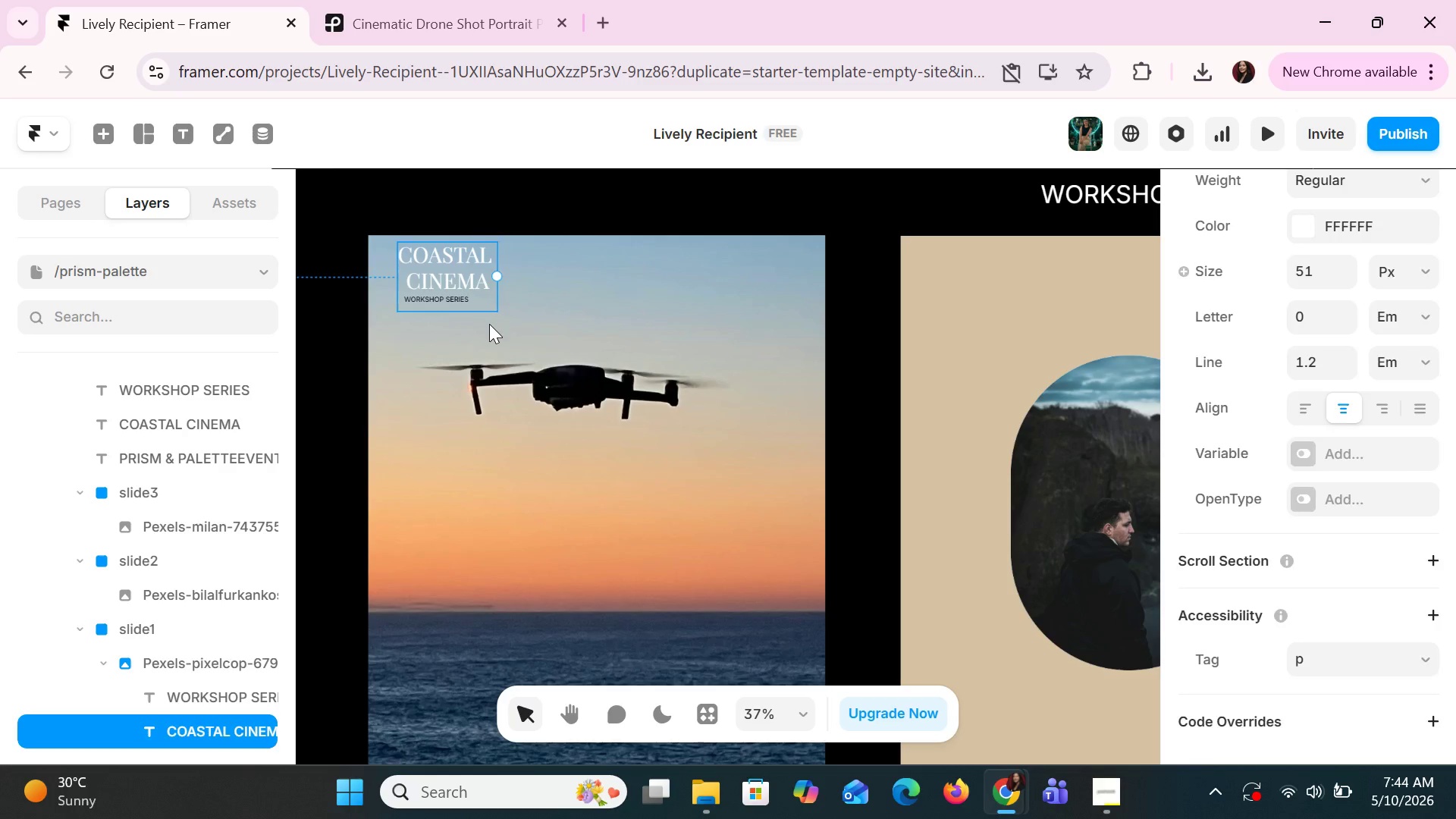 
left_click([489, 324])
 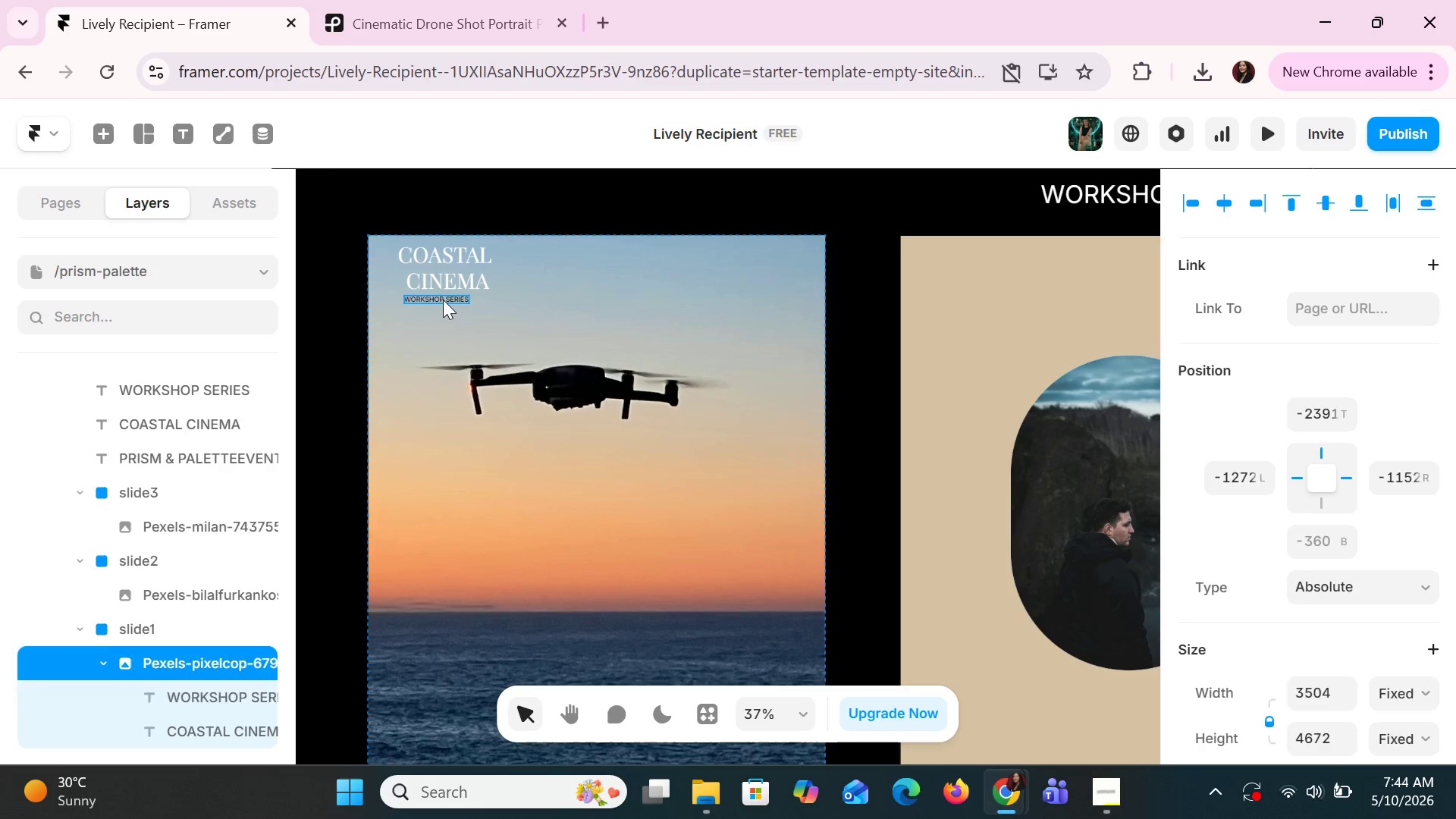 
left_click_drag(start_coordinate=[443, 300], to_coordinate=[450, 302])
 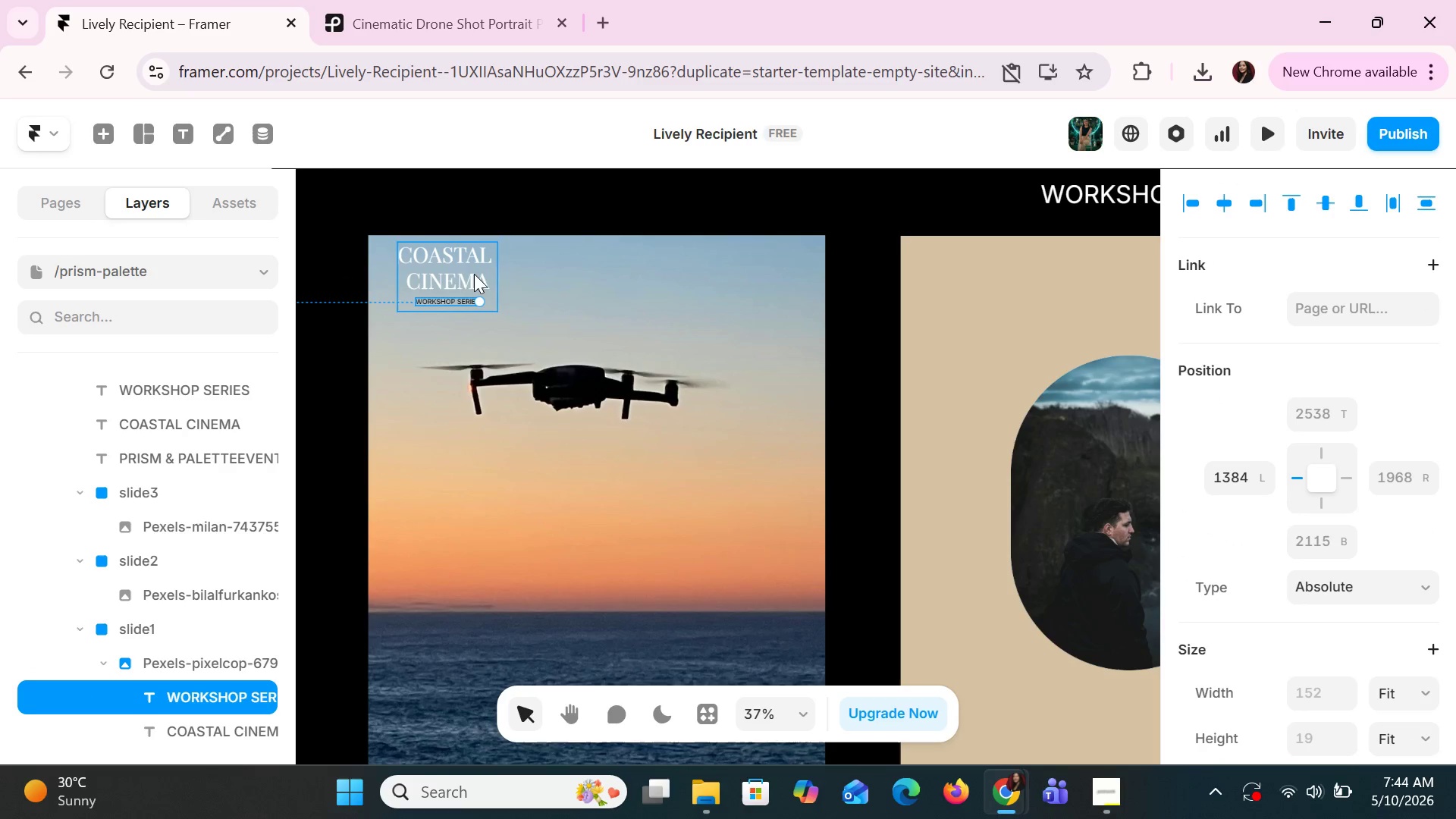 
hold_key(key=ShiftLeft, duration=0.55)
left_click([459, 266])
 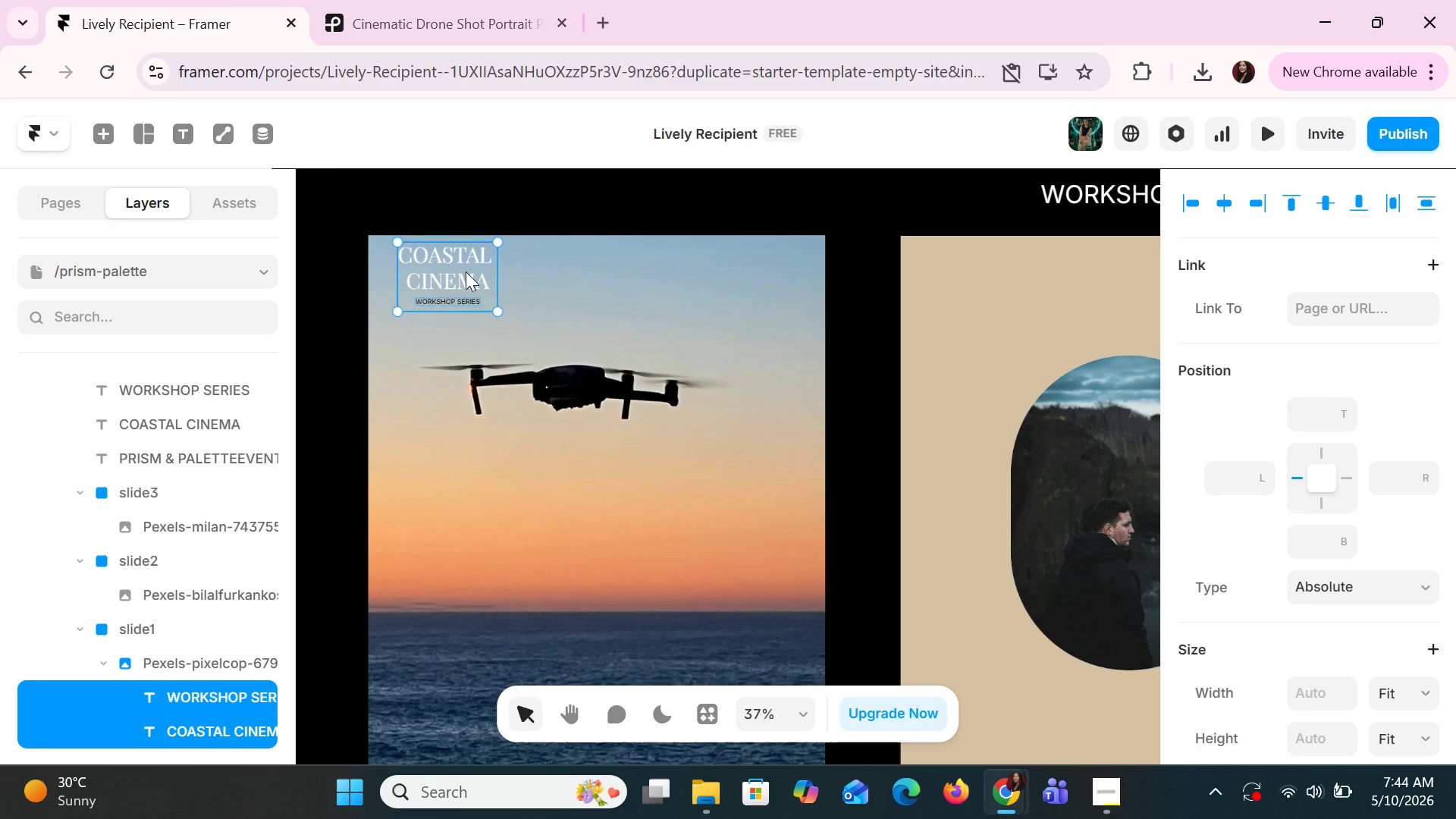 
left_click_drag(start_coordinate=[464, 267], to_coordinate=[463, 285])
 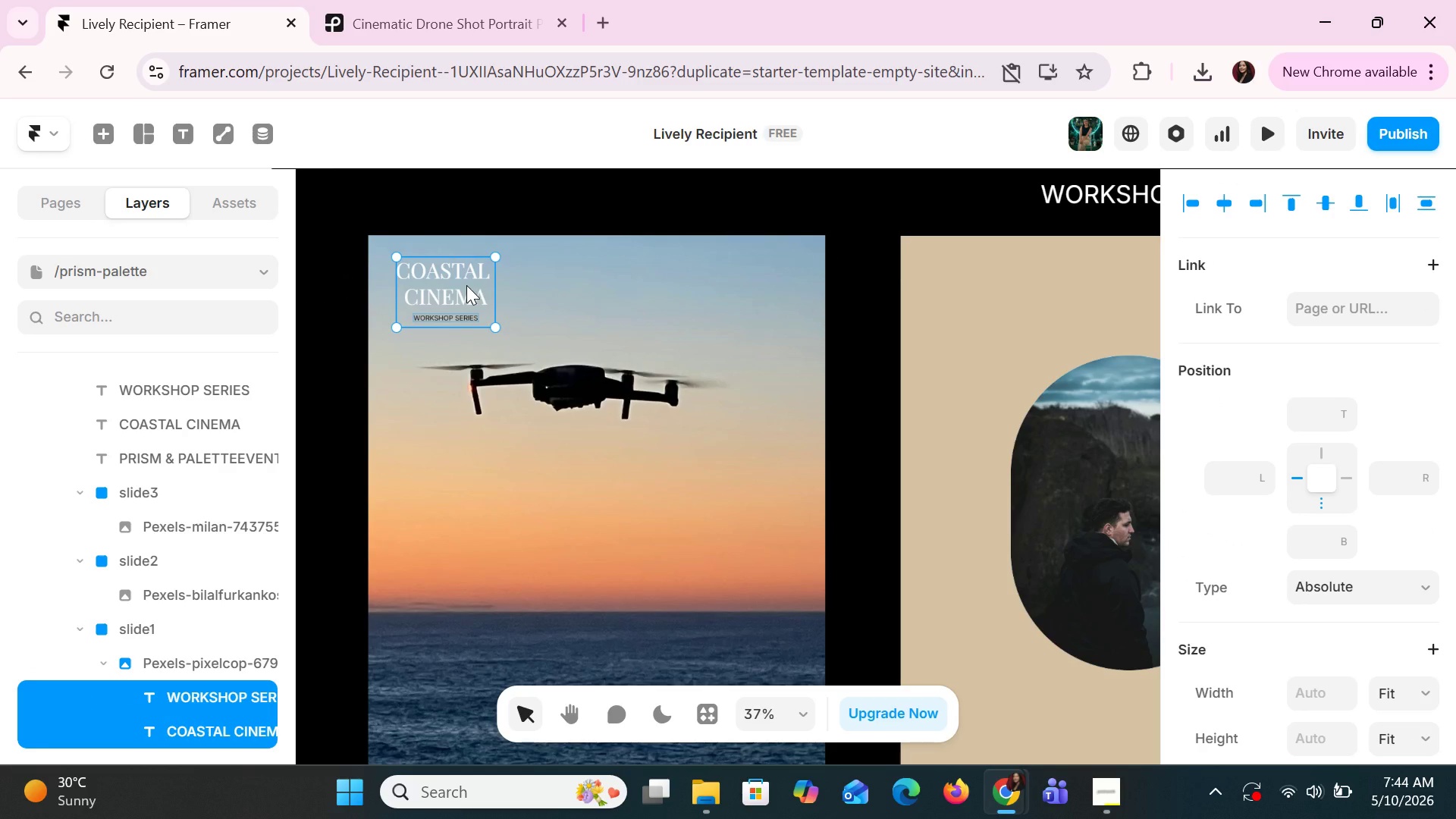 
wait(14.28)
 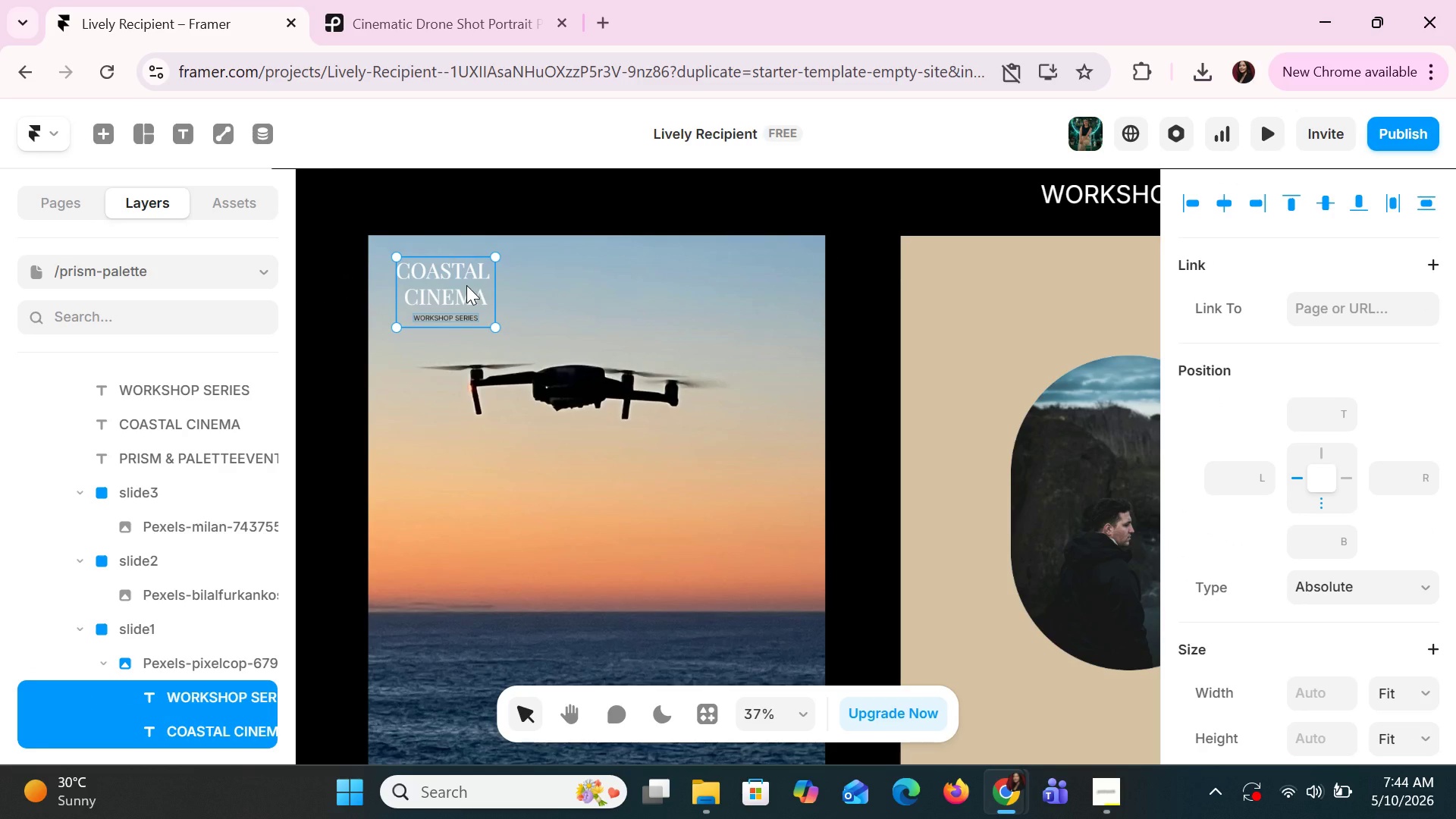 
left_click([492, 434])
 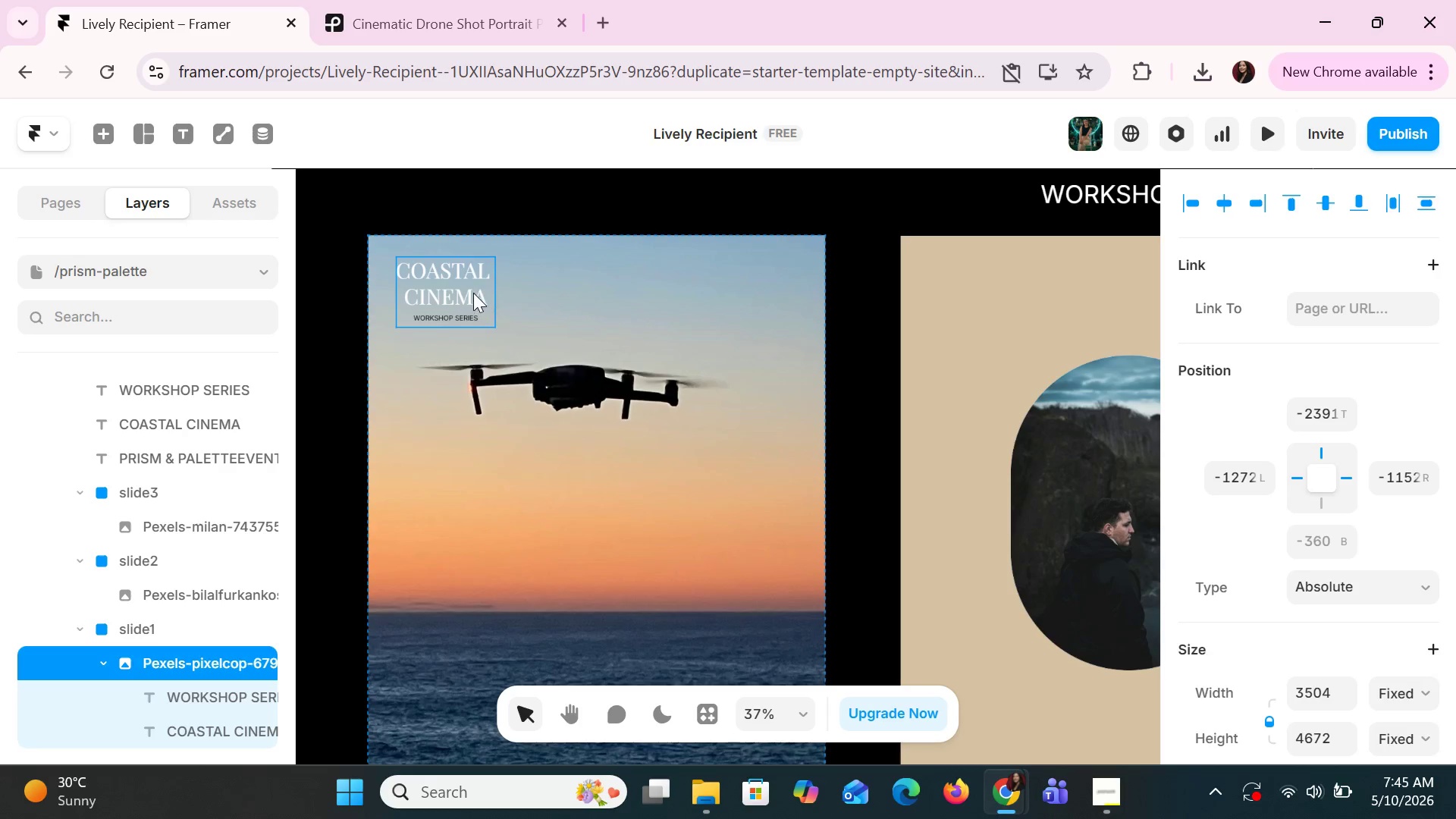 
left_click([473, 293])
 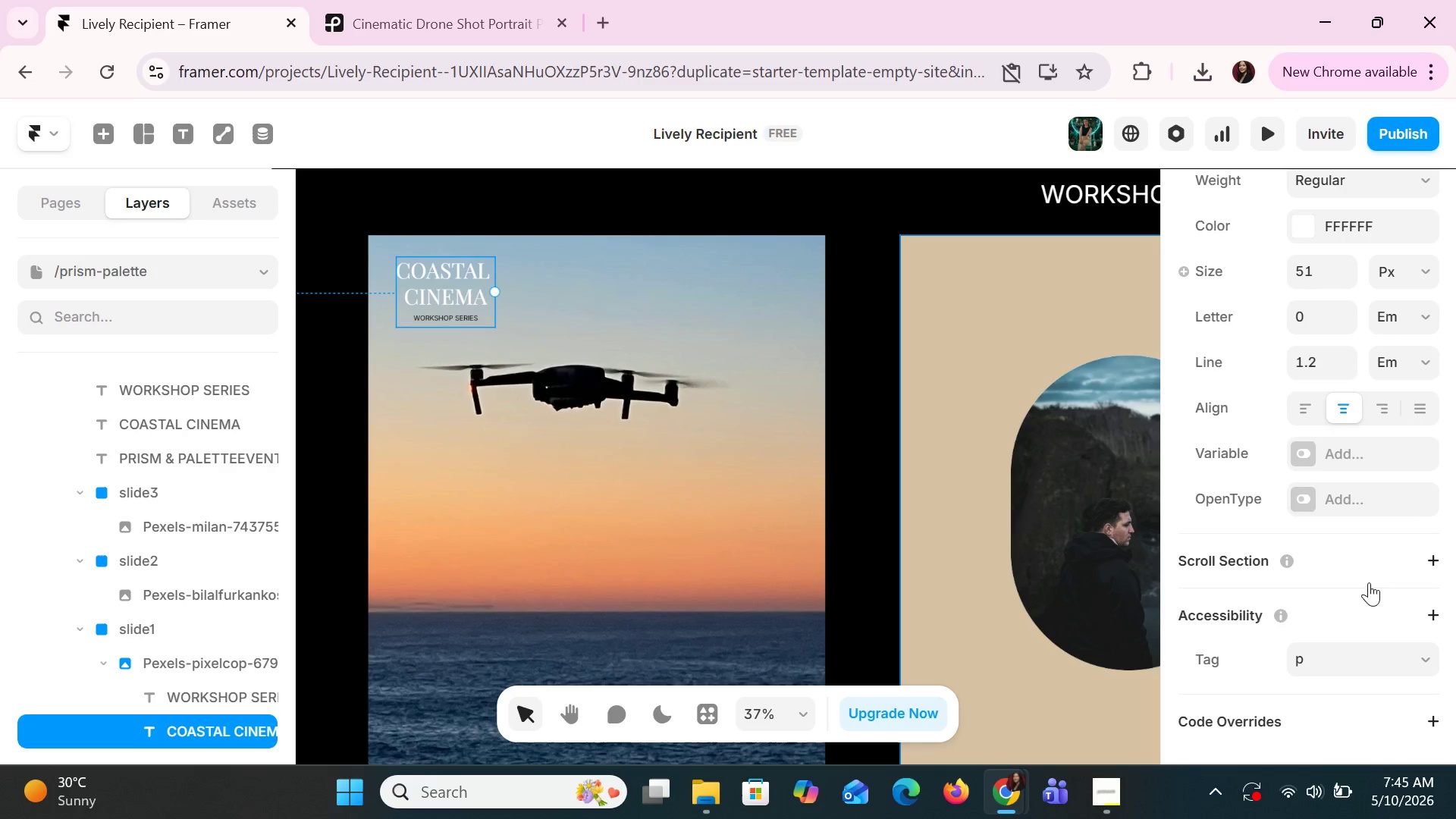 
left_click([1301, 237])
 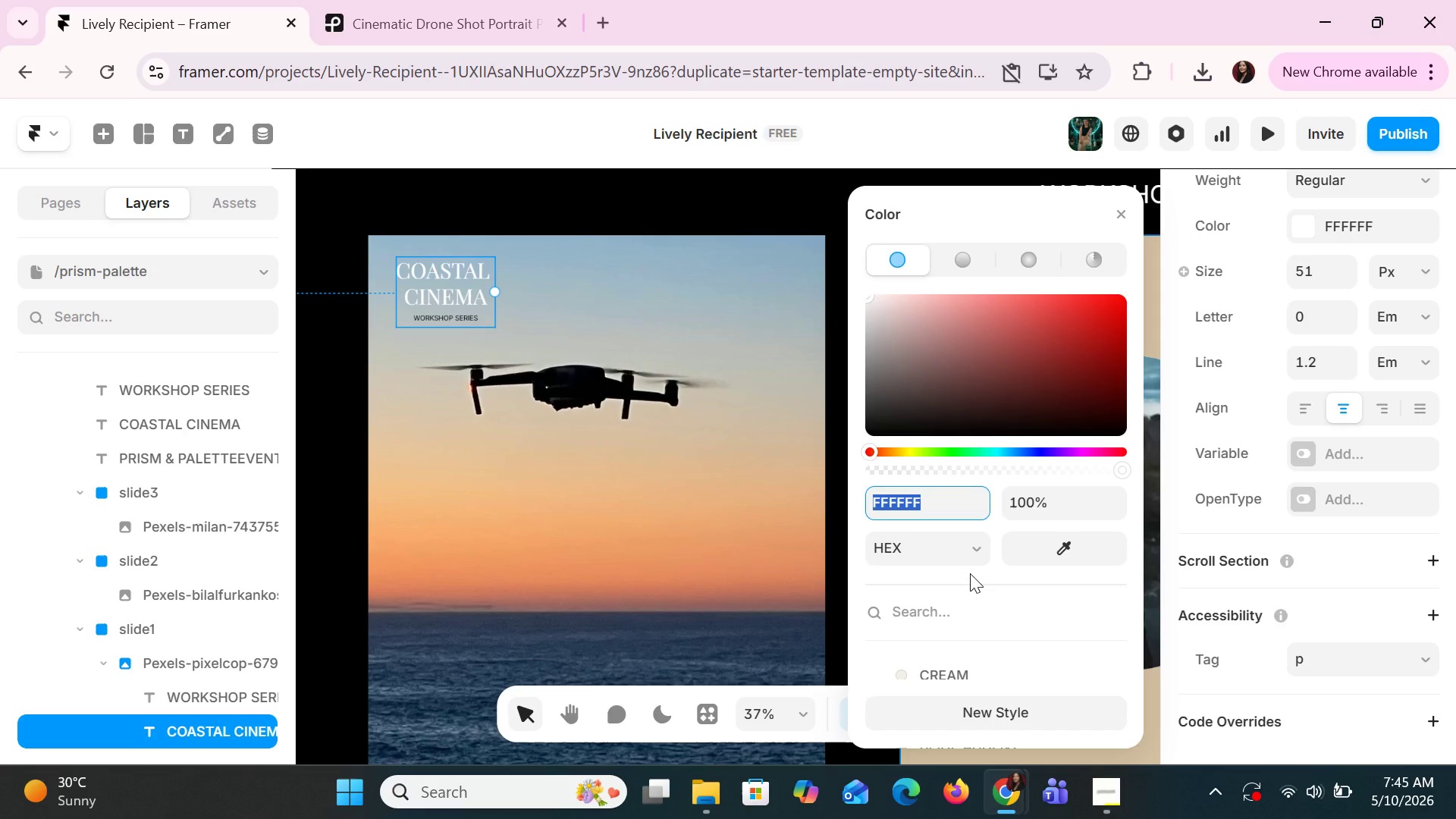 
type(black)
 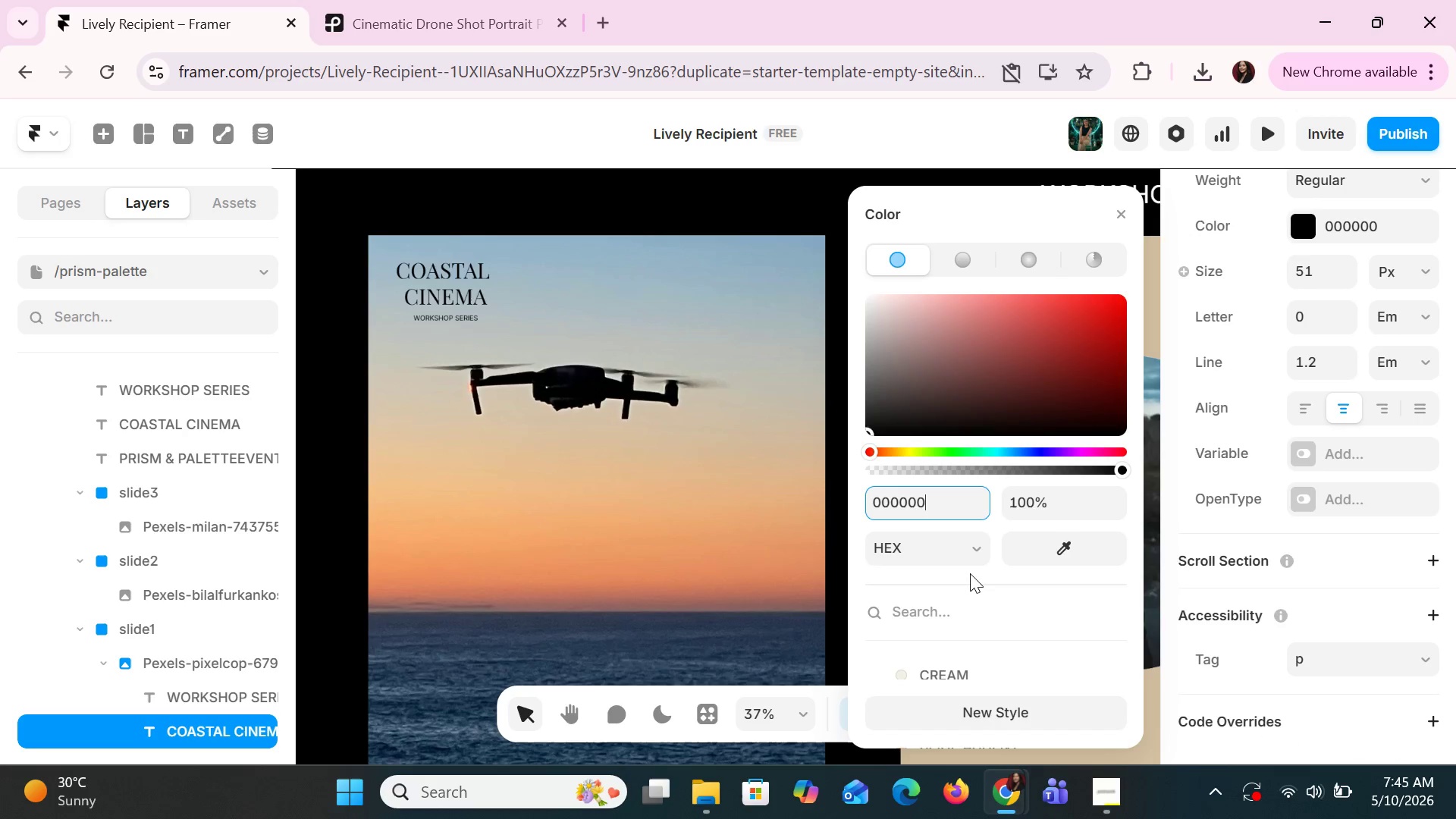 
key(Enter)
 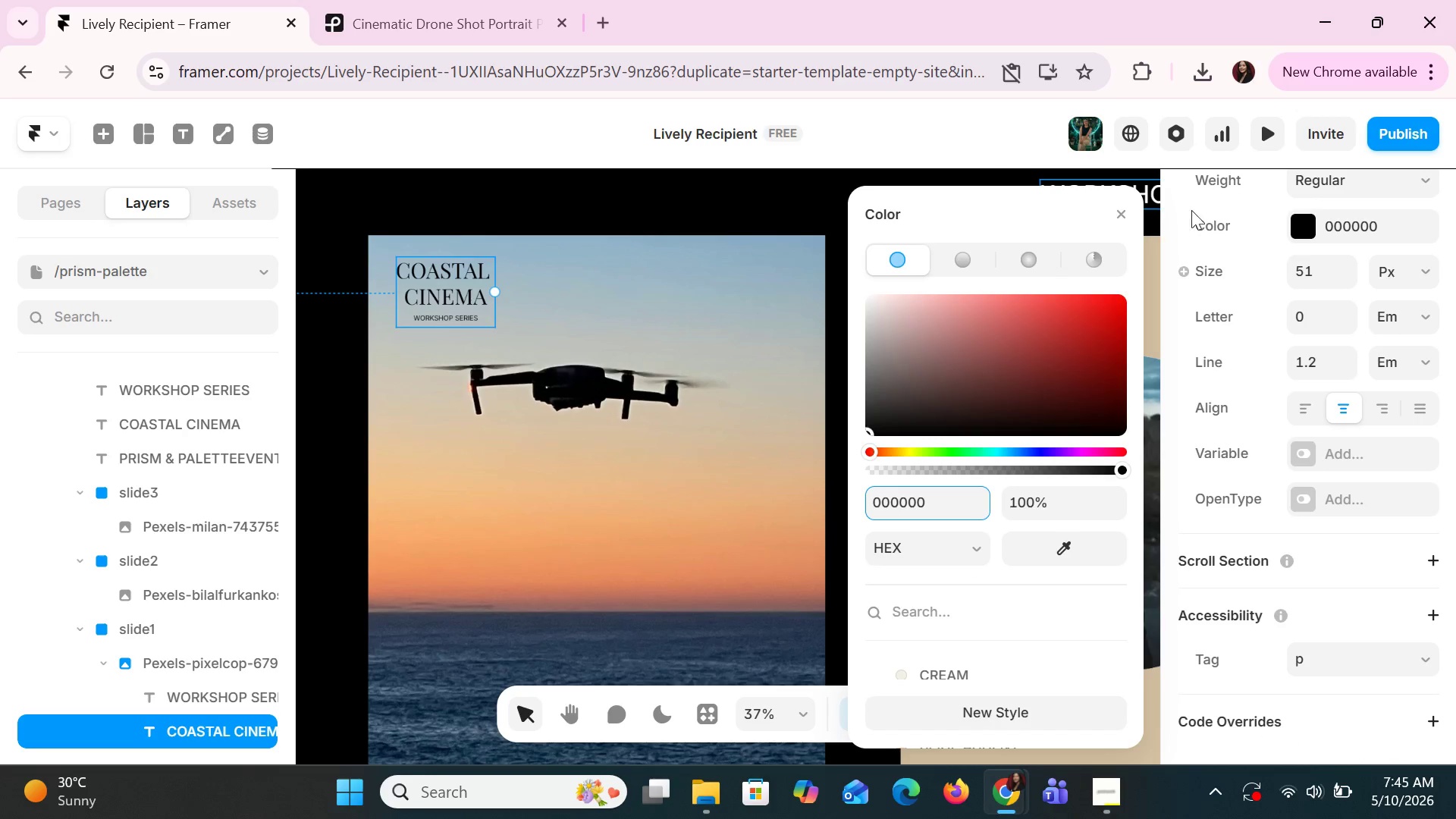 
left_click([1123, 218])
 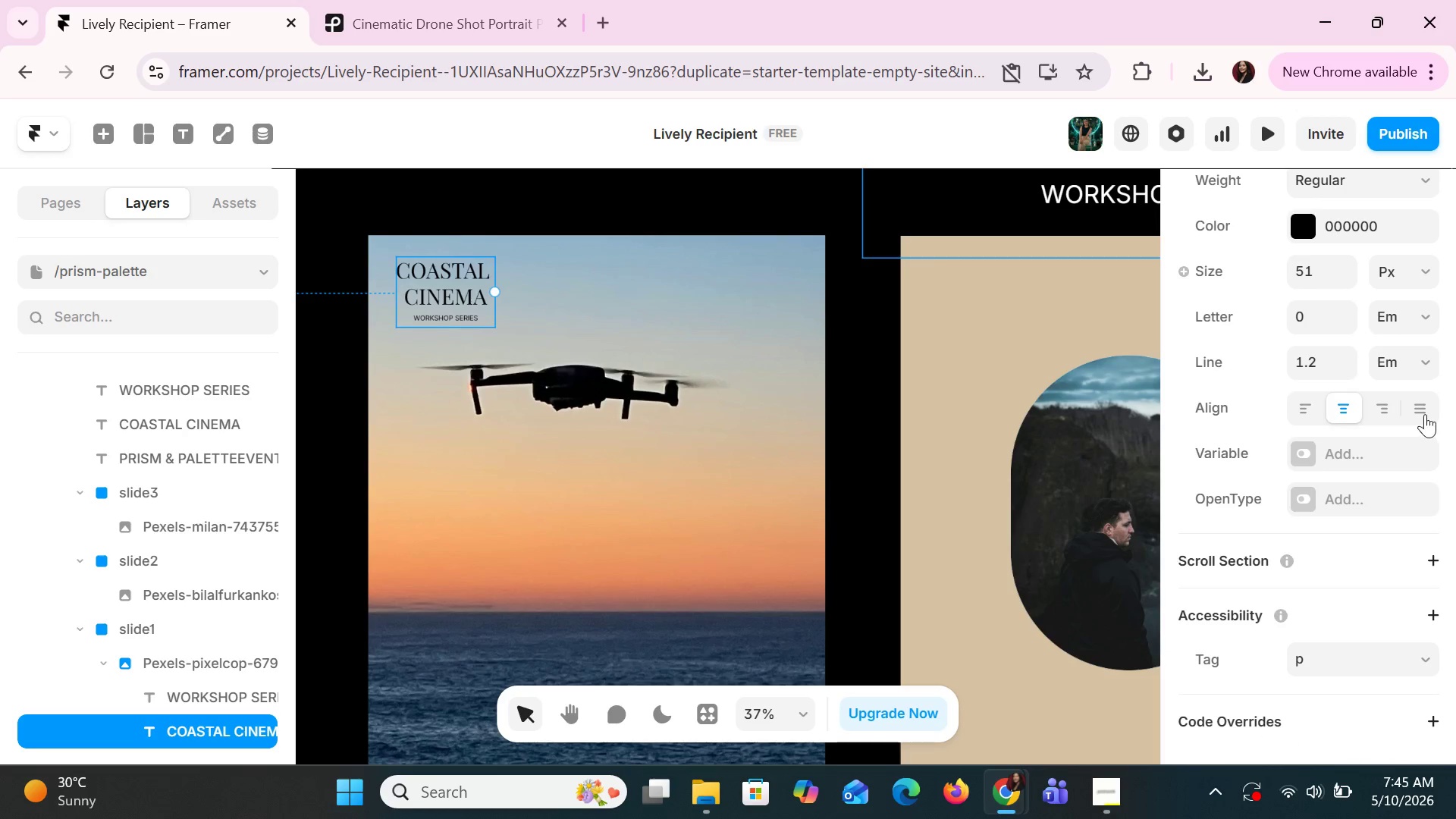 
left_click([1423, 411])
 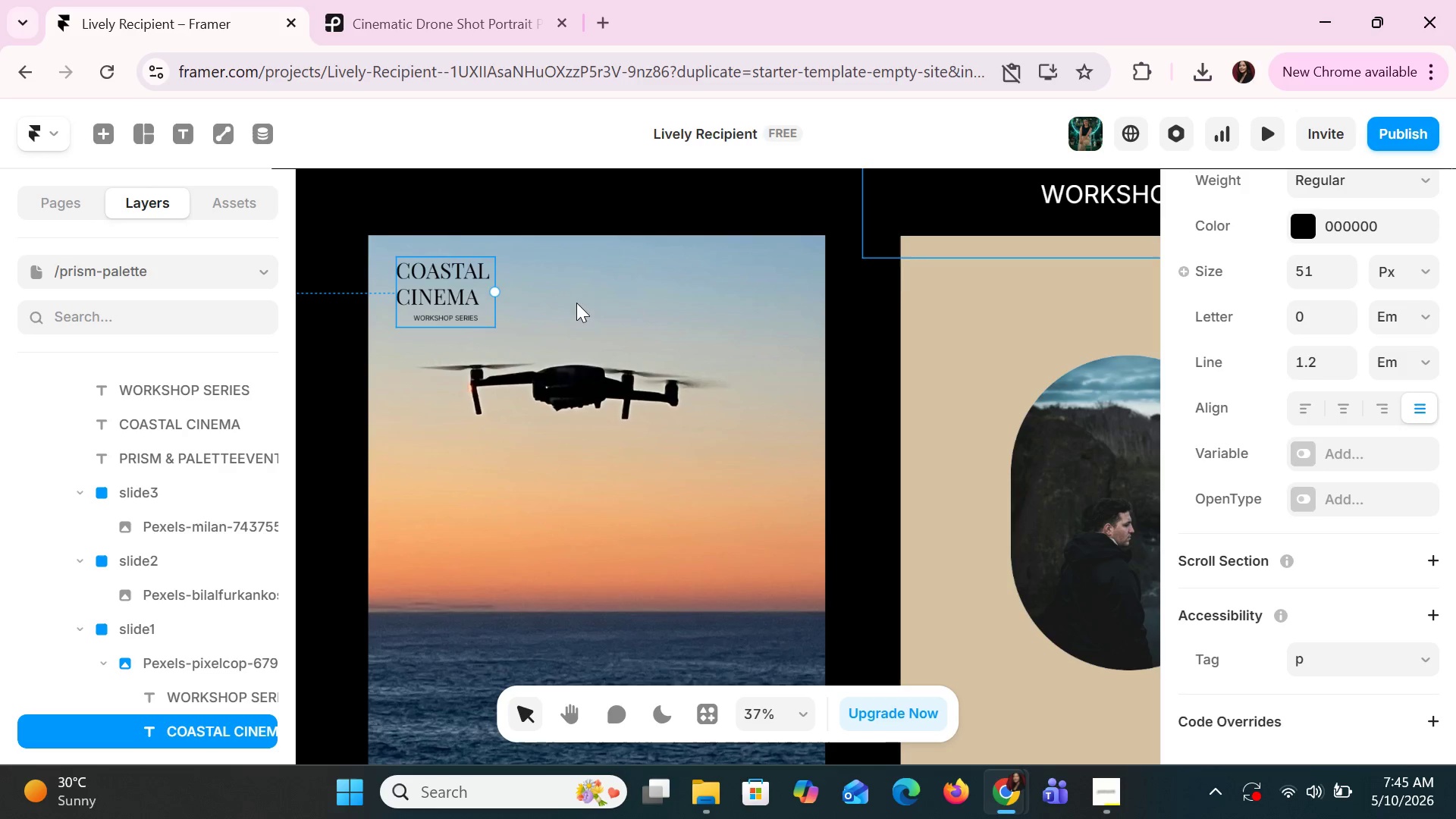 
wait(5.2)
 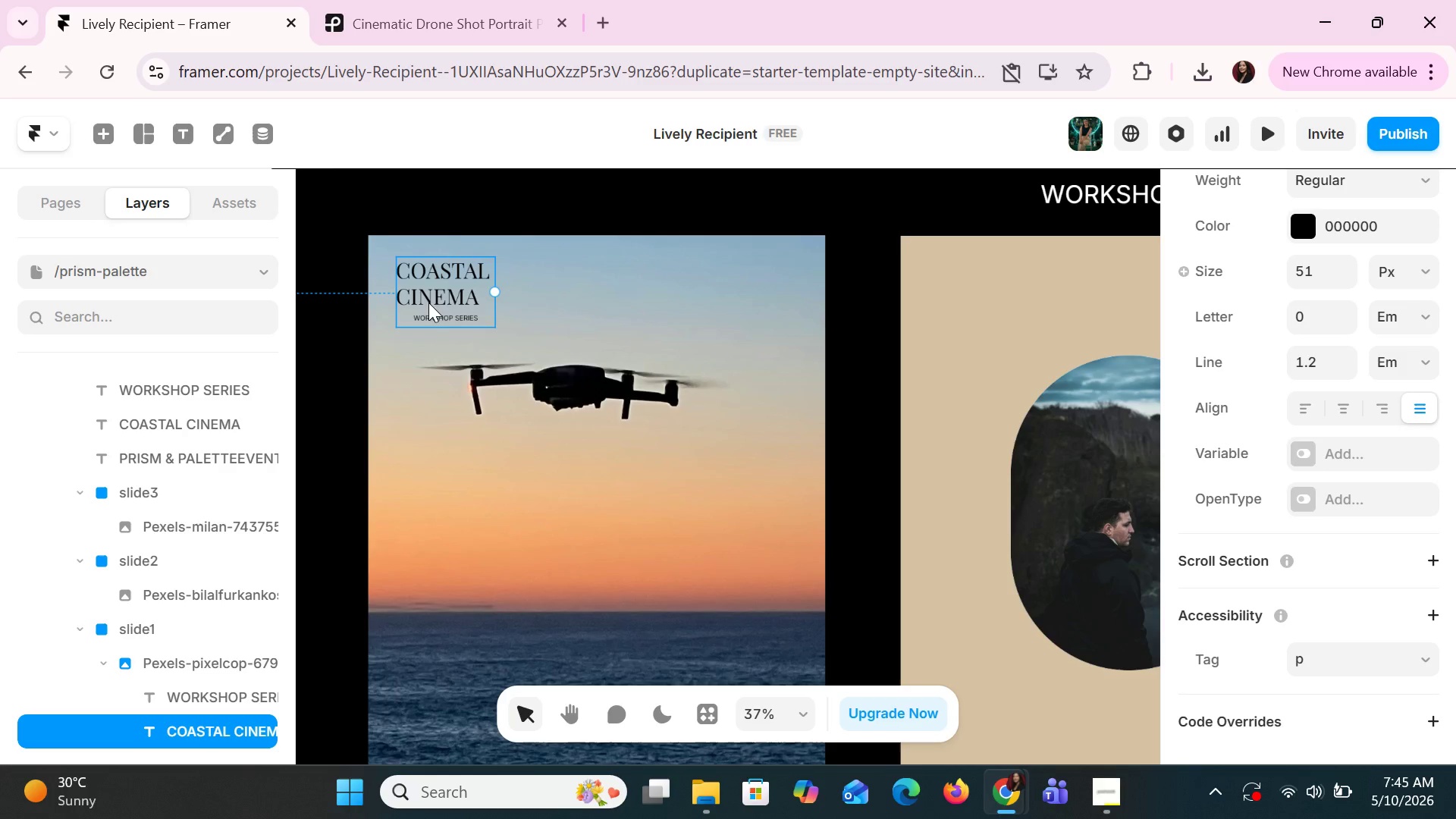 
double_click([421, 307])
 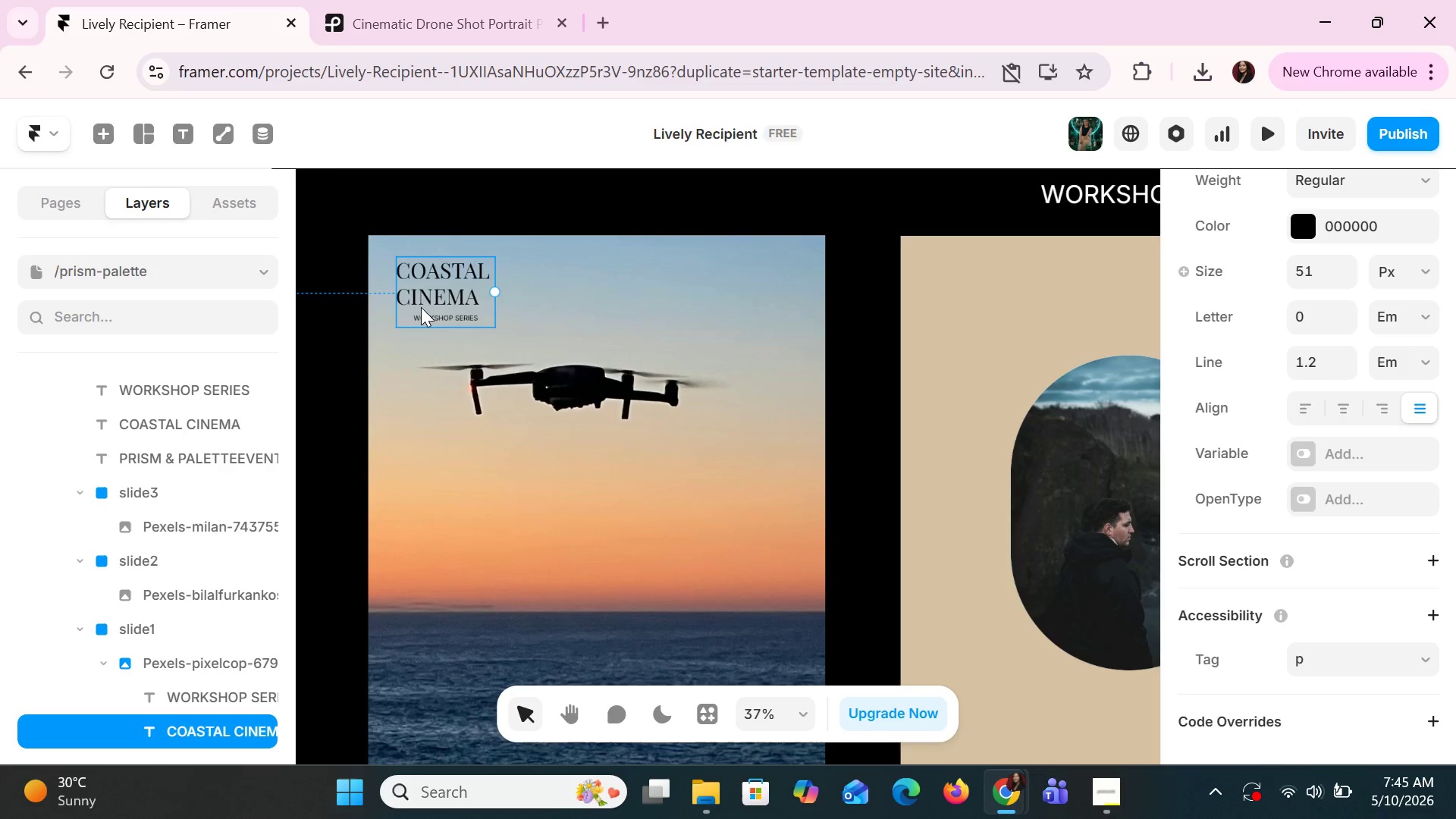 
triple_click([421, 307])
 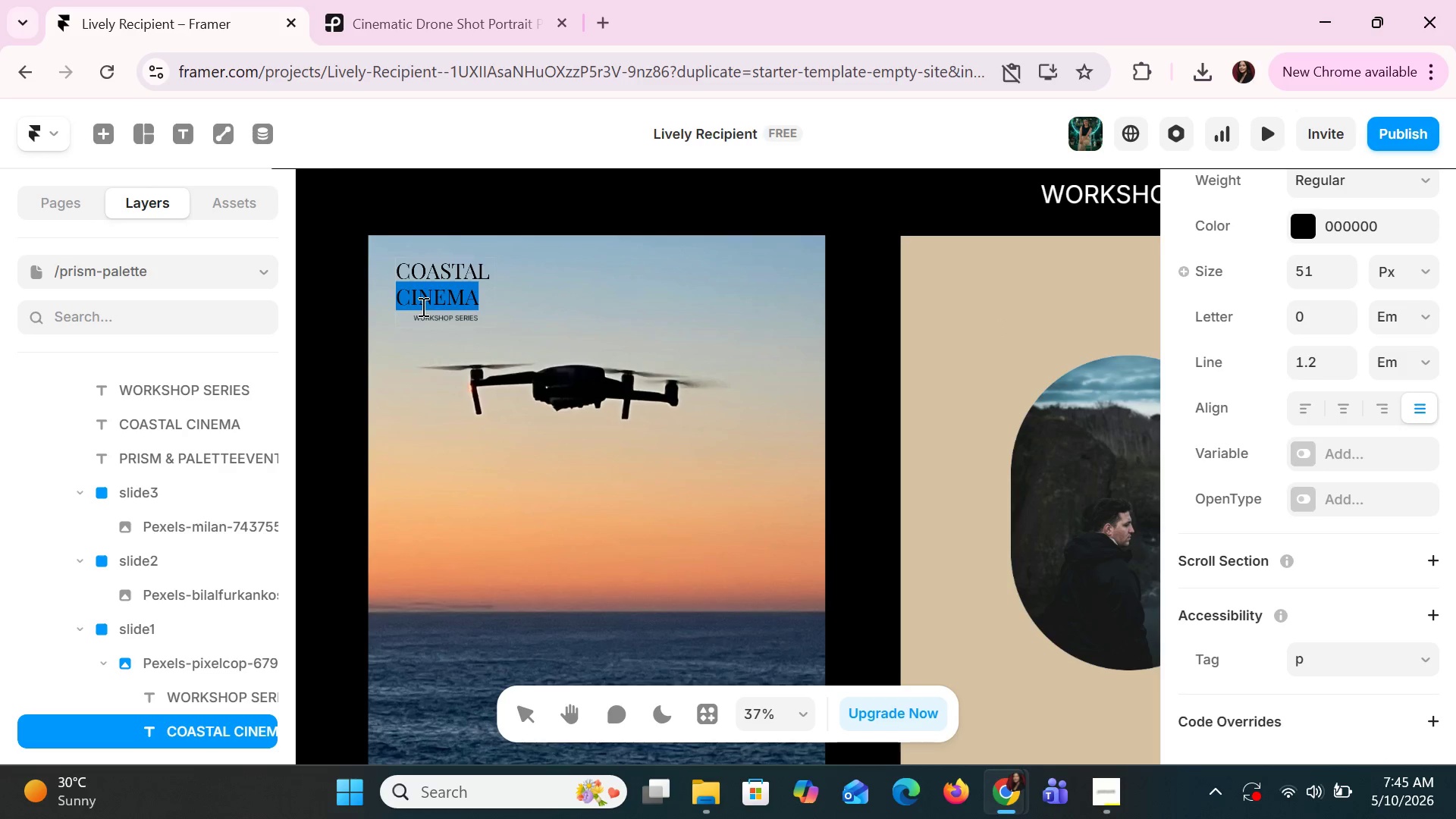 
left_click([422, 306])
 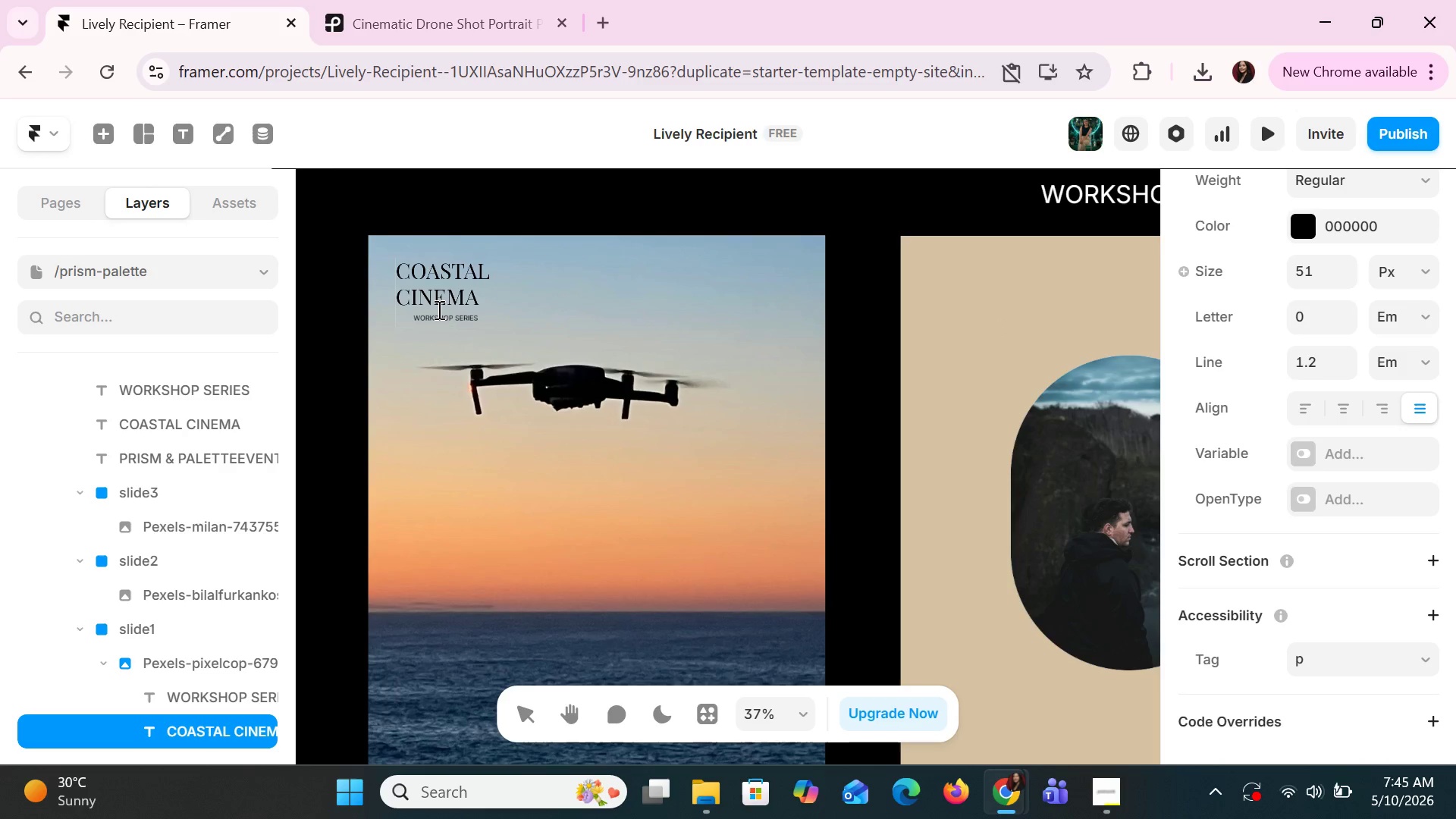 
key(ArrowLeft)
 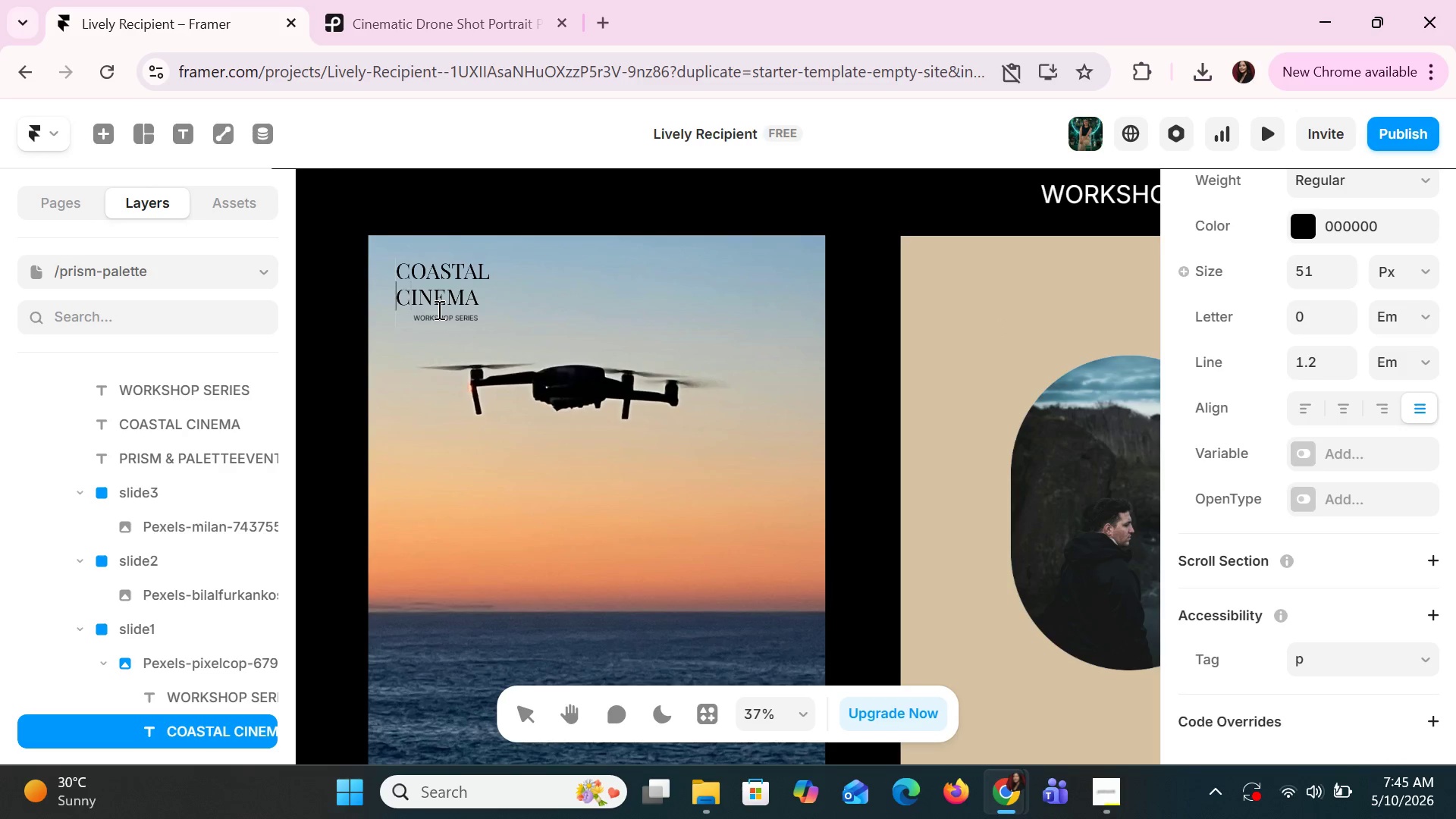 
key(ArrowLeft)
 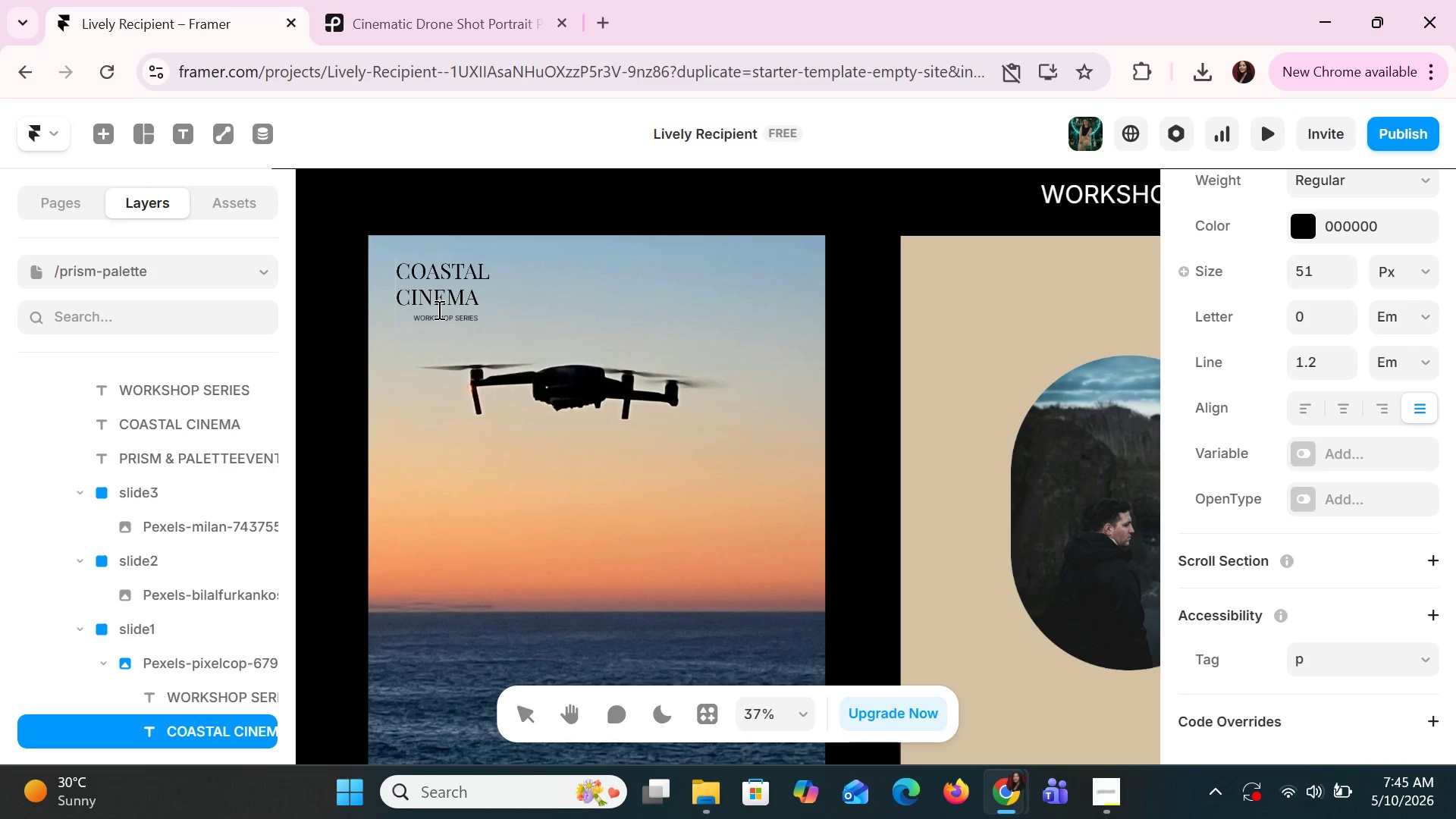 
key(Backspace)
 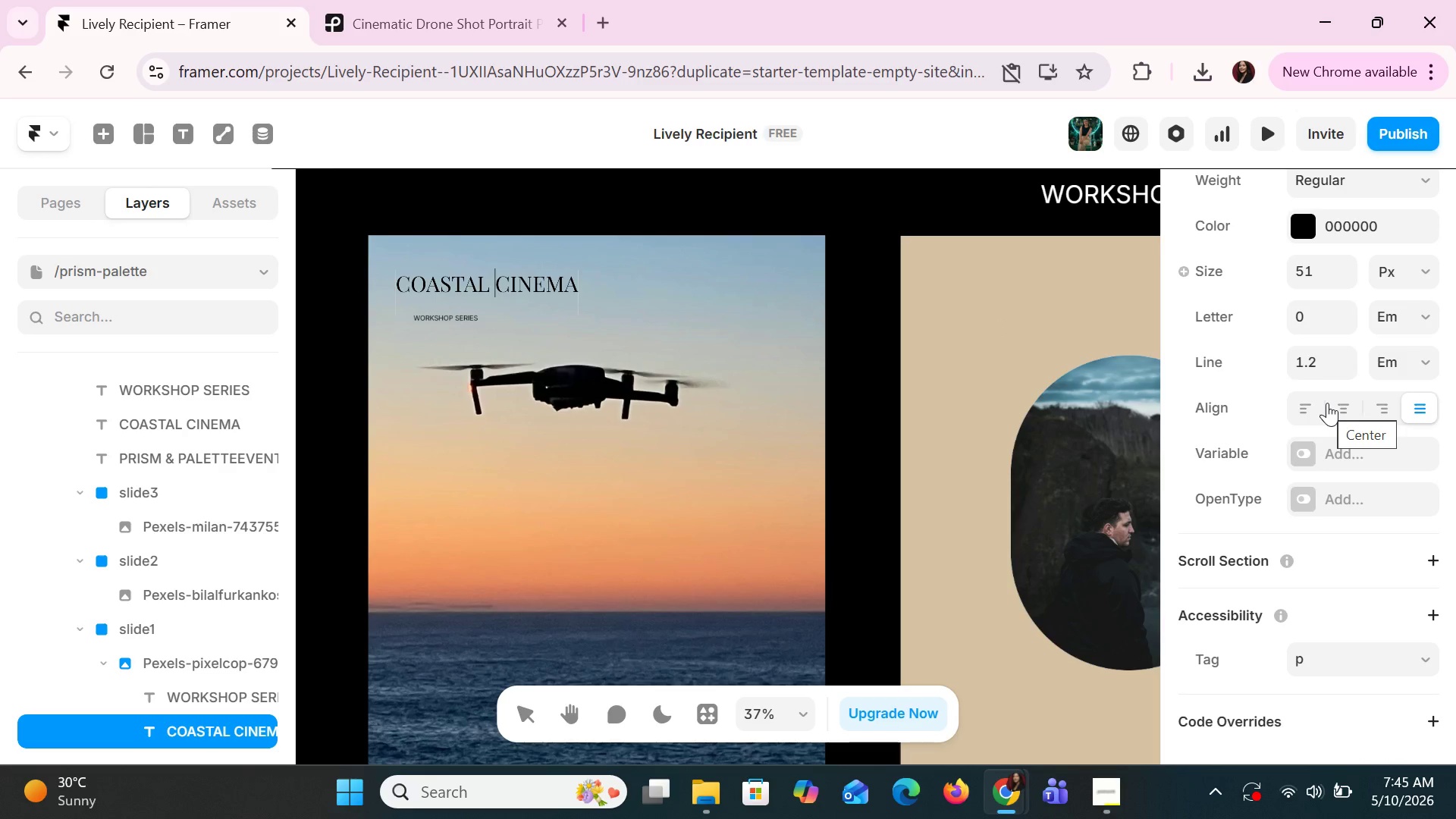 
key(Delete)
 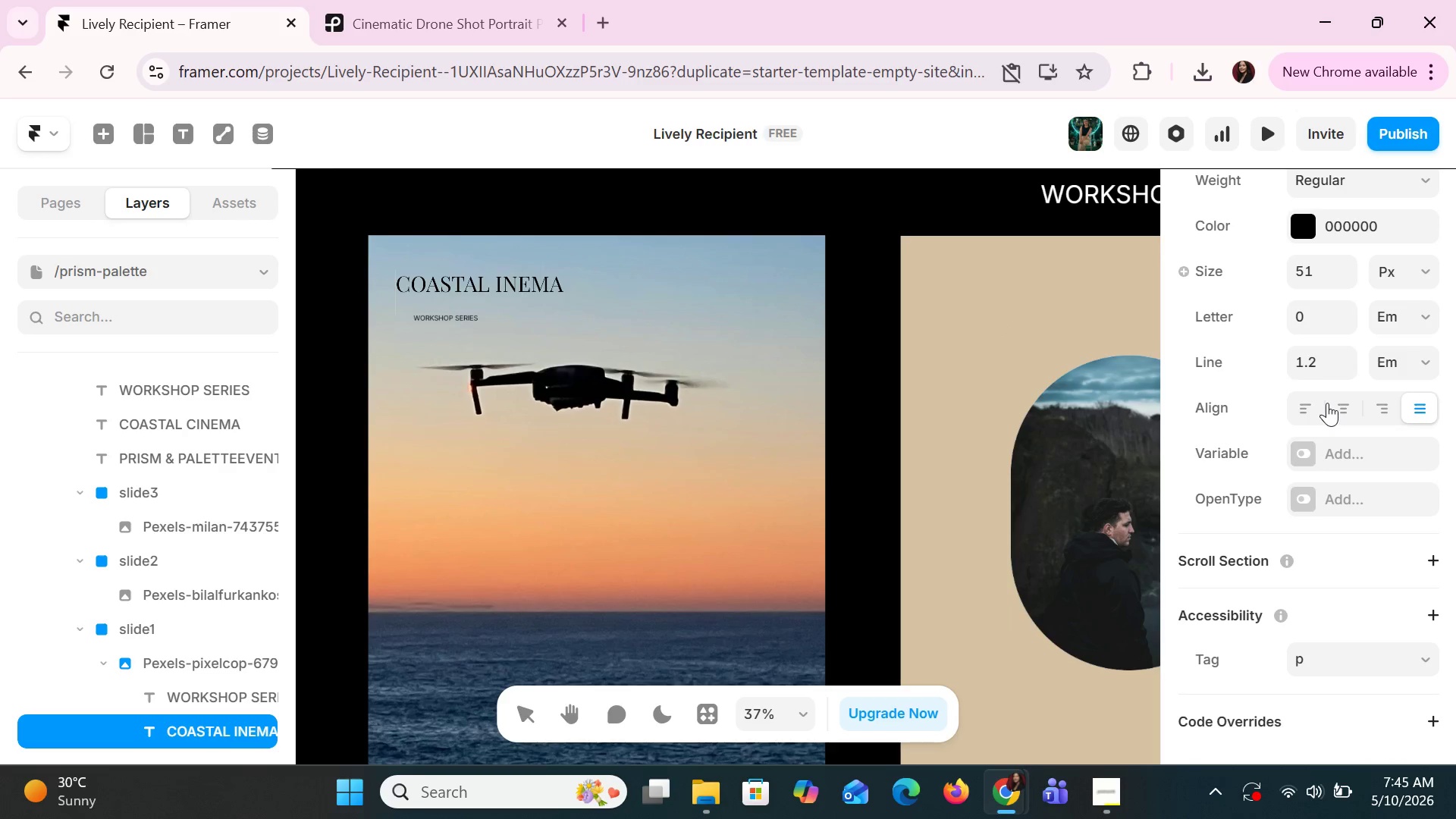 
key(C)
 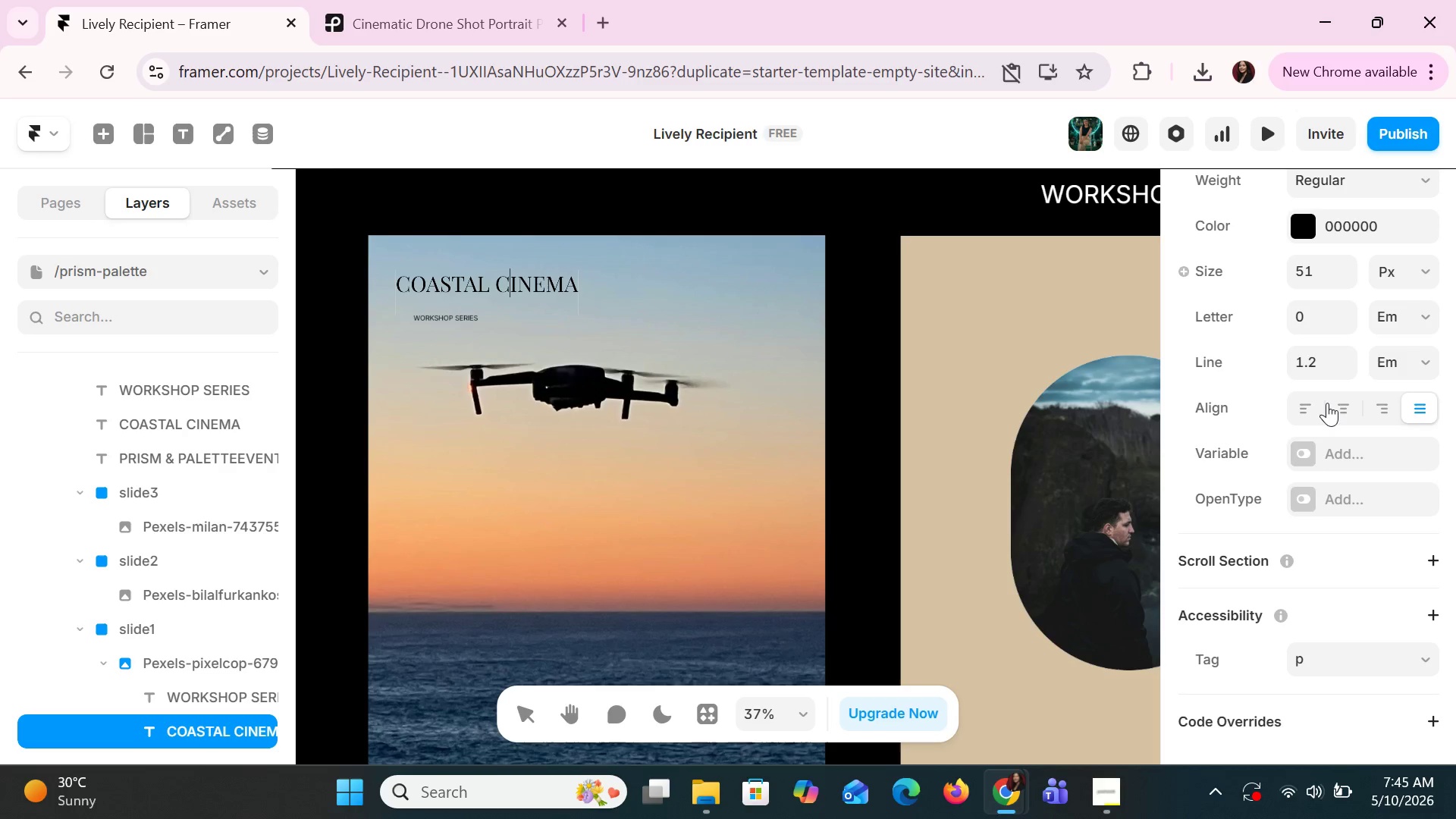 
key(Enter)
 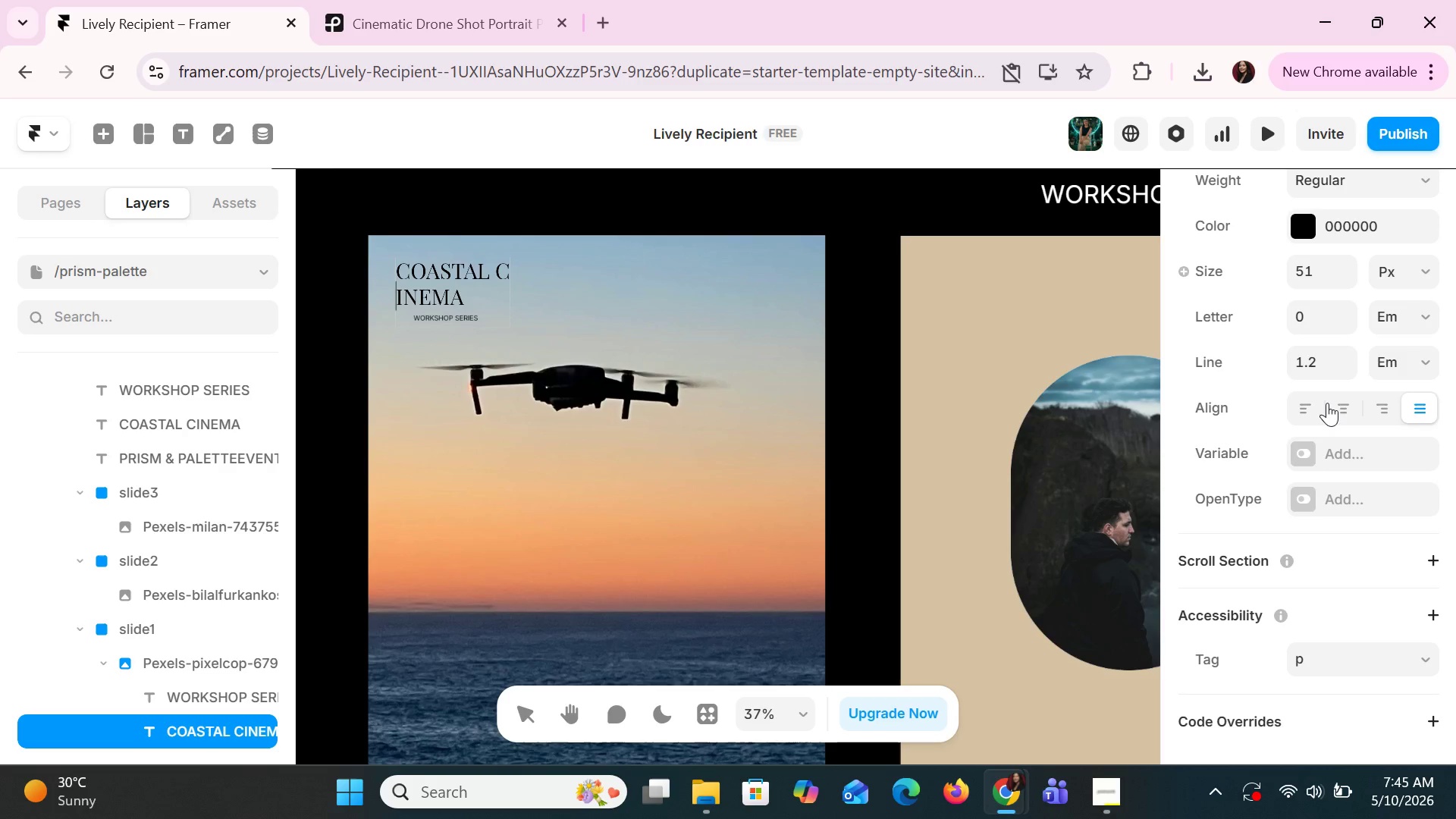 
key(Backspace)
 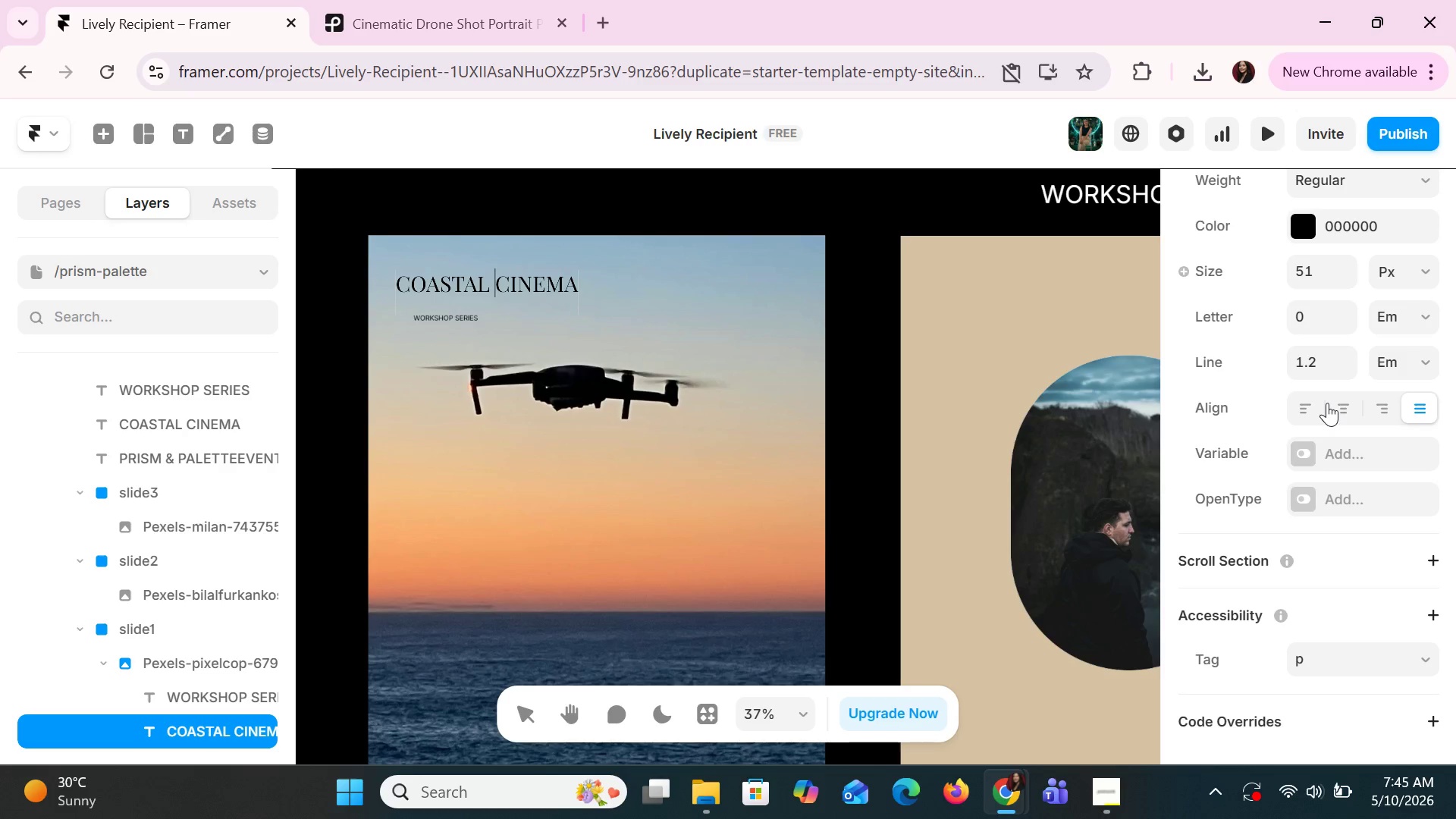 
key(ArrowLeft)
 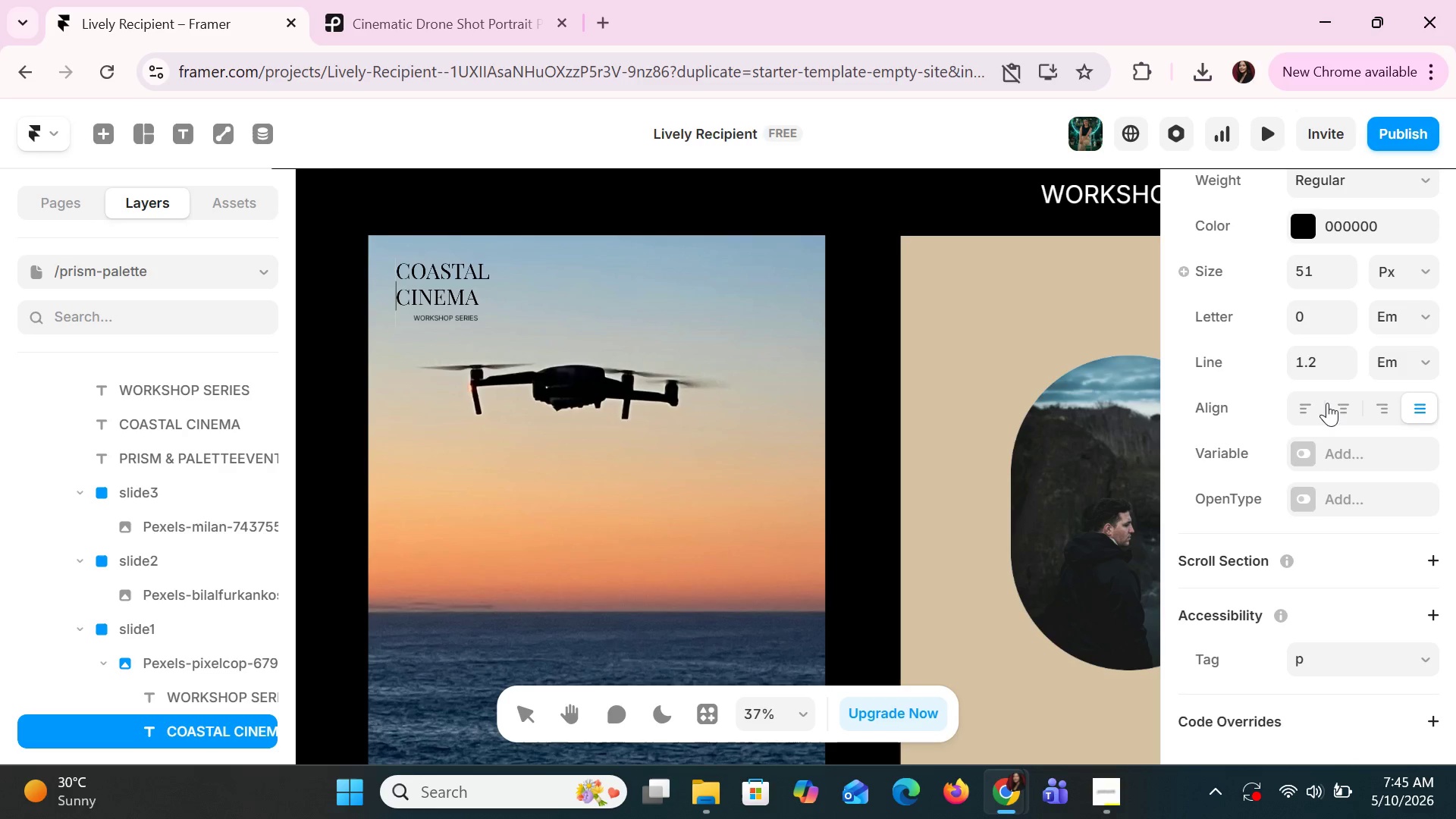 
key(Enter)
 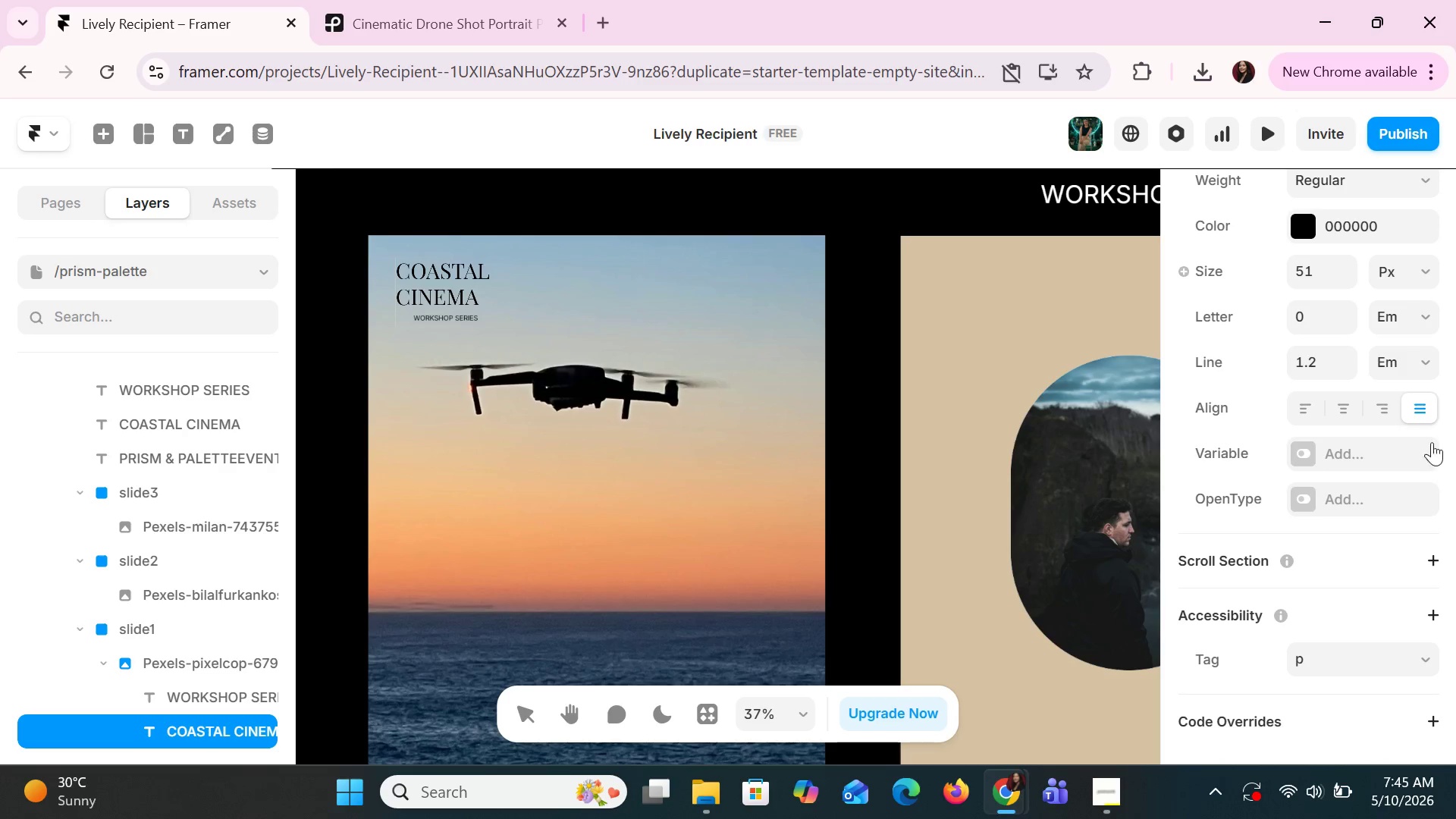 
left_click([1344, 408])
 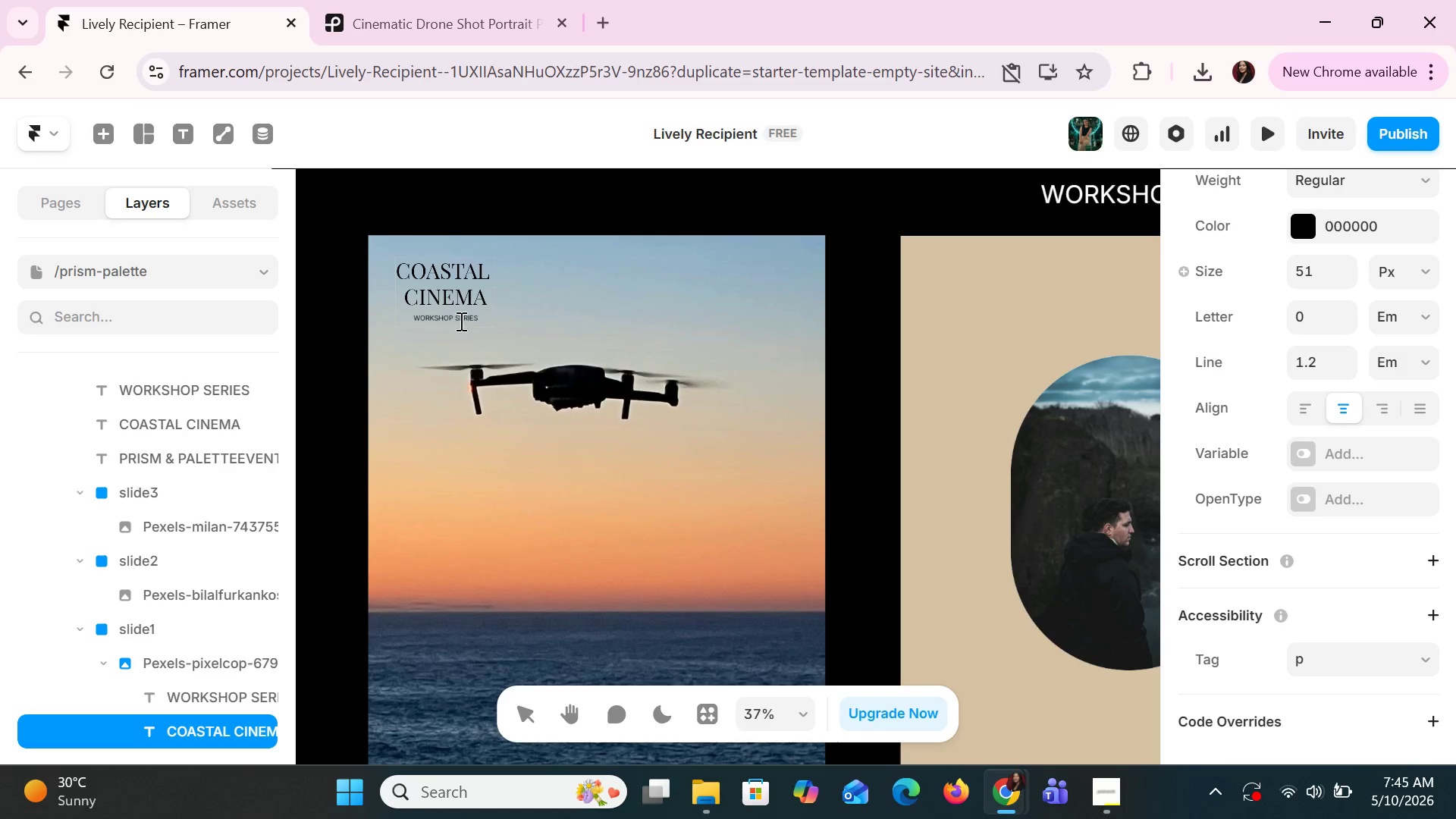 
double_click([571, 297])
 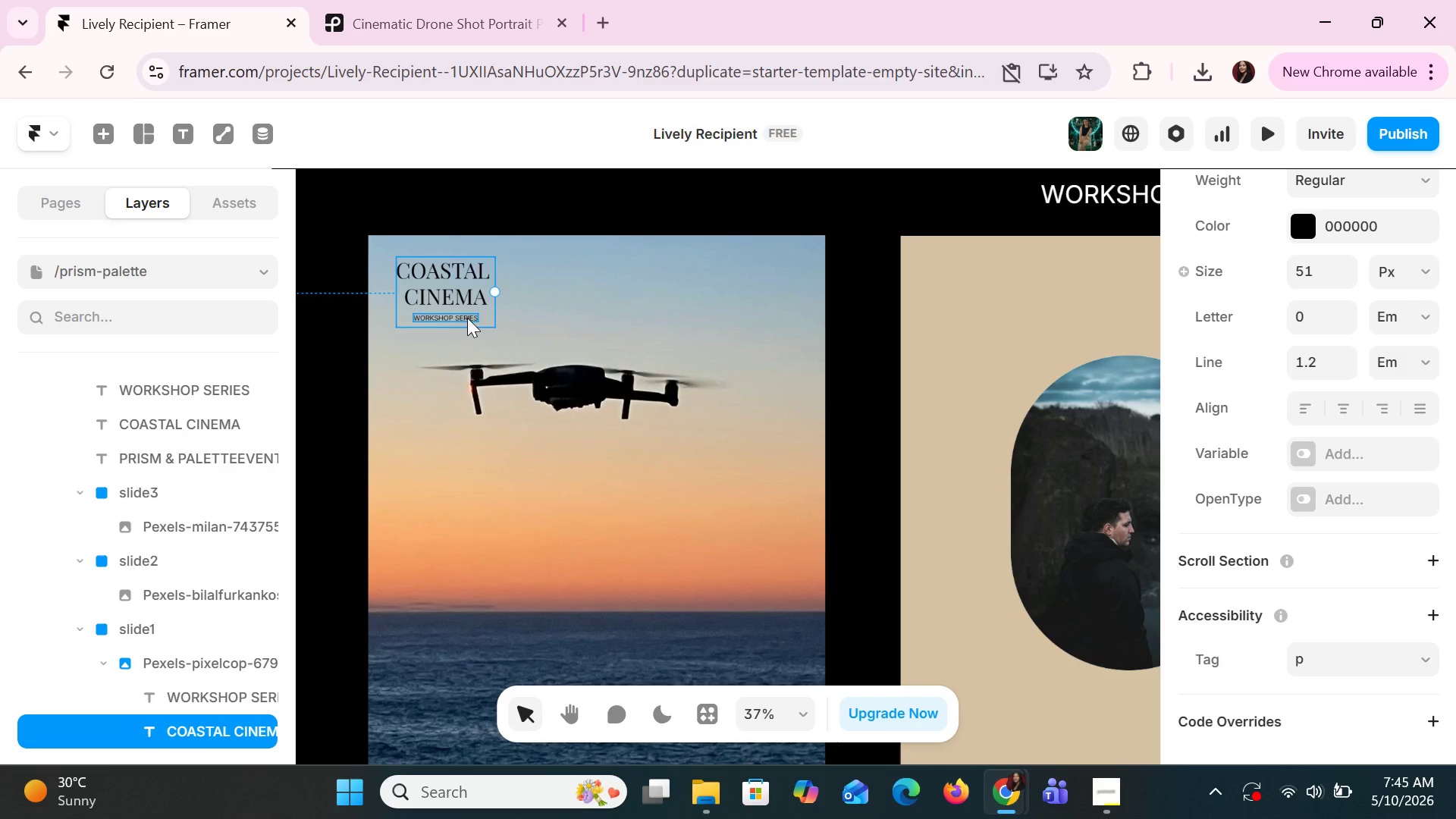 
left_click([467, 318])
 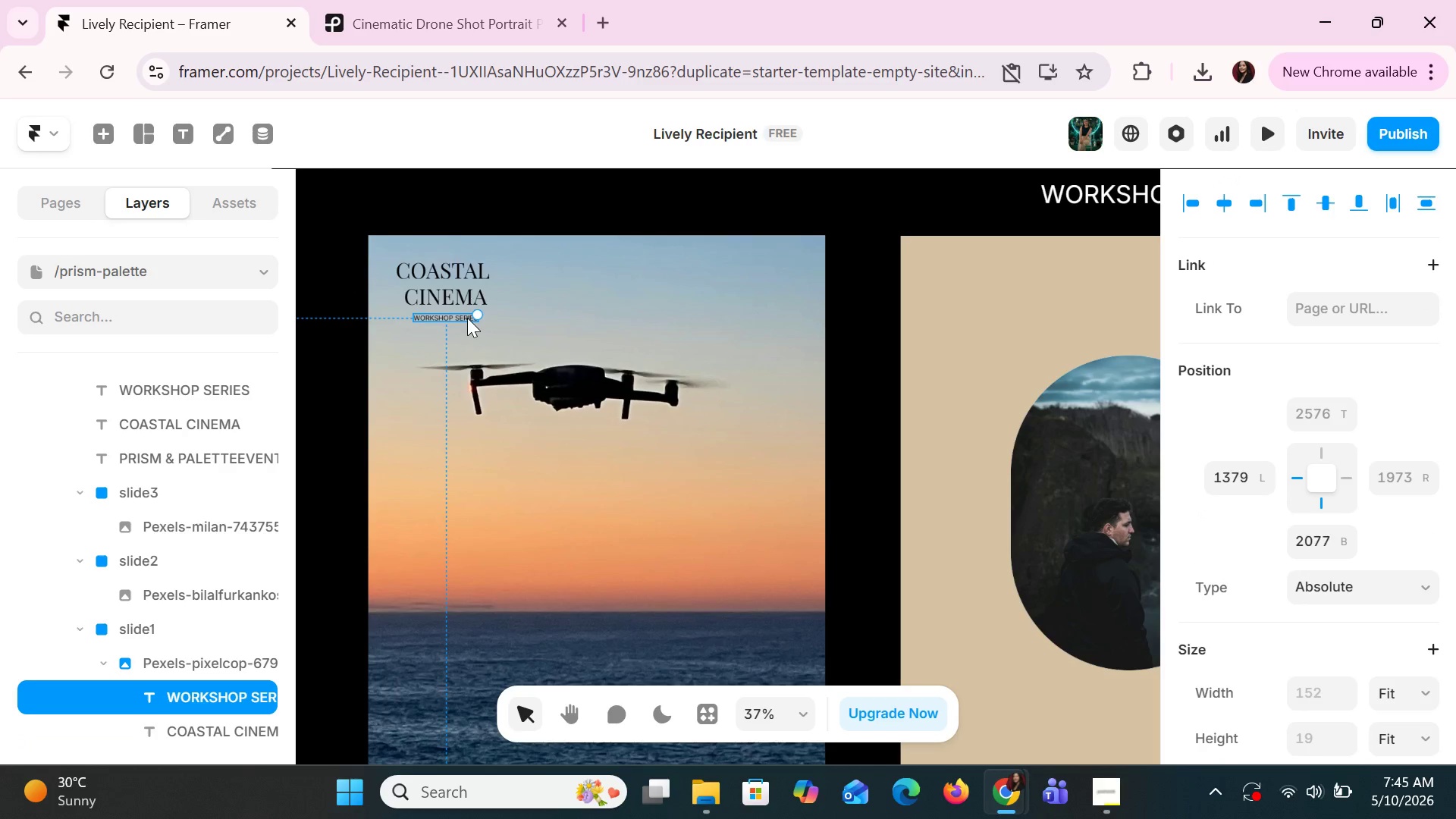 
hold_key(key=ShiftLeft, duration=0.97)
left_click([463, 293])
 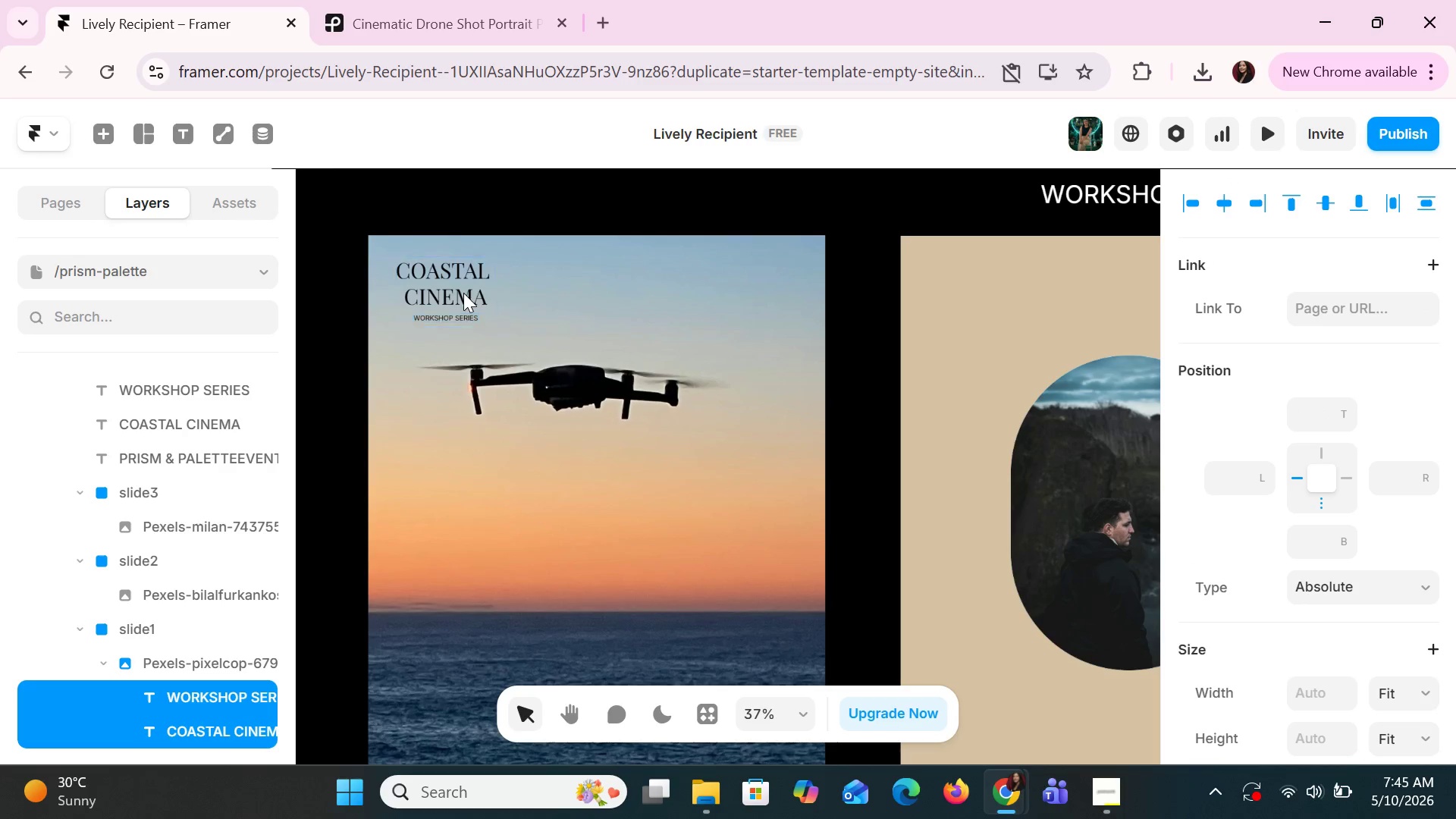 
hold_key(key=ArrowDown, duration=0.84)
 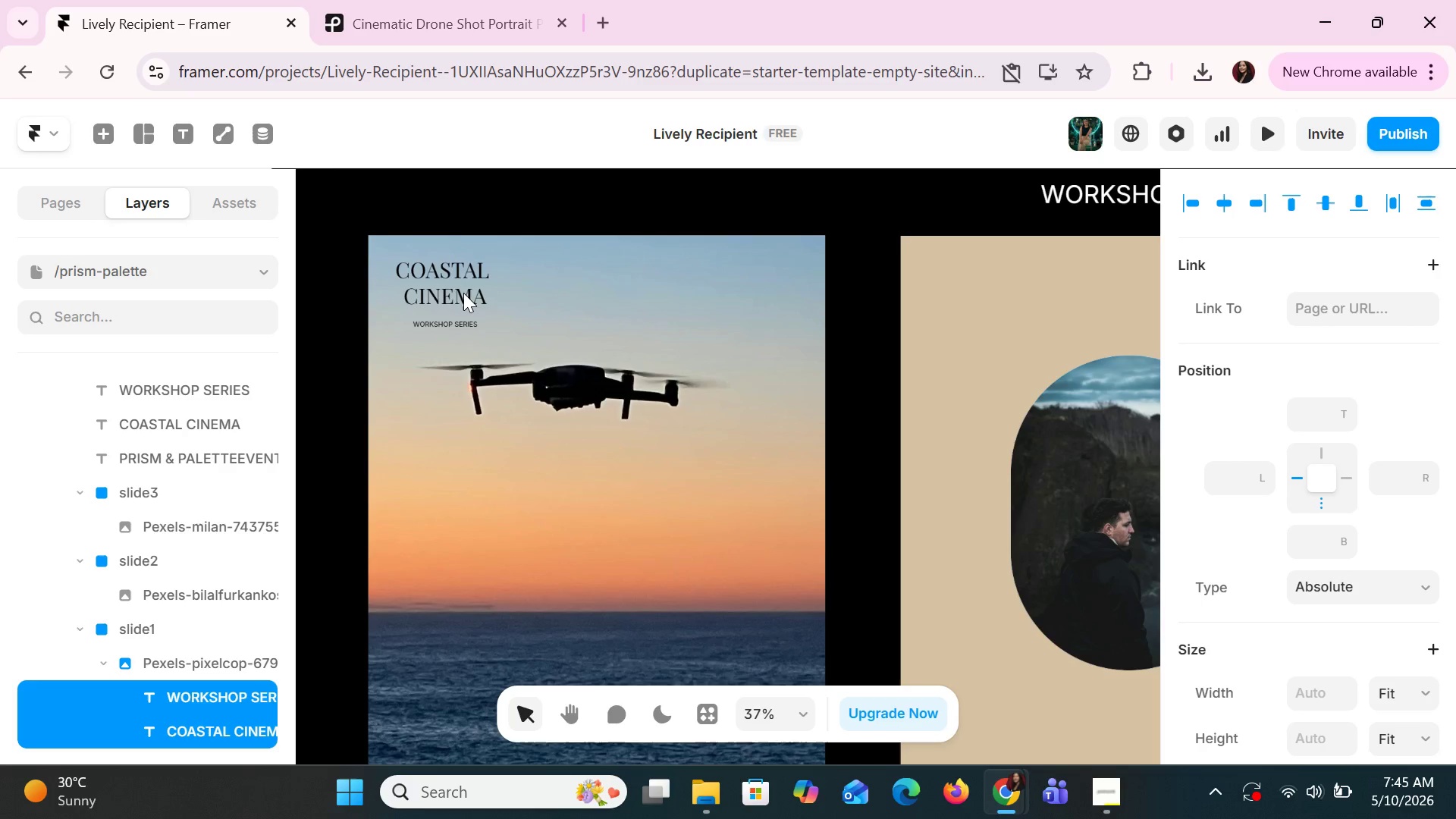 
hold_key(key=ArrowLeft, duration=0.83)
 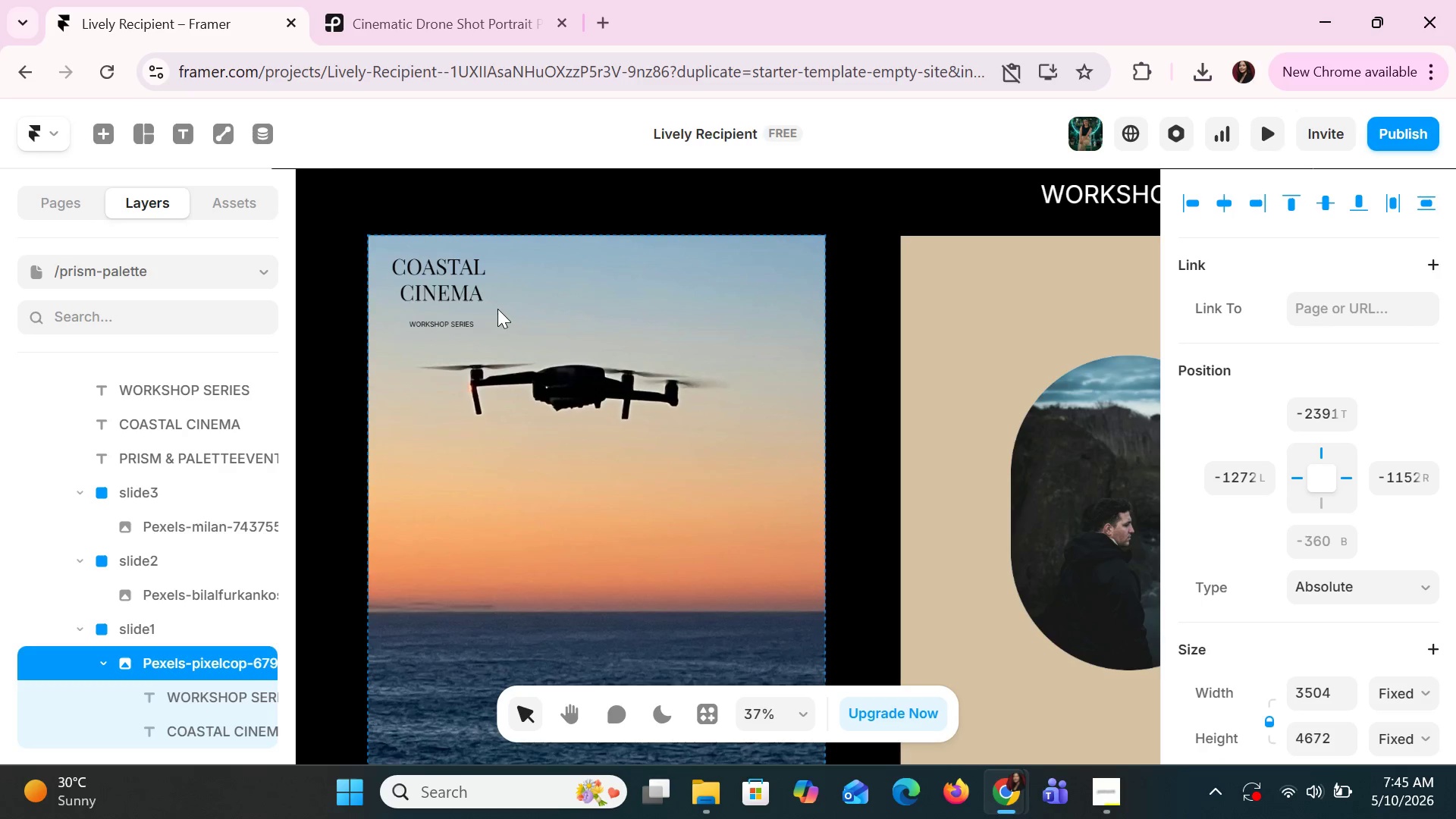 
double_click([447, 276])
 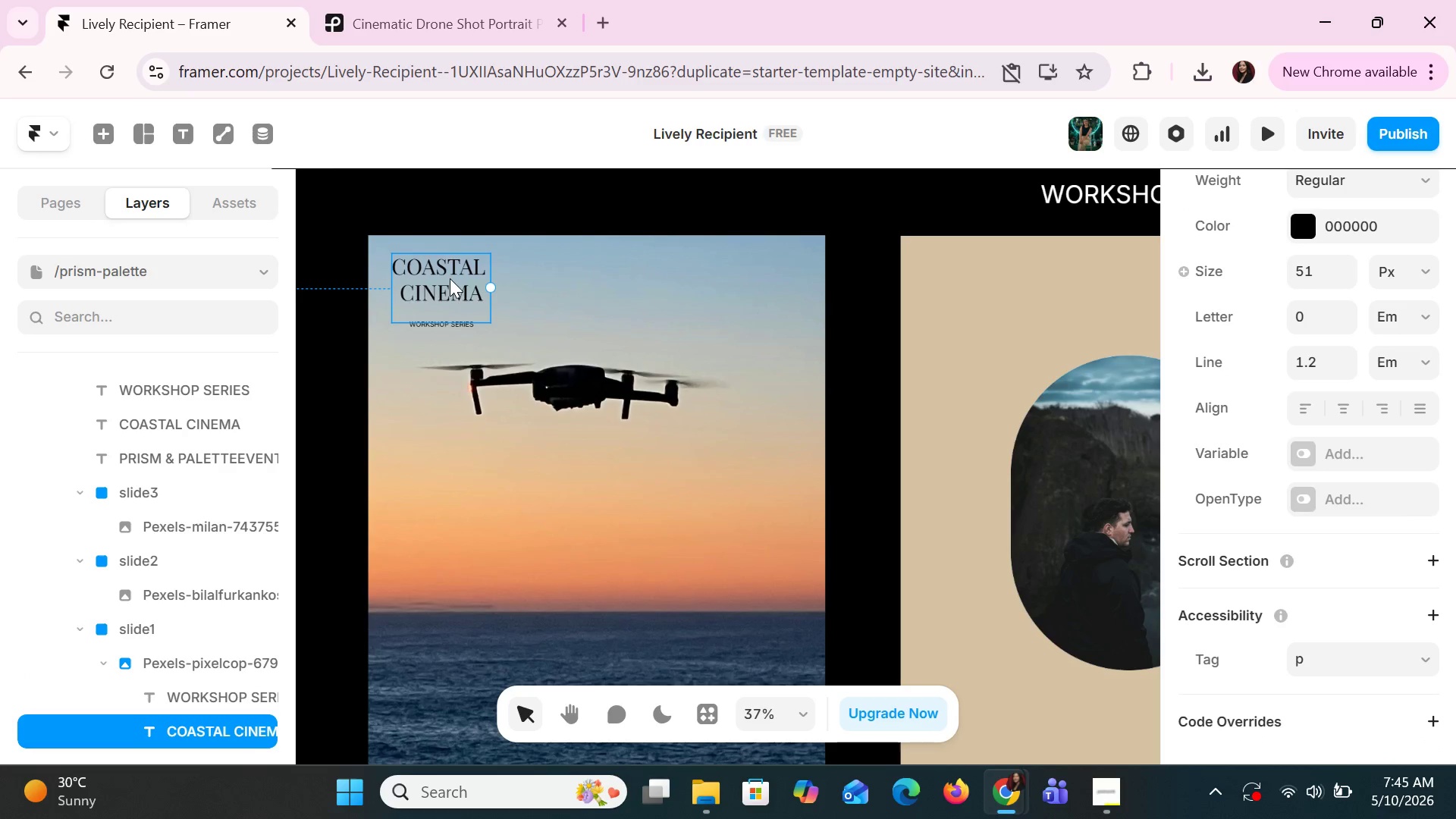 
left_click_drag(start_coordinate=[451, 278], to_coordinate=[457, 292])
 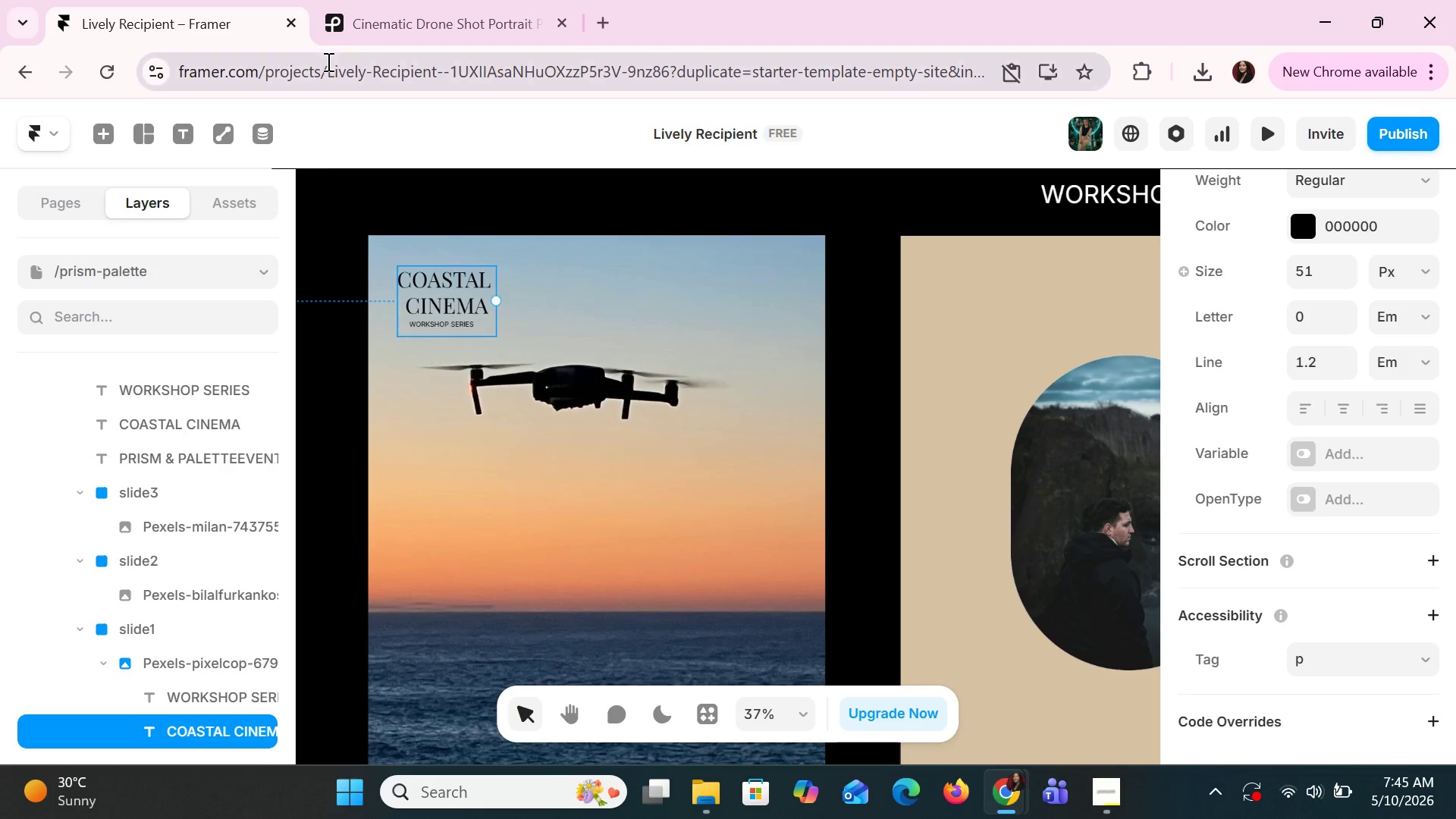 
wait(5.81)
 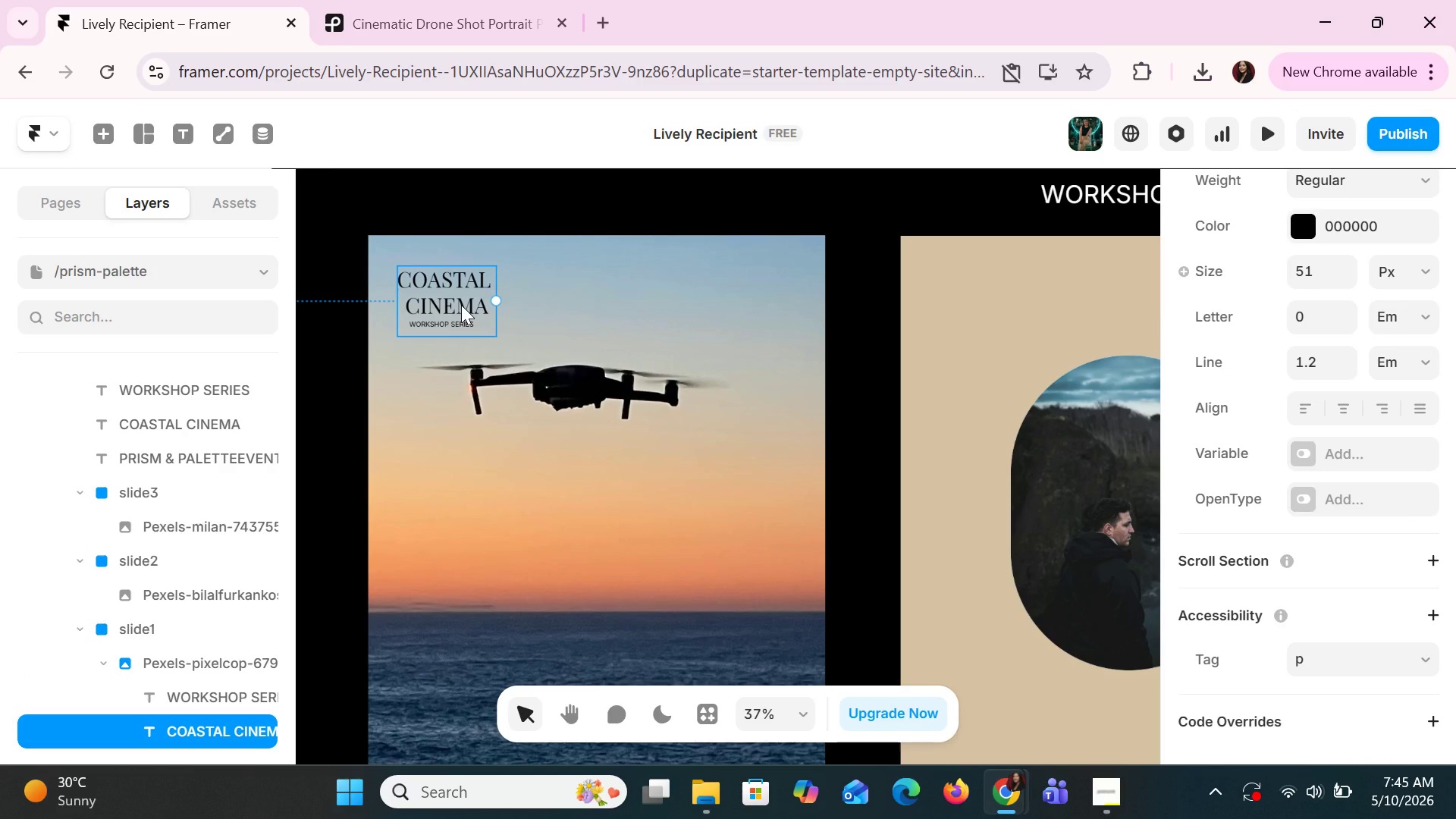 
left_click([568, 437])
 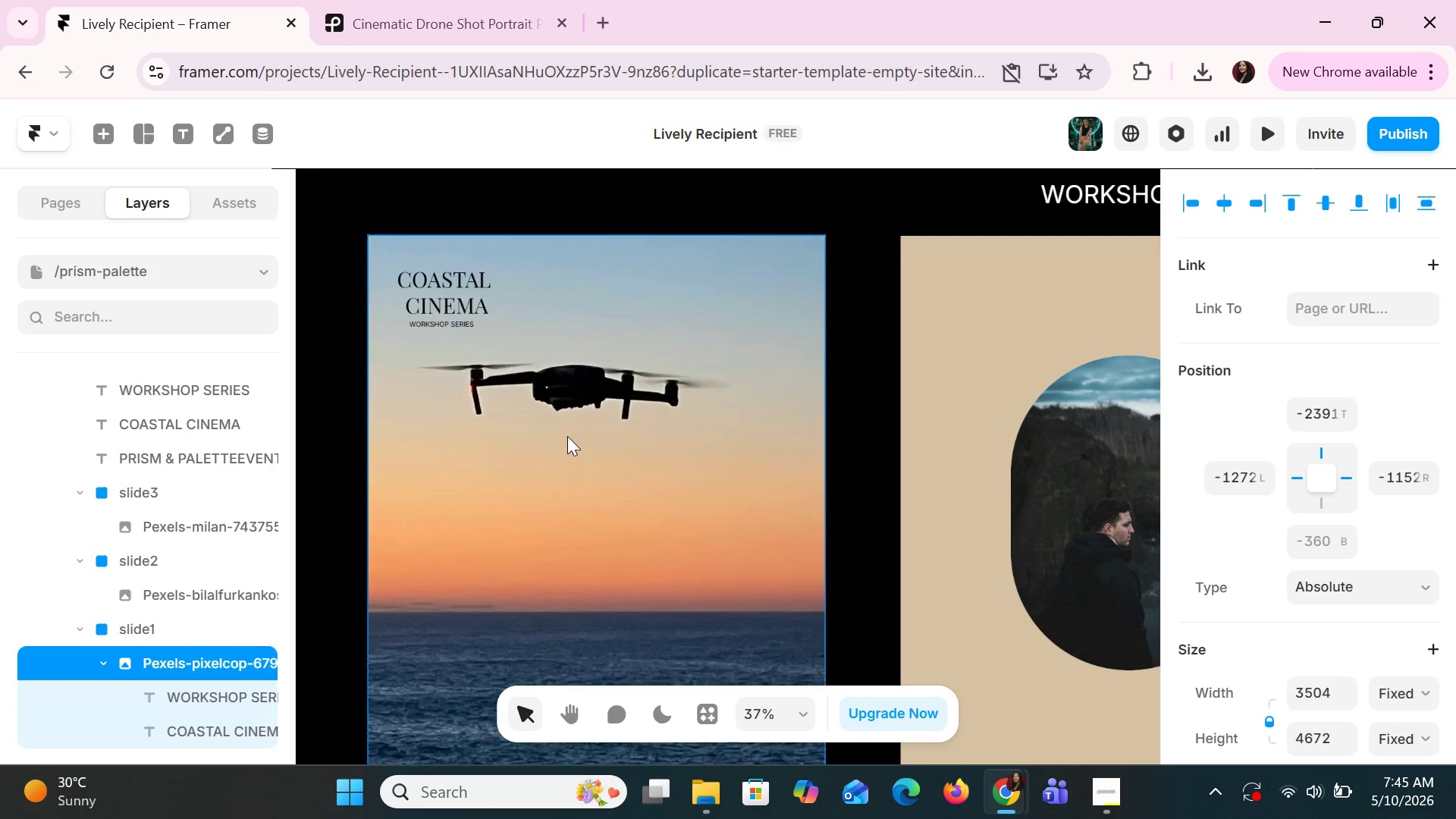 
hold_key(key=ControlLeft, duration=0.89)
scroll: coordinate [567, 437], scroll_direction: down, amount: 2.0
 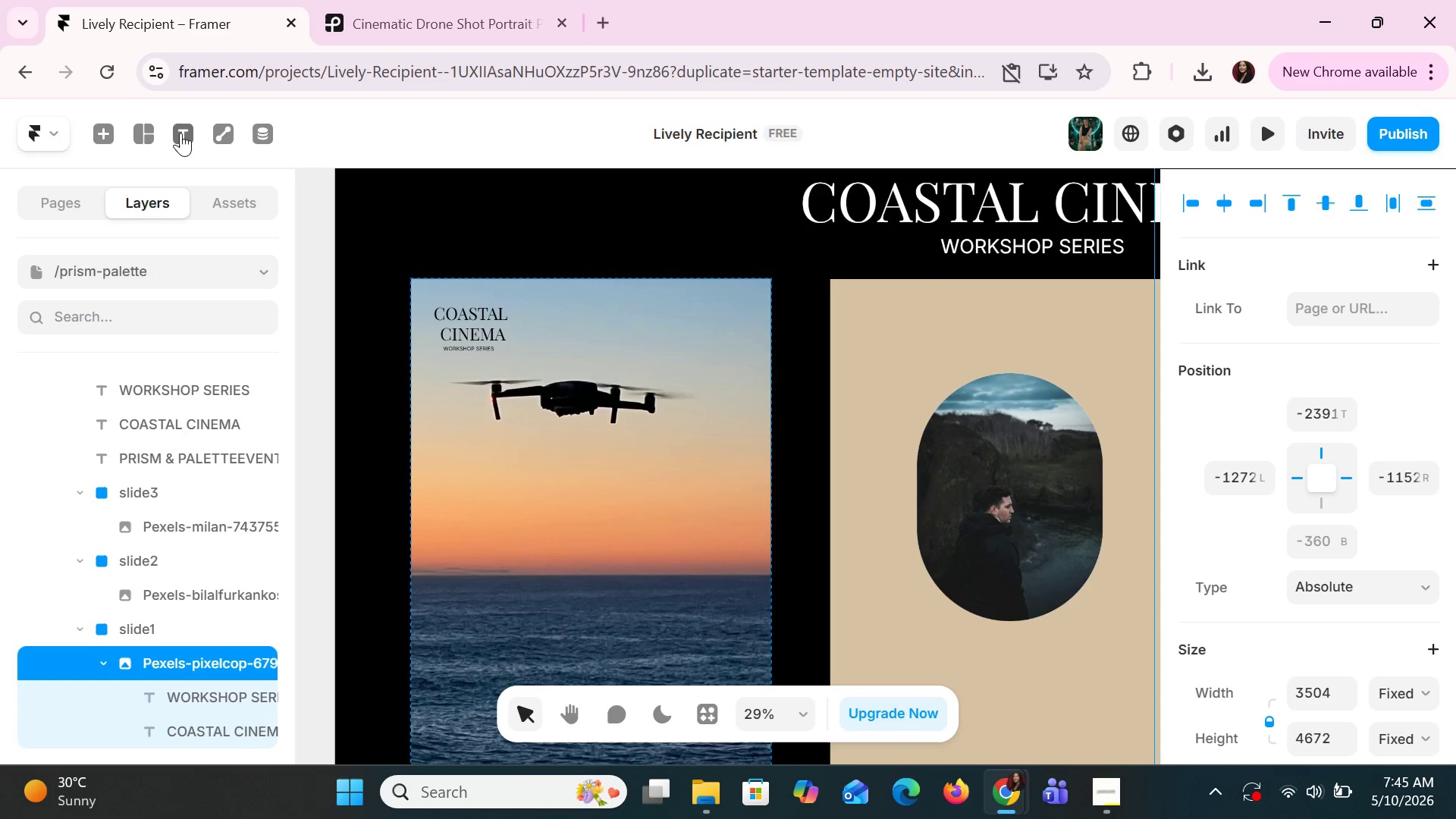 
left_click([177, 133])
 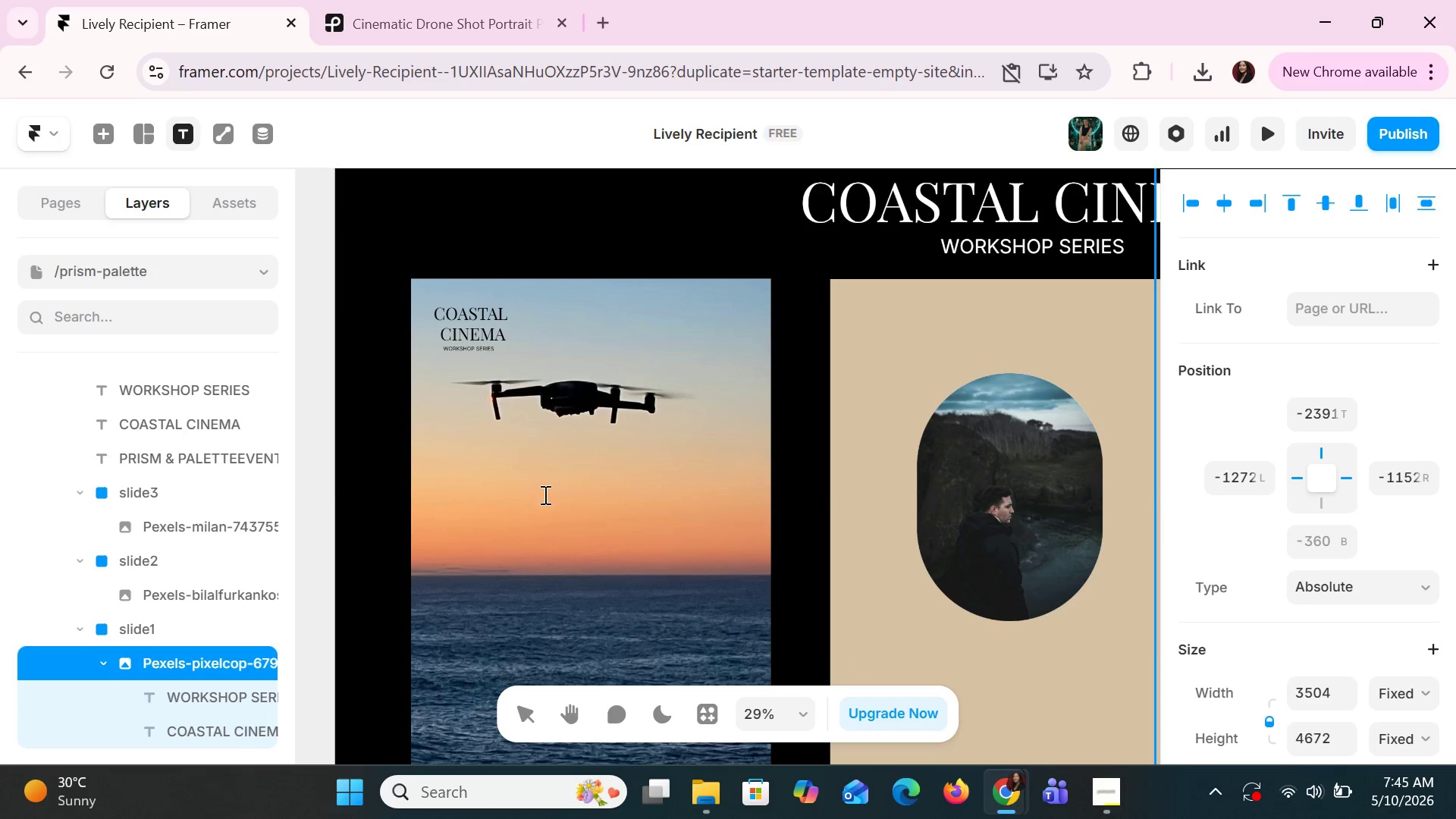 
left_click([545, 496])
 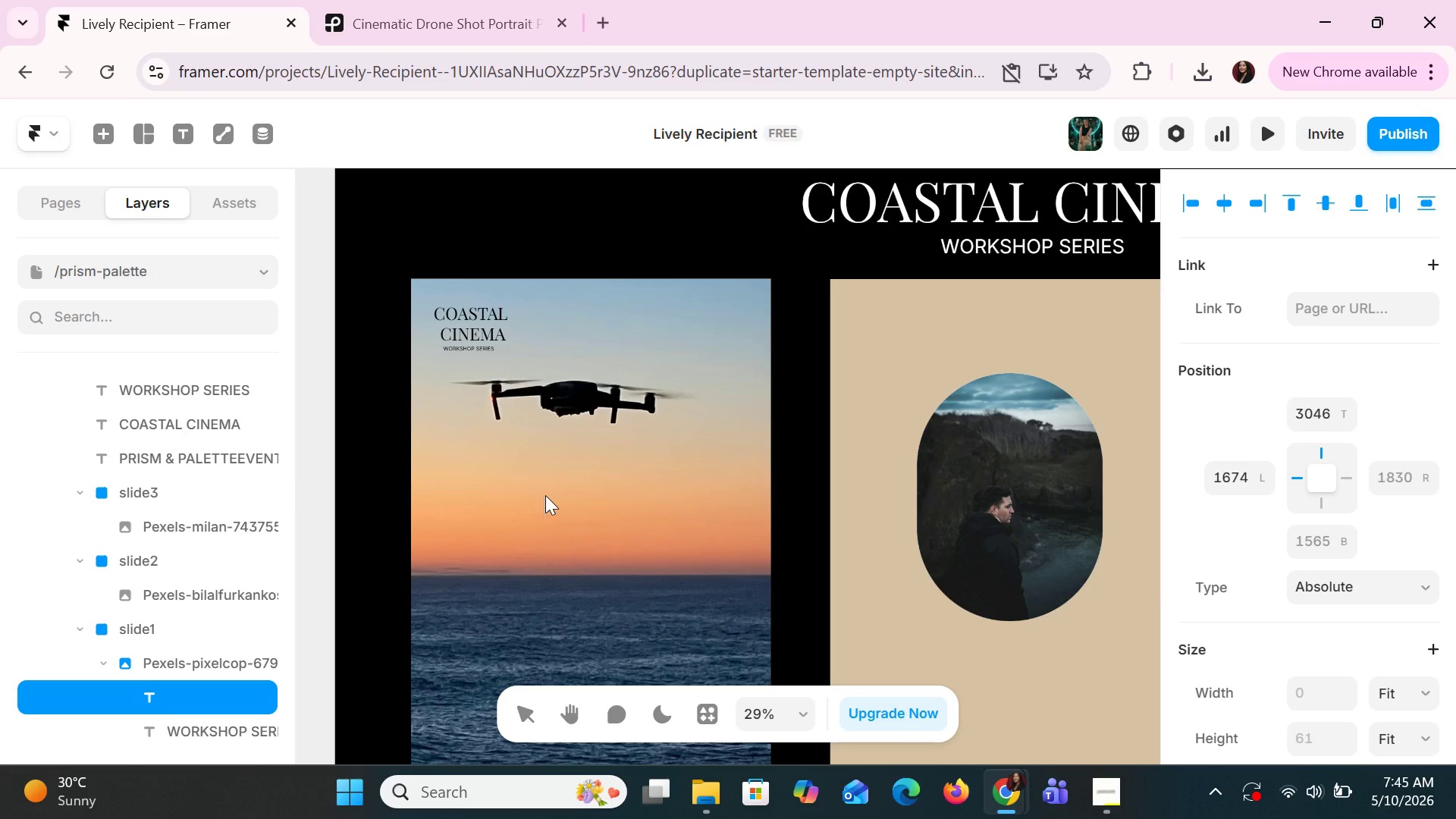 
type(cinematc)
key(Backspace)
type(ic dr)
key(Backspace)
key(Backspace)
 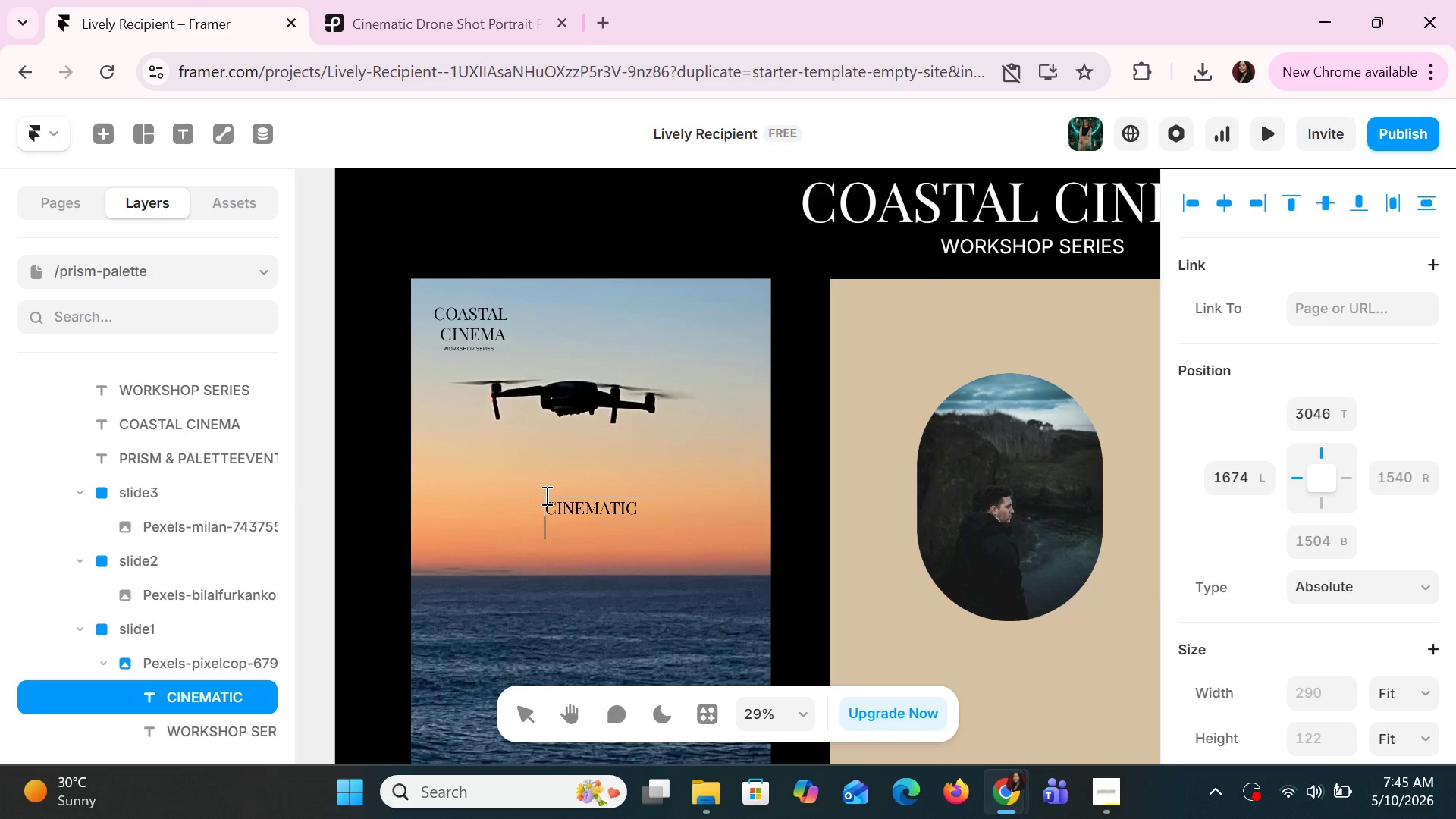 
key(Enter)
 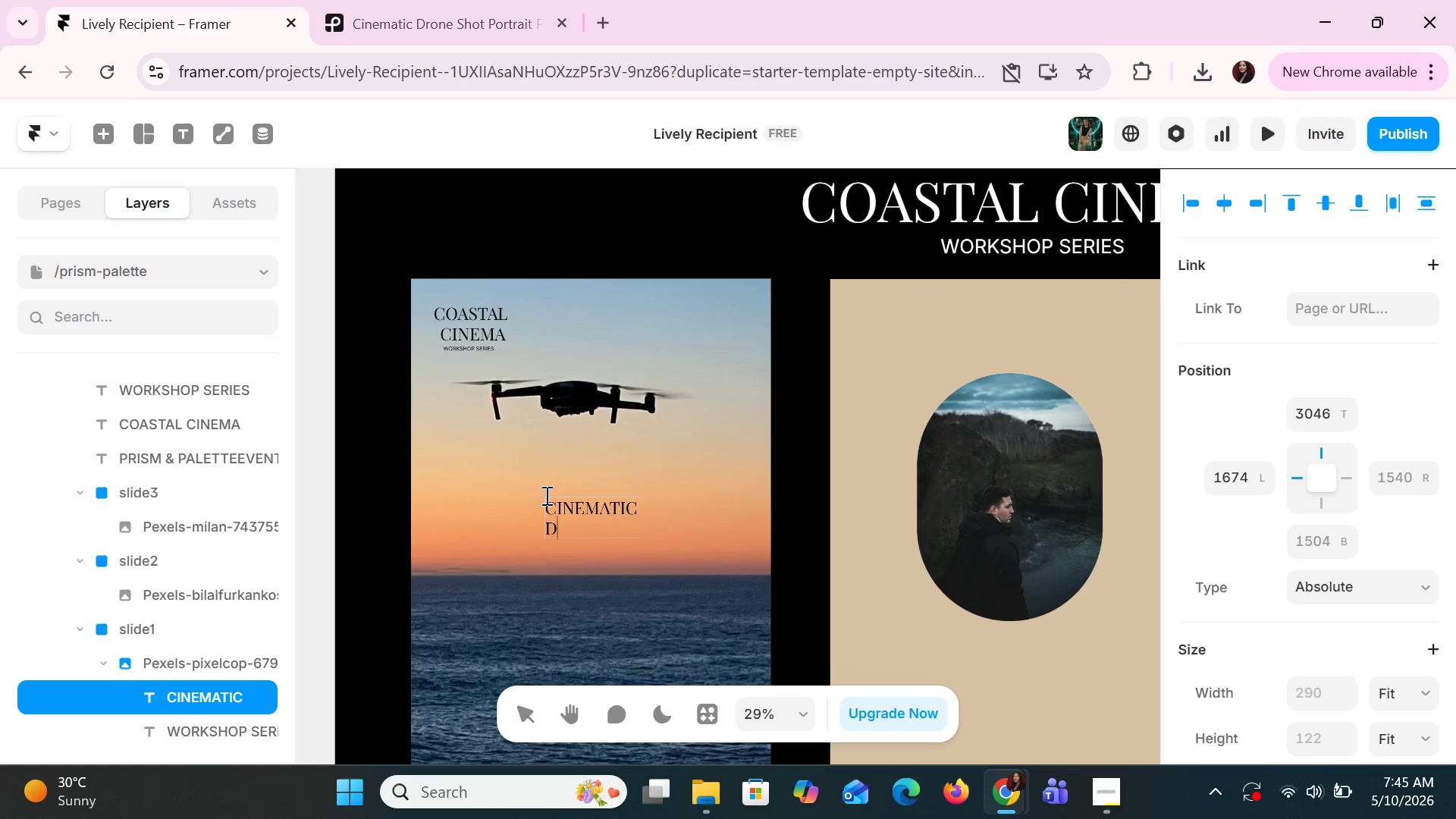 
type(drone)
 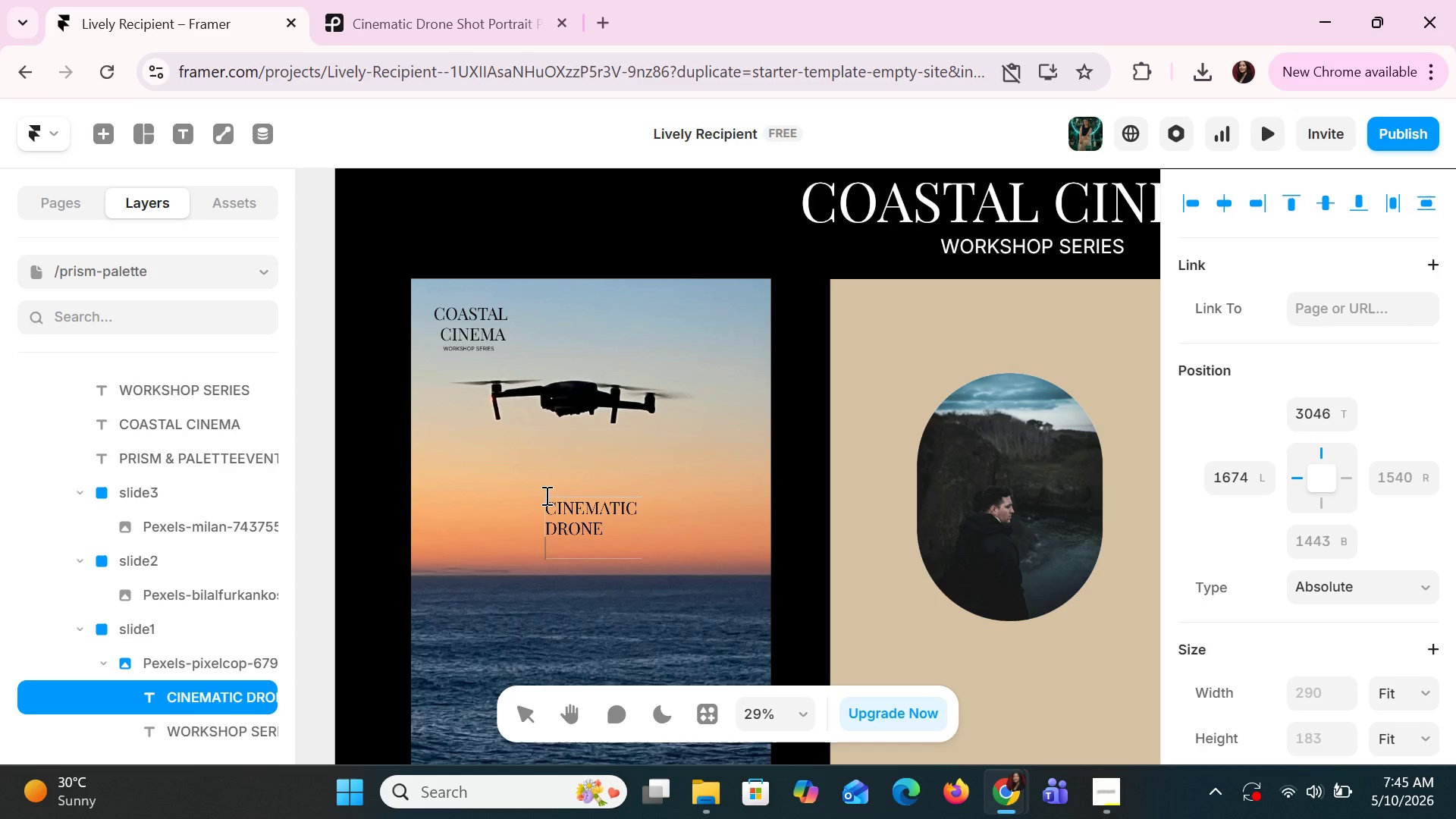 
key(Enter)
 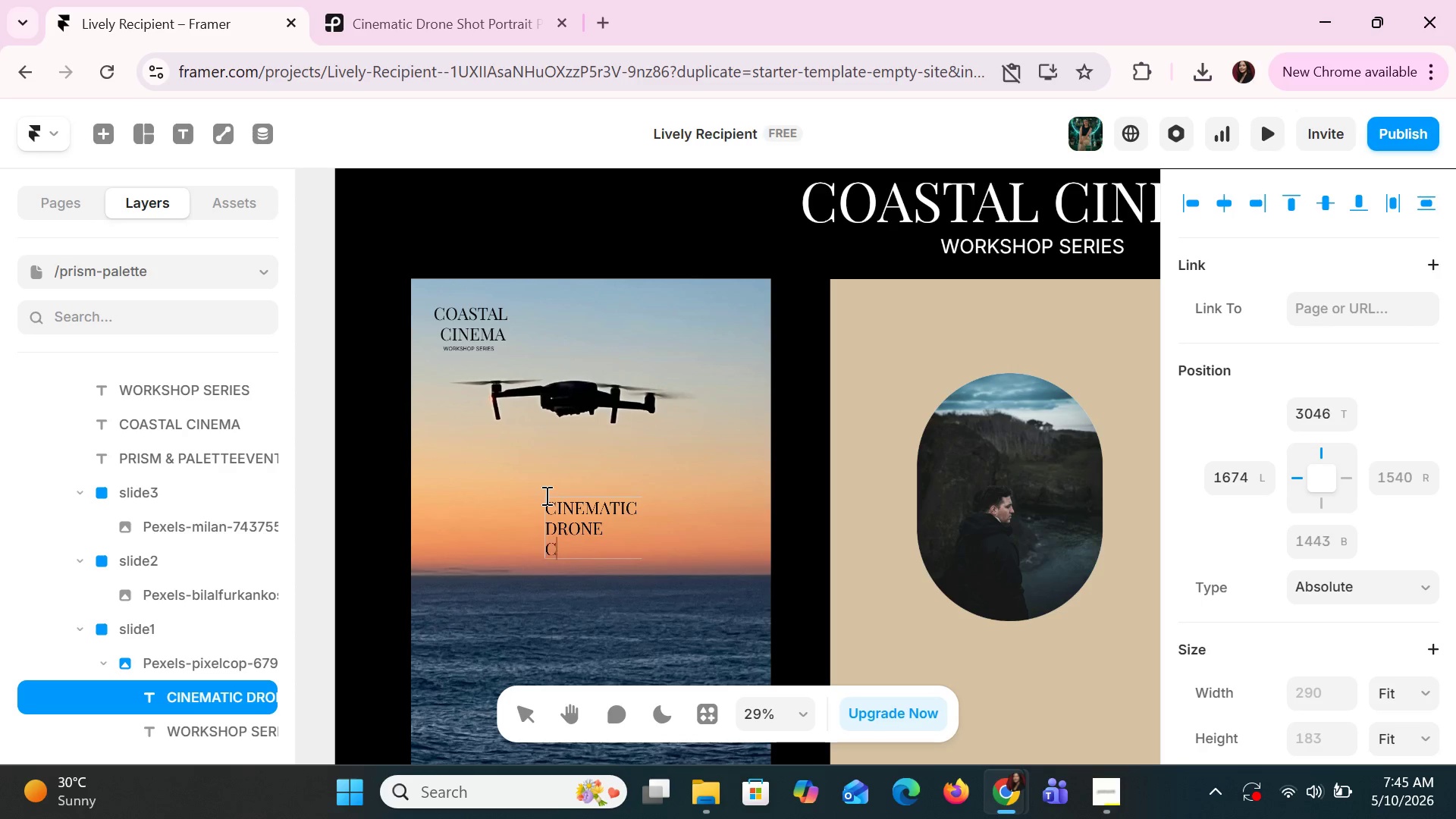 
type(coverga=a)
key(Backspace)
key(Backspace)
key(Backspace)
key(Backspace)
type(age)
 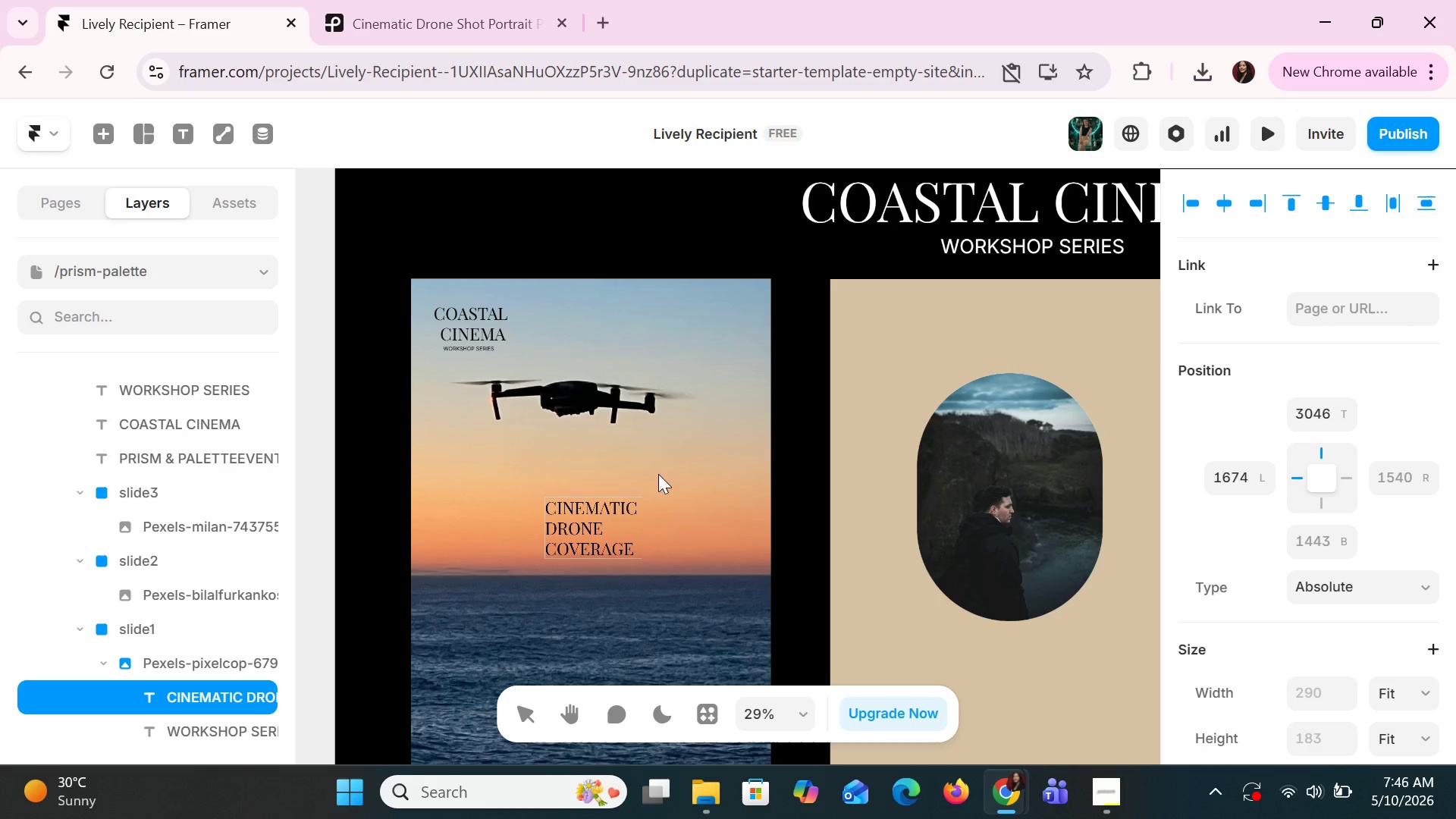 
left_click([676, 443])
 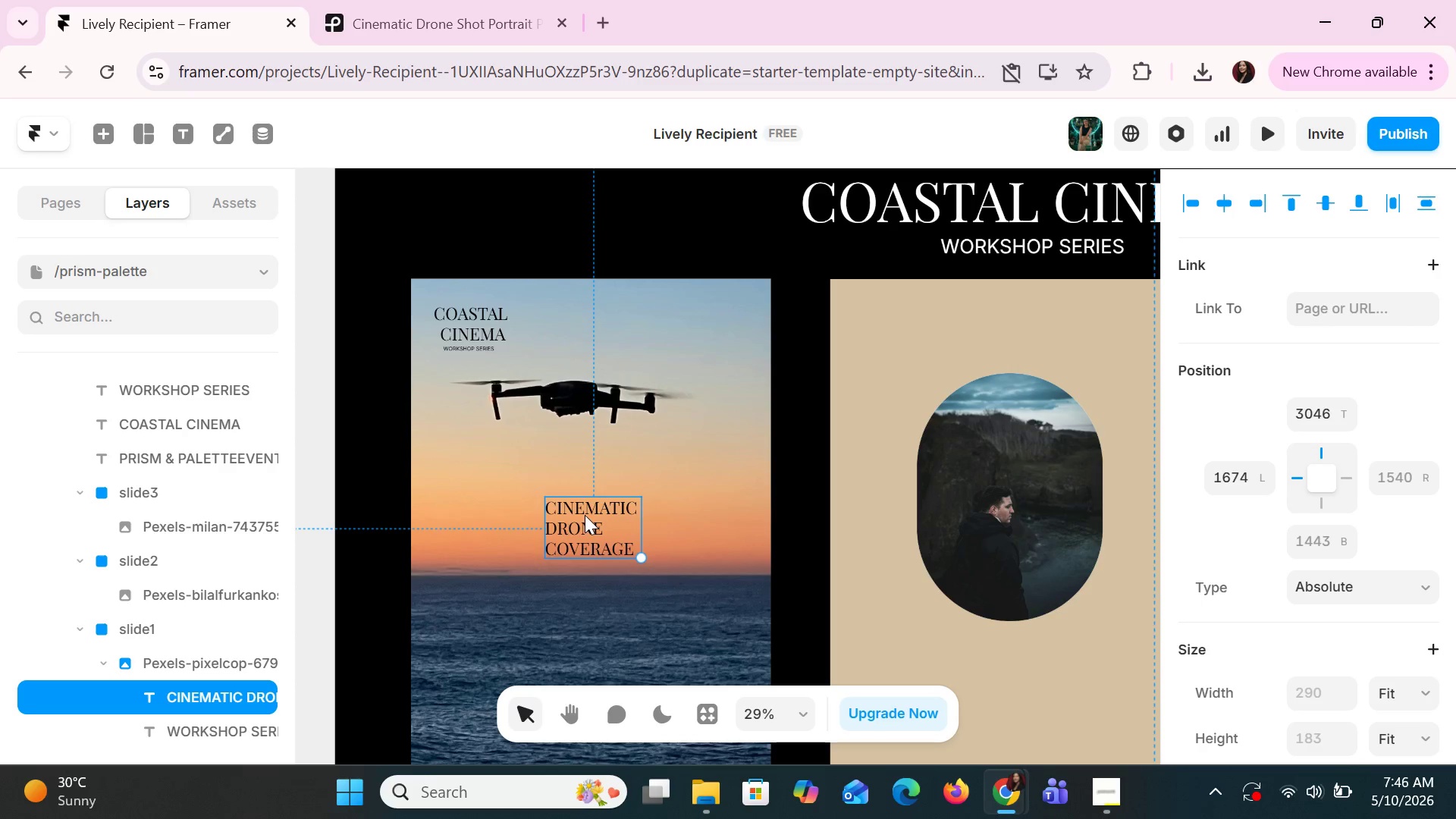 
left_click_drag(start_coordinate=[585, 515], to_coordinate=[487, 523])
 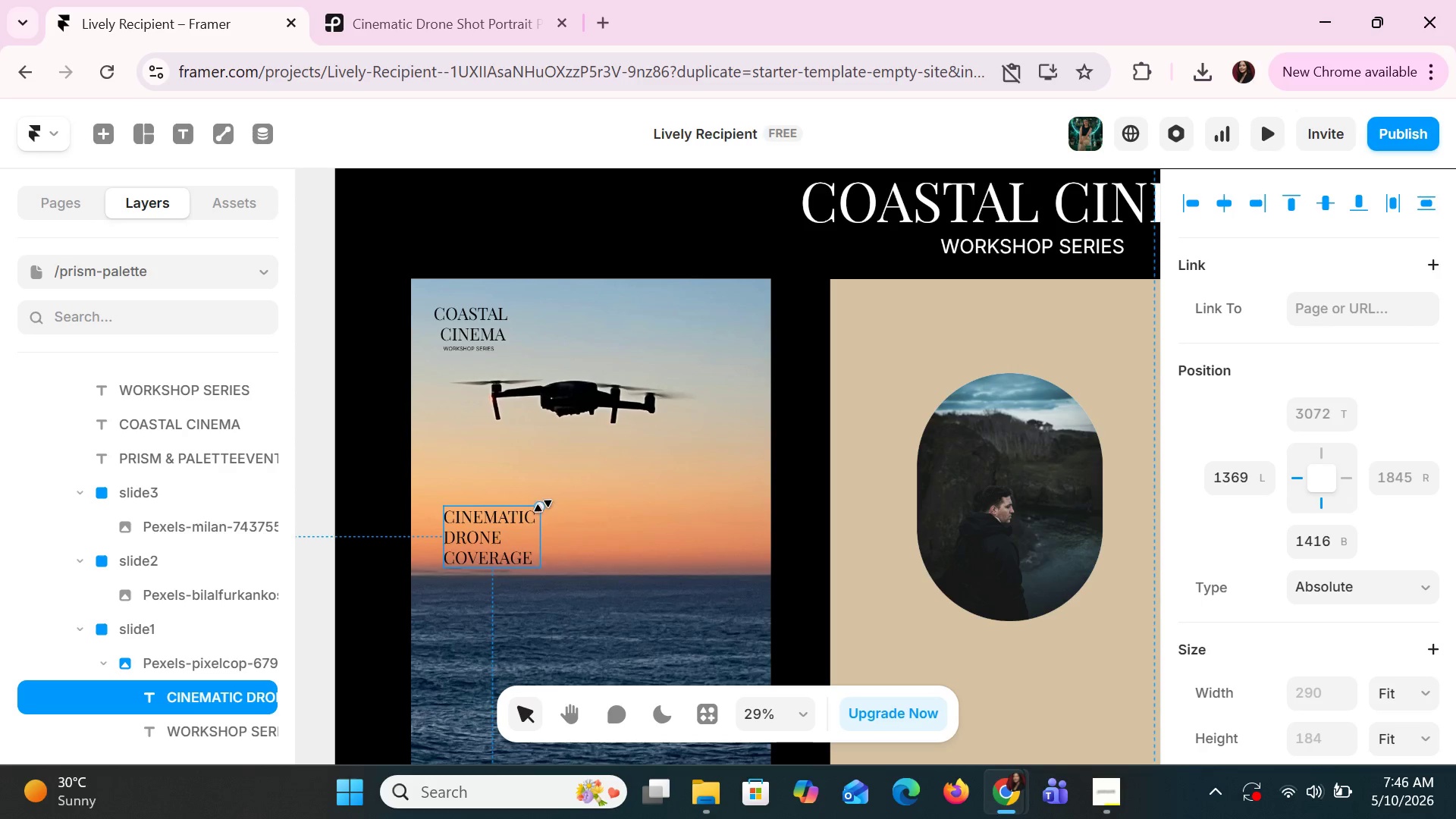 
left_click_drag(start_coordinate=[538, 506], to_coordinate=[602, 467])
 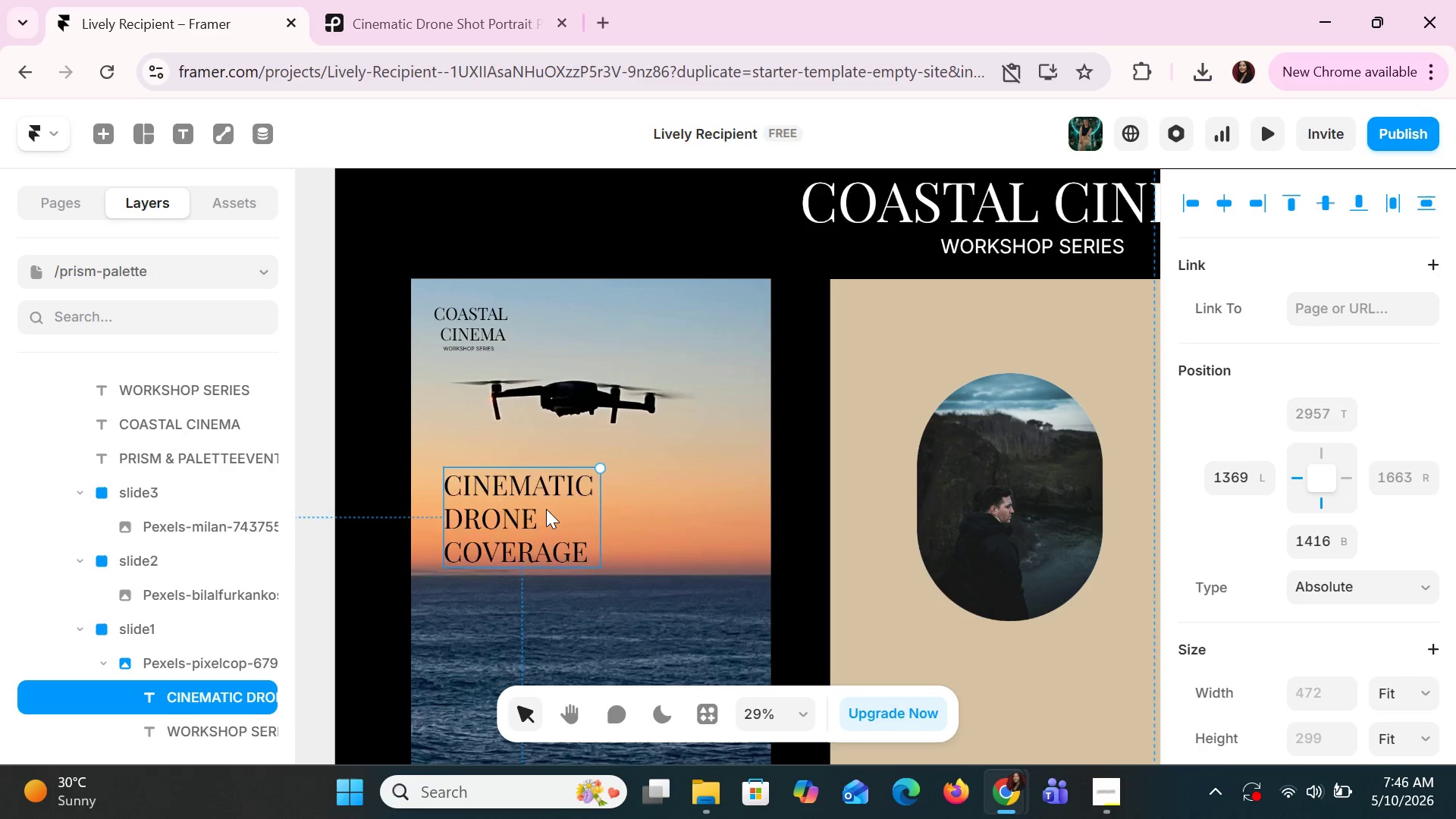 
left_click_drag(start_coordinate=[546, 503], to_coordinate=[541, 614])
 